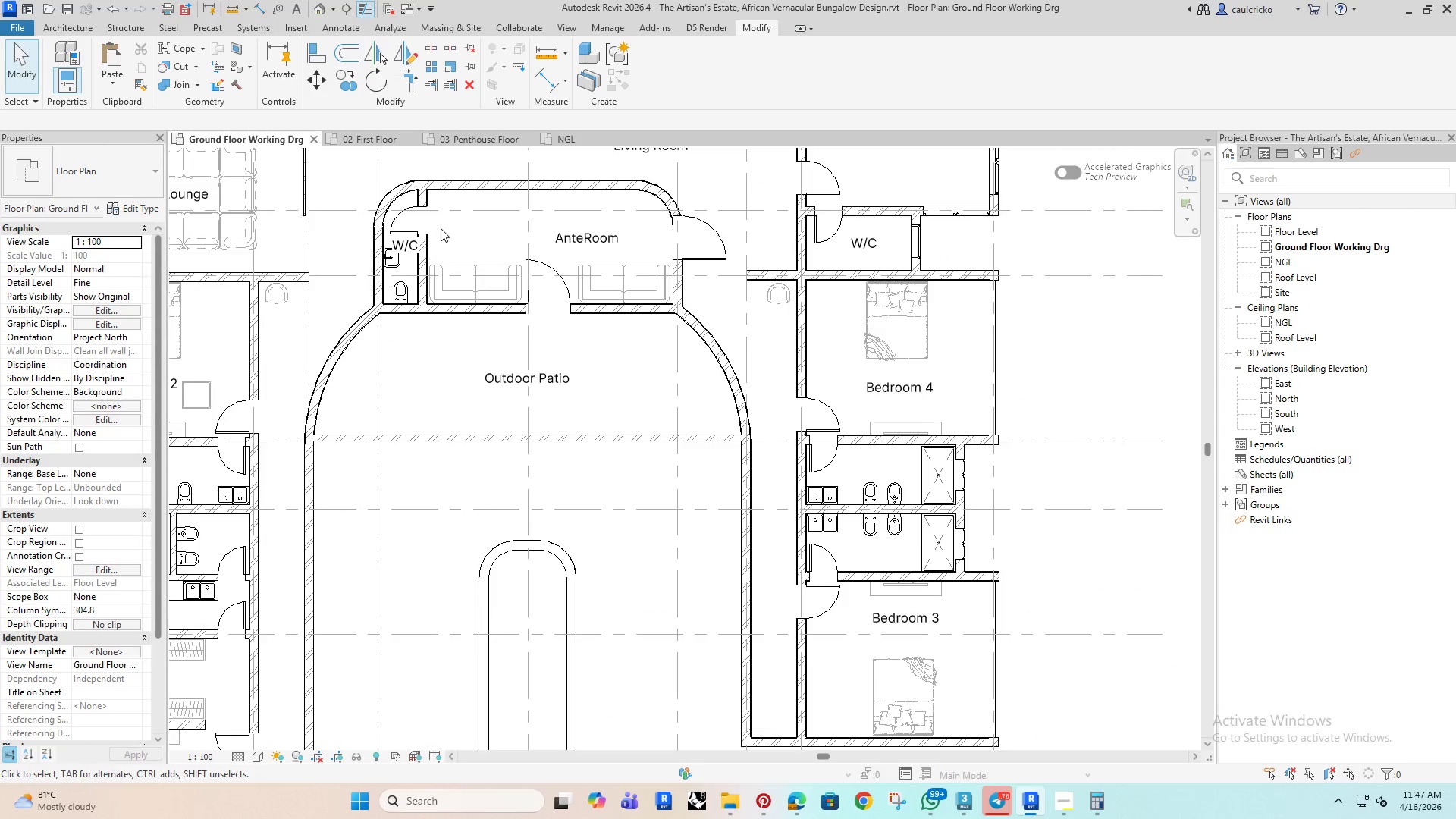 
wait(8.24)
 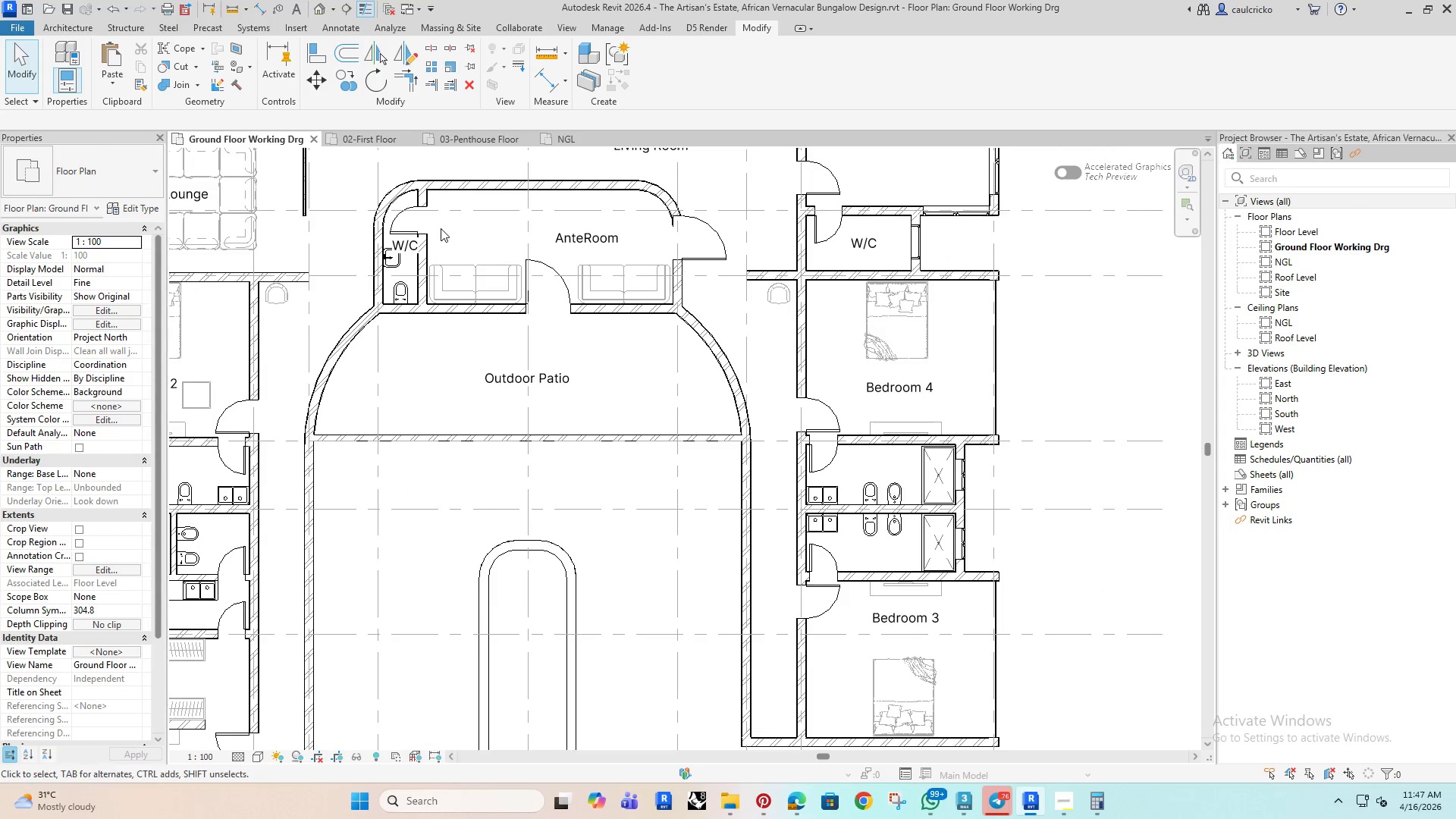 
left_click([795, 795])
 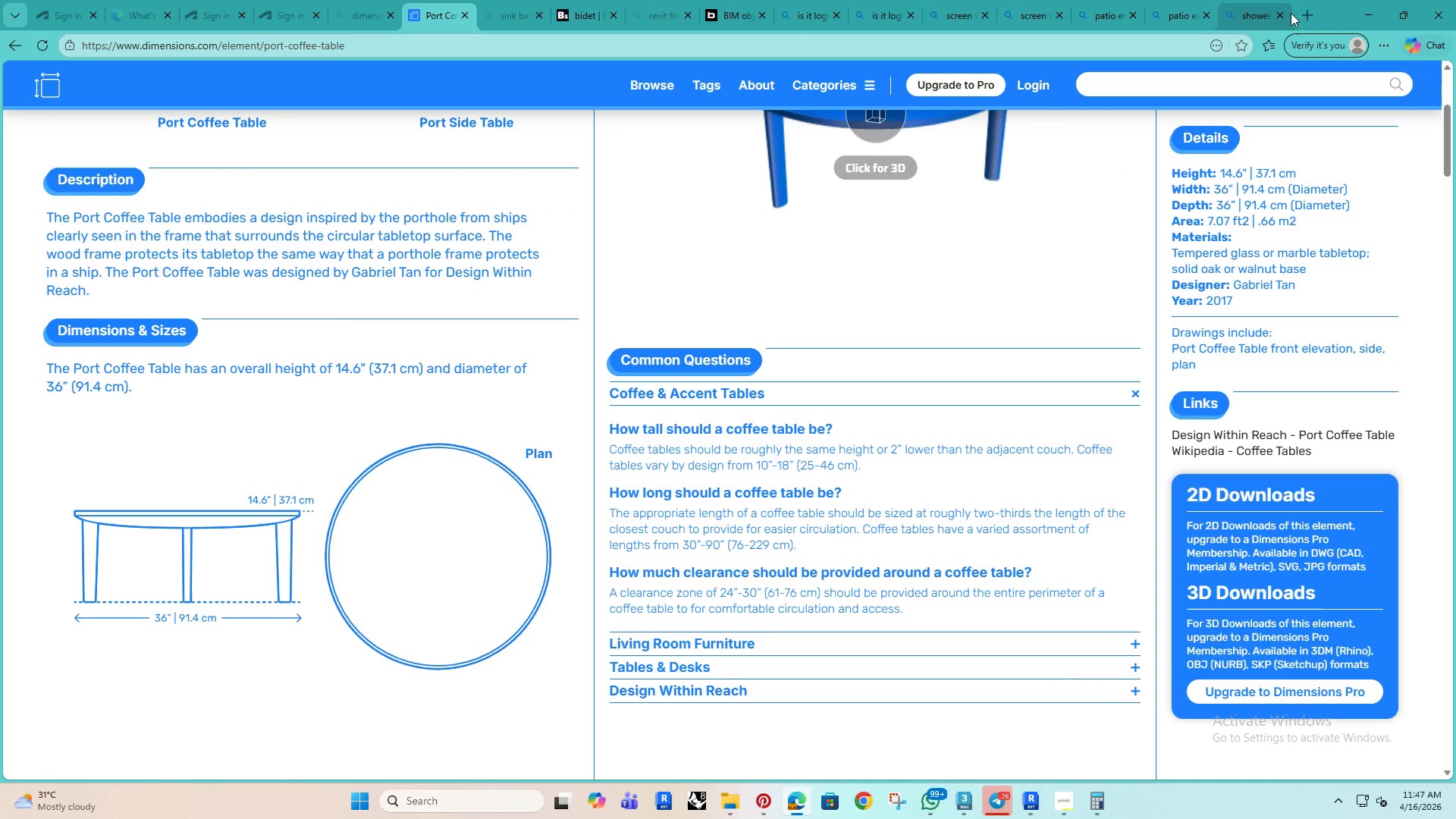 
left_click([1371, 9])
 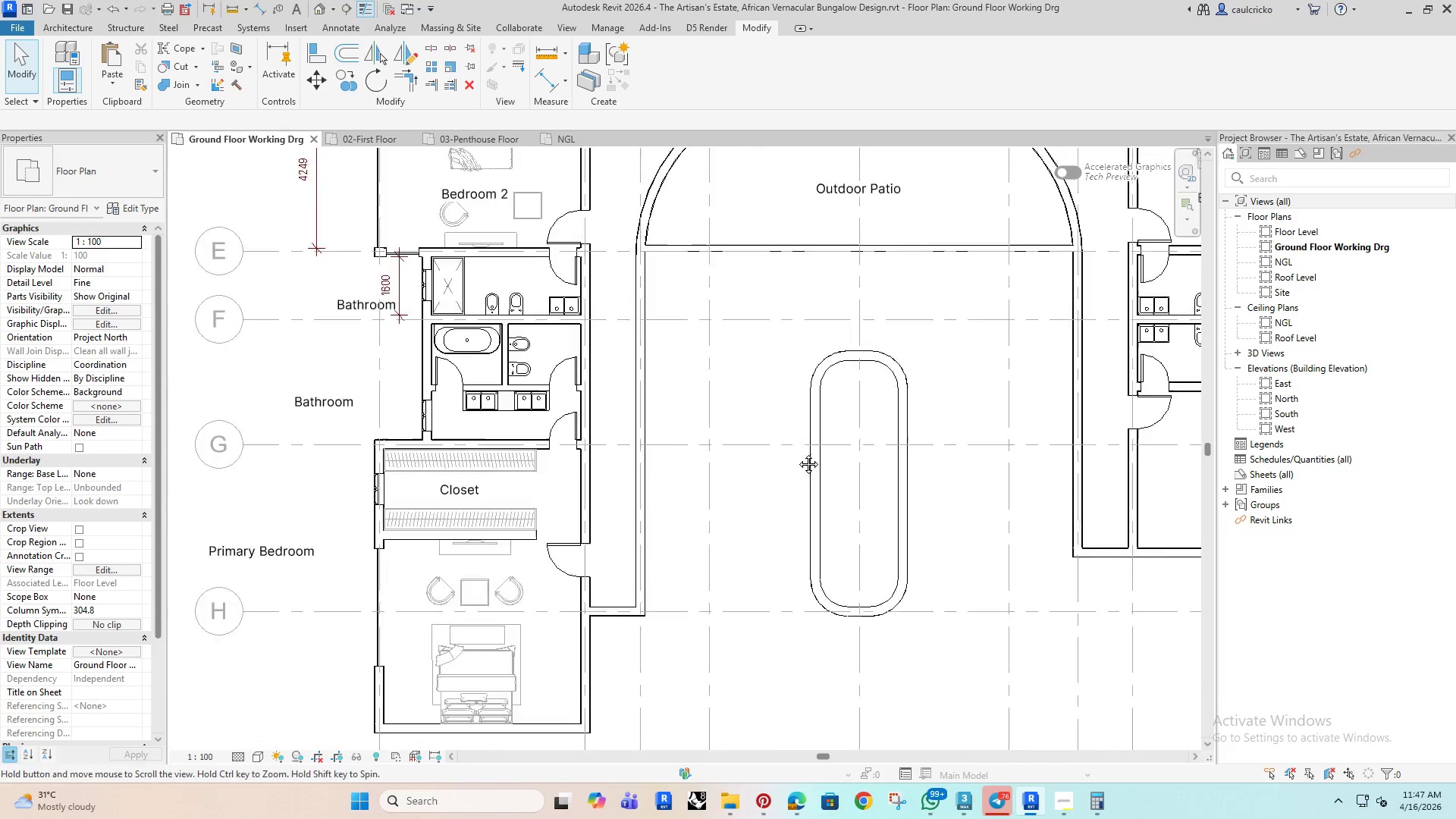 
scroll: coordinate [522, 555], scroll_direction: up, amount: 4.0
 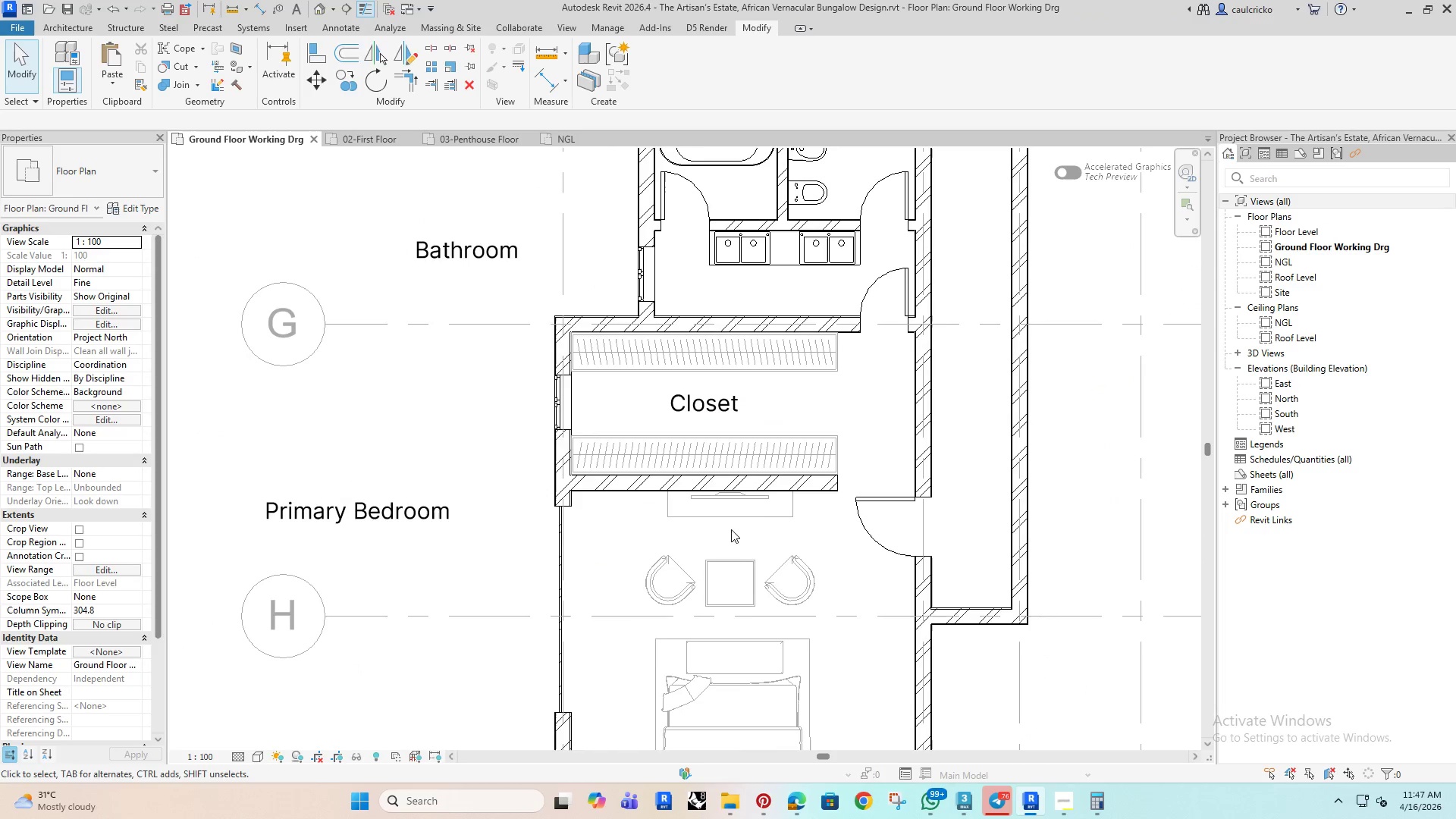 
left_click([738, 559])
 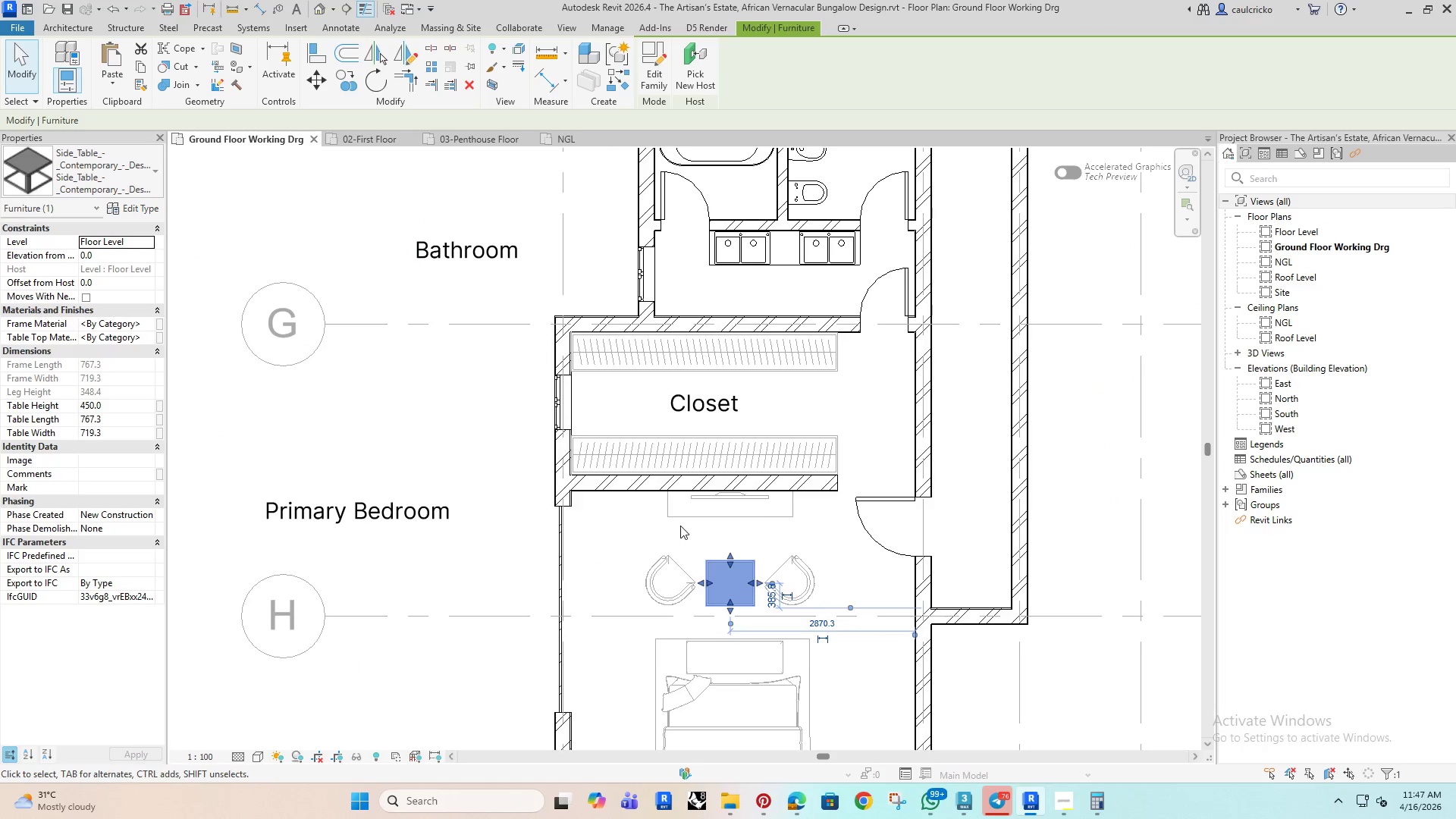 
left_click([680, 525])
 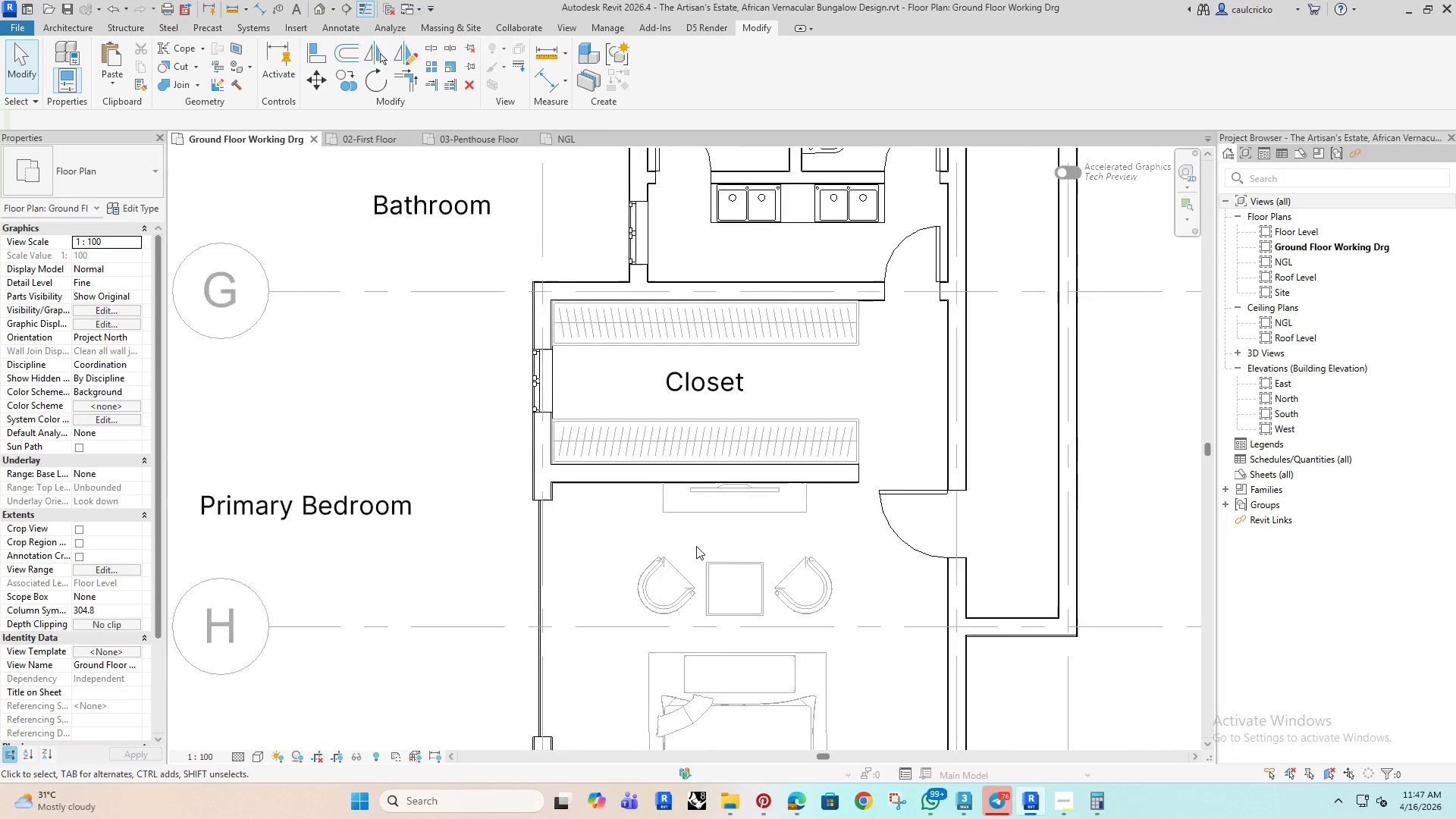 
scroll: coordinate [696, 546], scroll_direction: up, amount: 2.0
 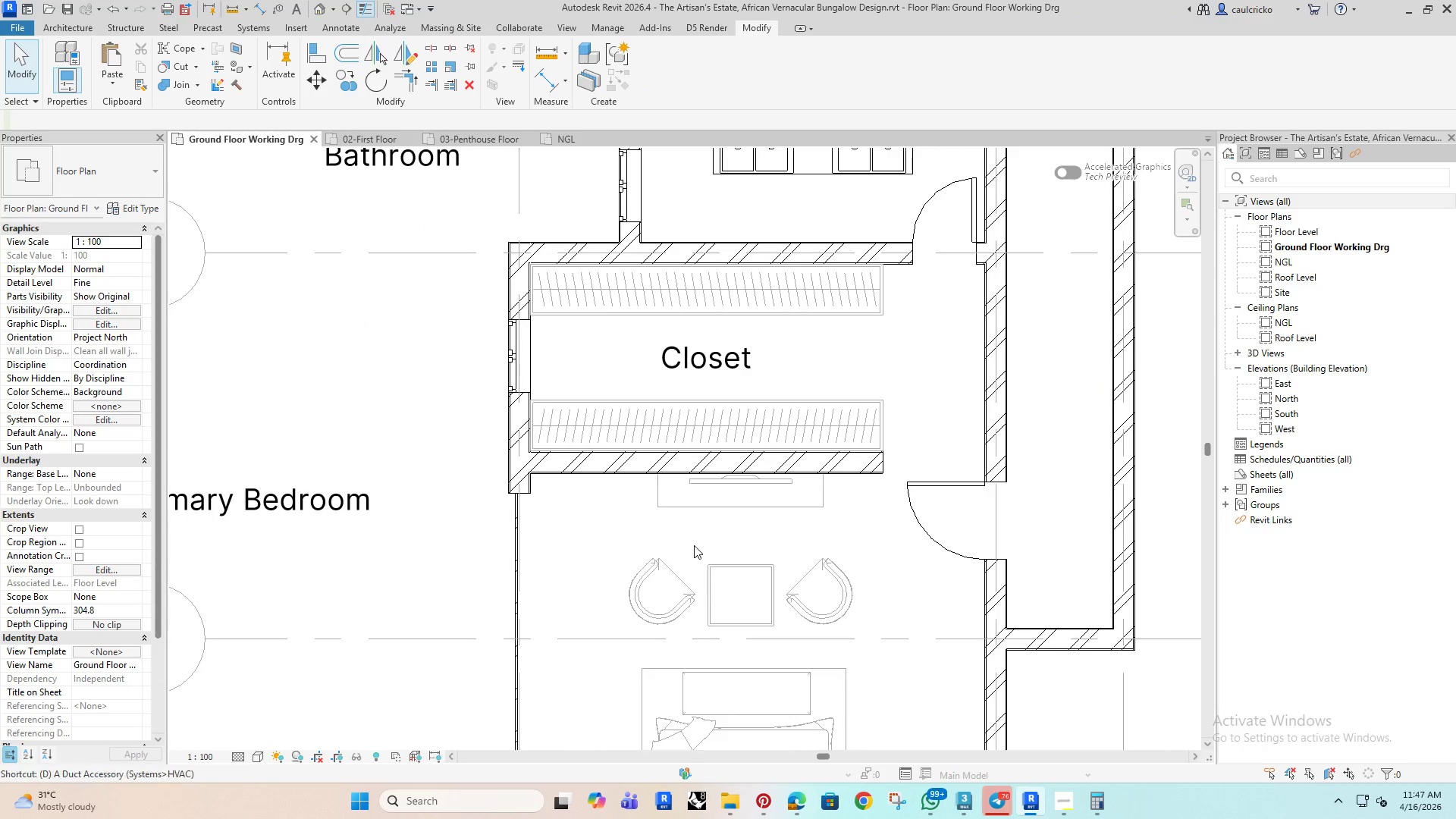 
type(di)
 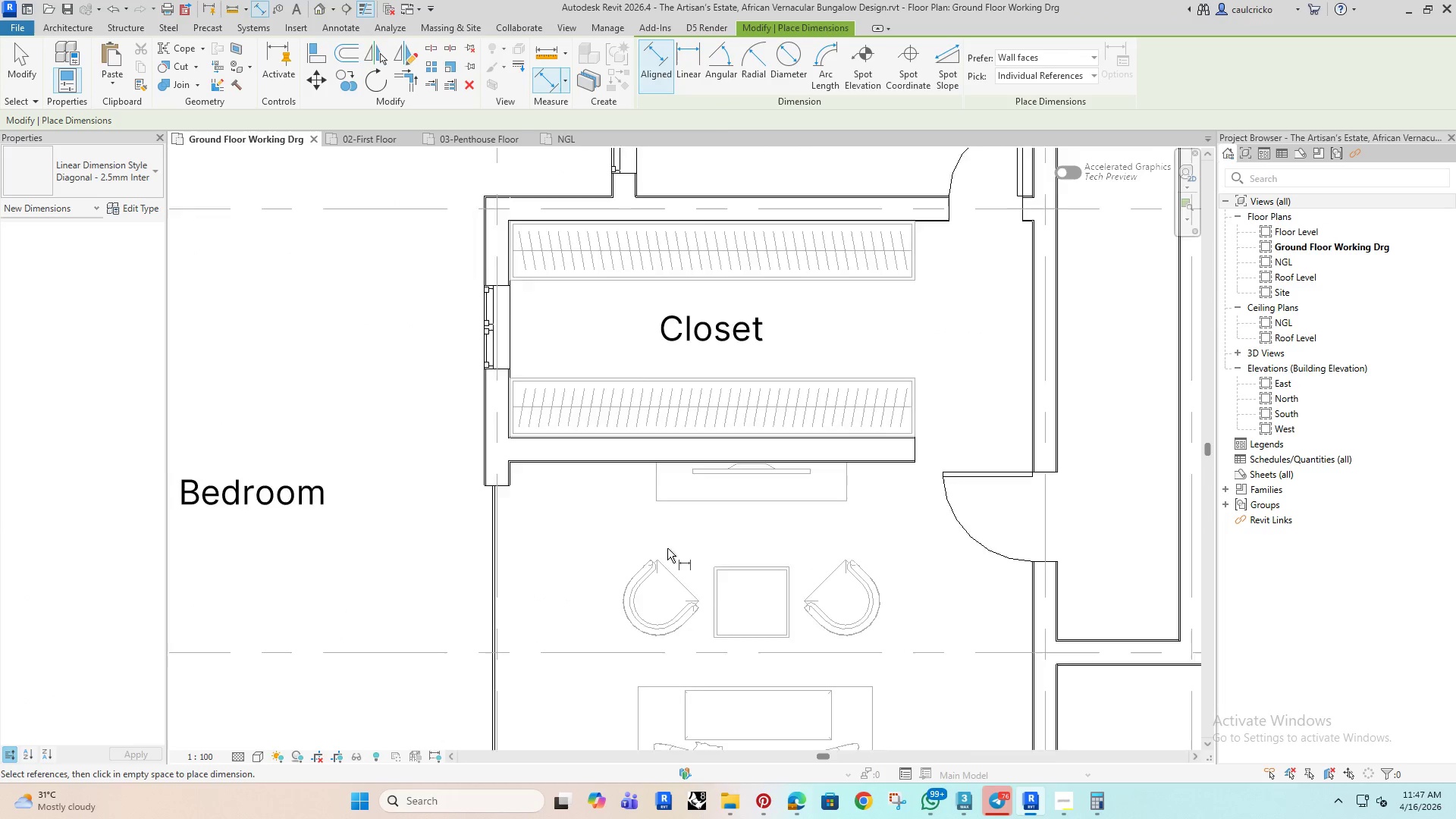 
scroll: coordinate [667, 548], scroll_direction: up, amount: 4.0
 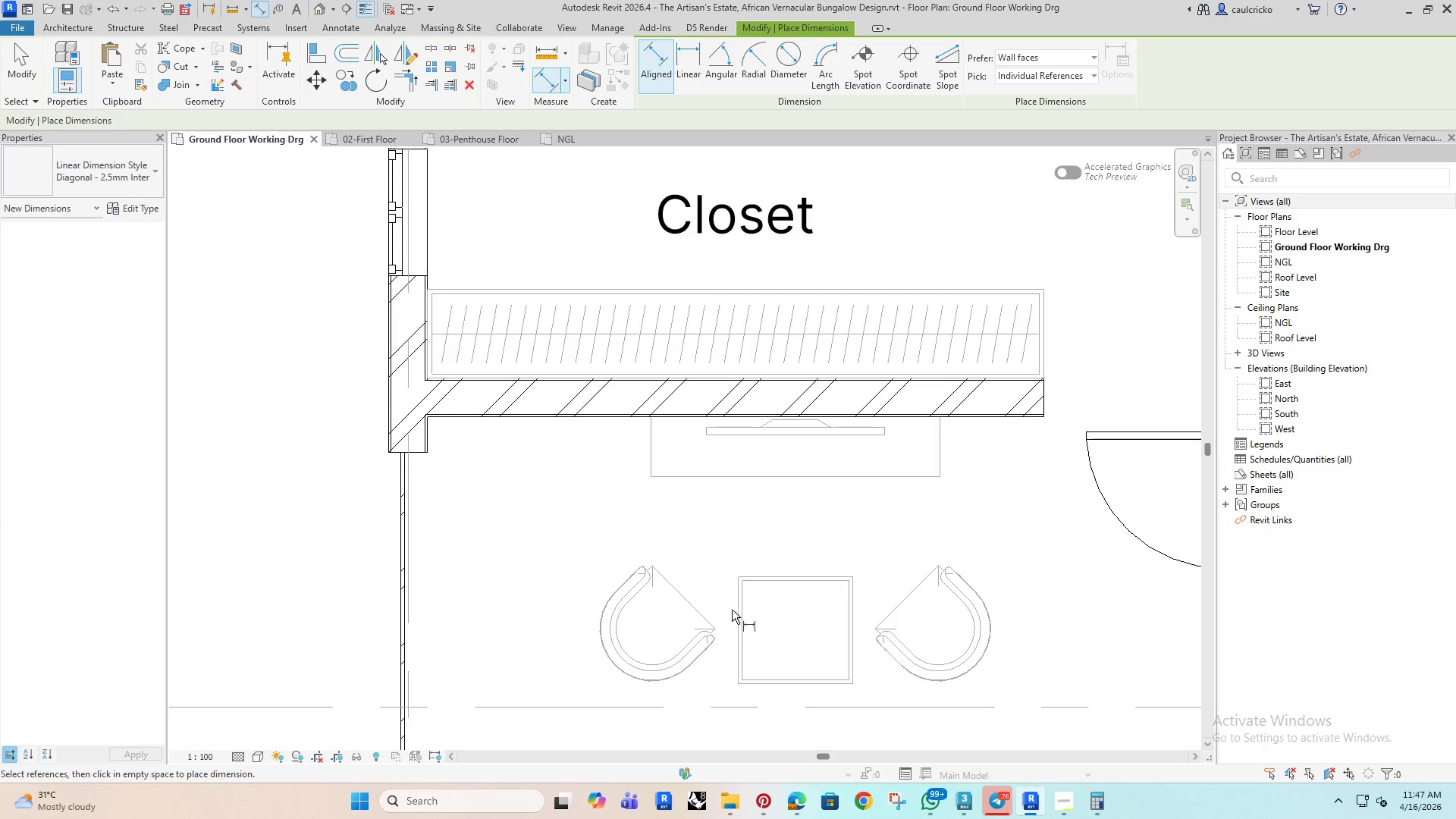 
left_click([738, 610])
 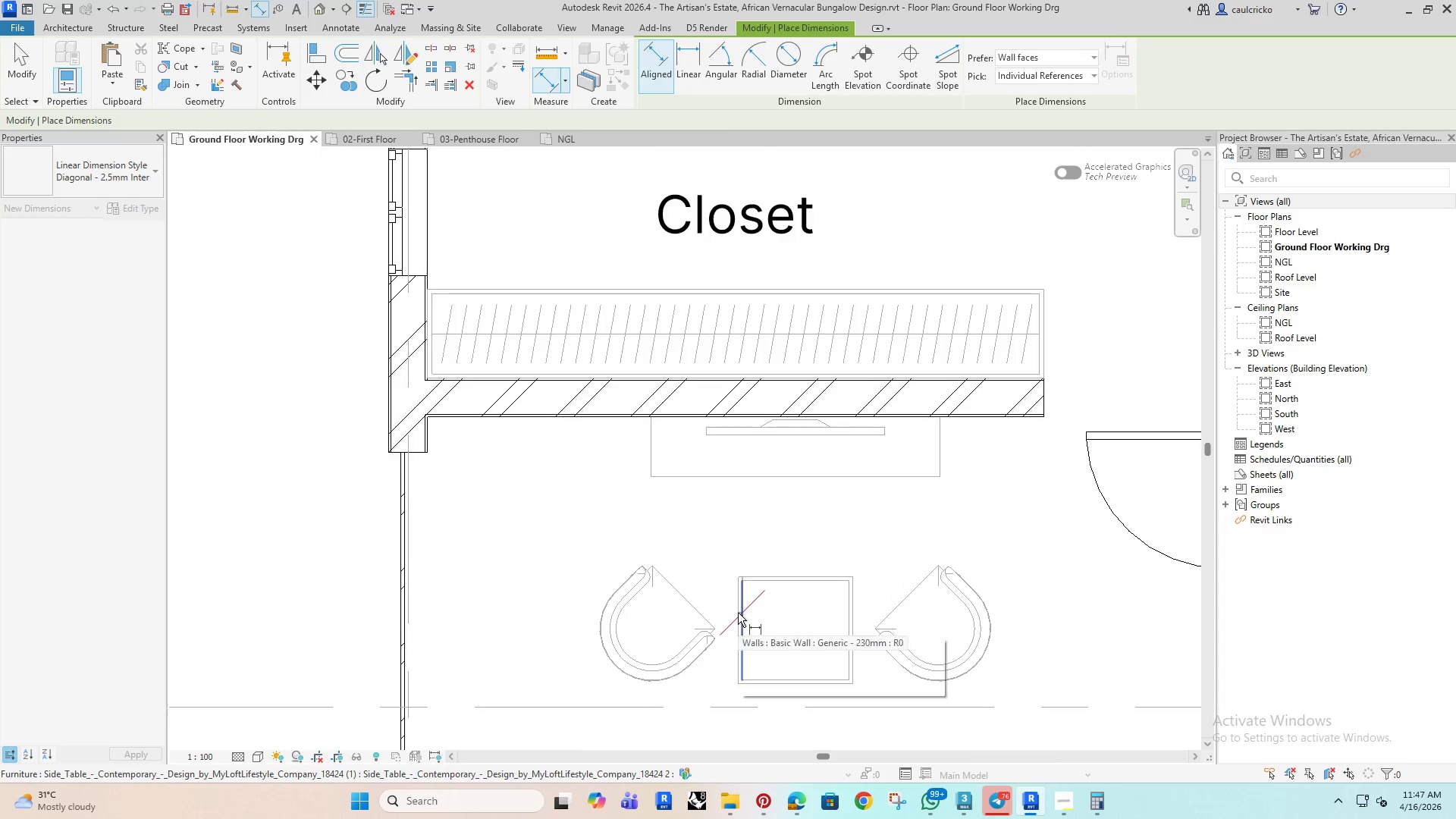 
key(Escape)
 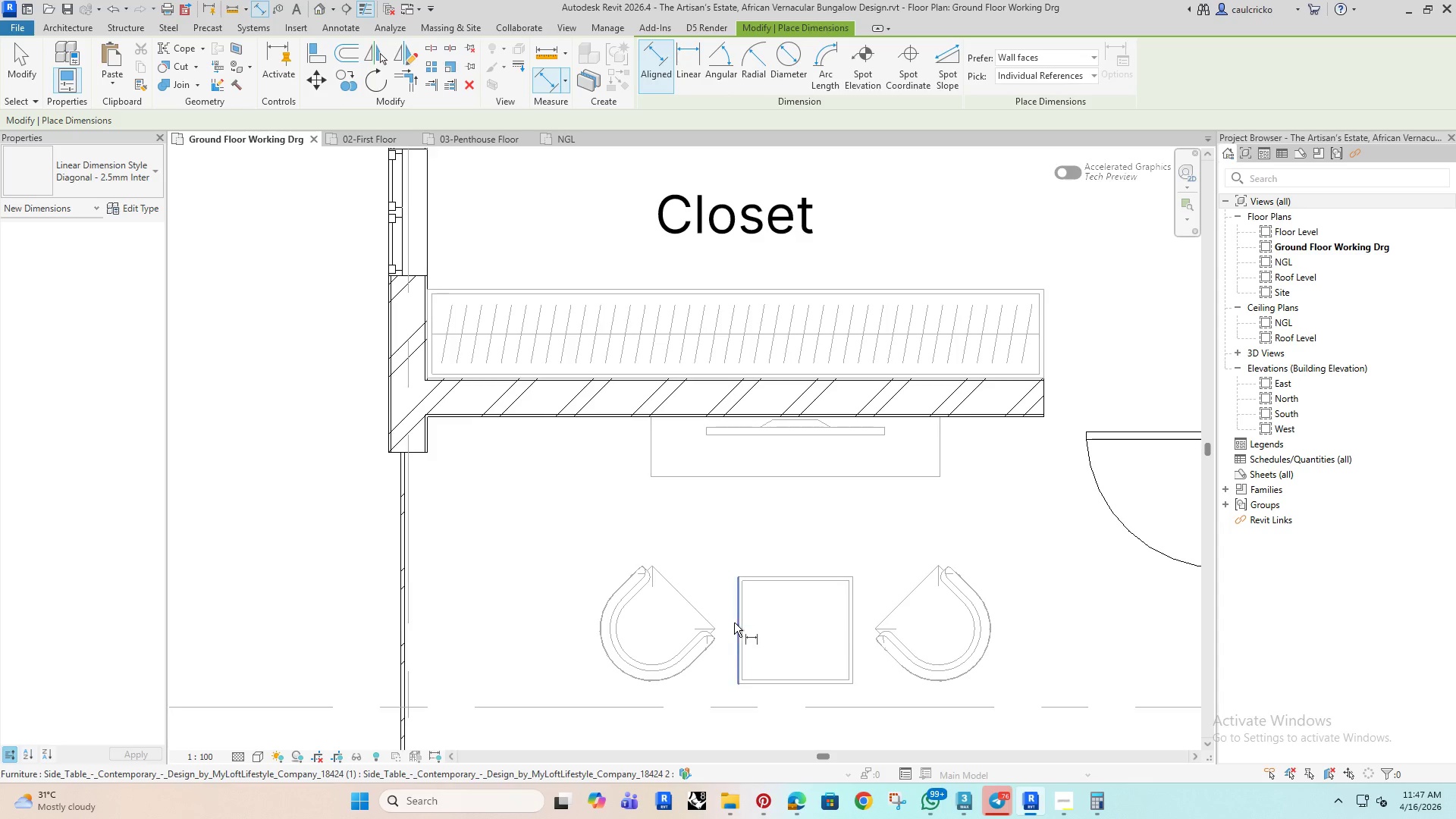 
scroll: coordinate [738, 613], scroll_direction: up, amount: 3.0
 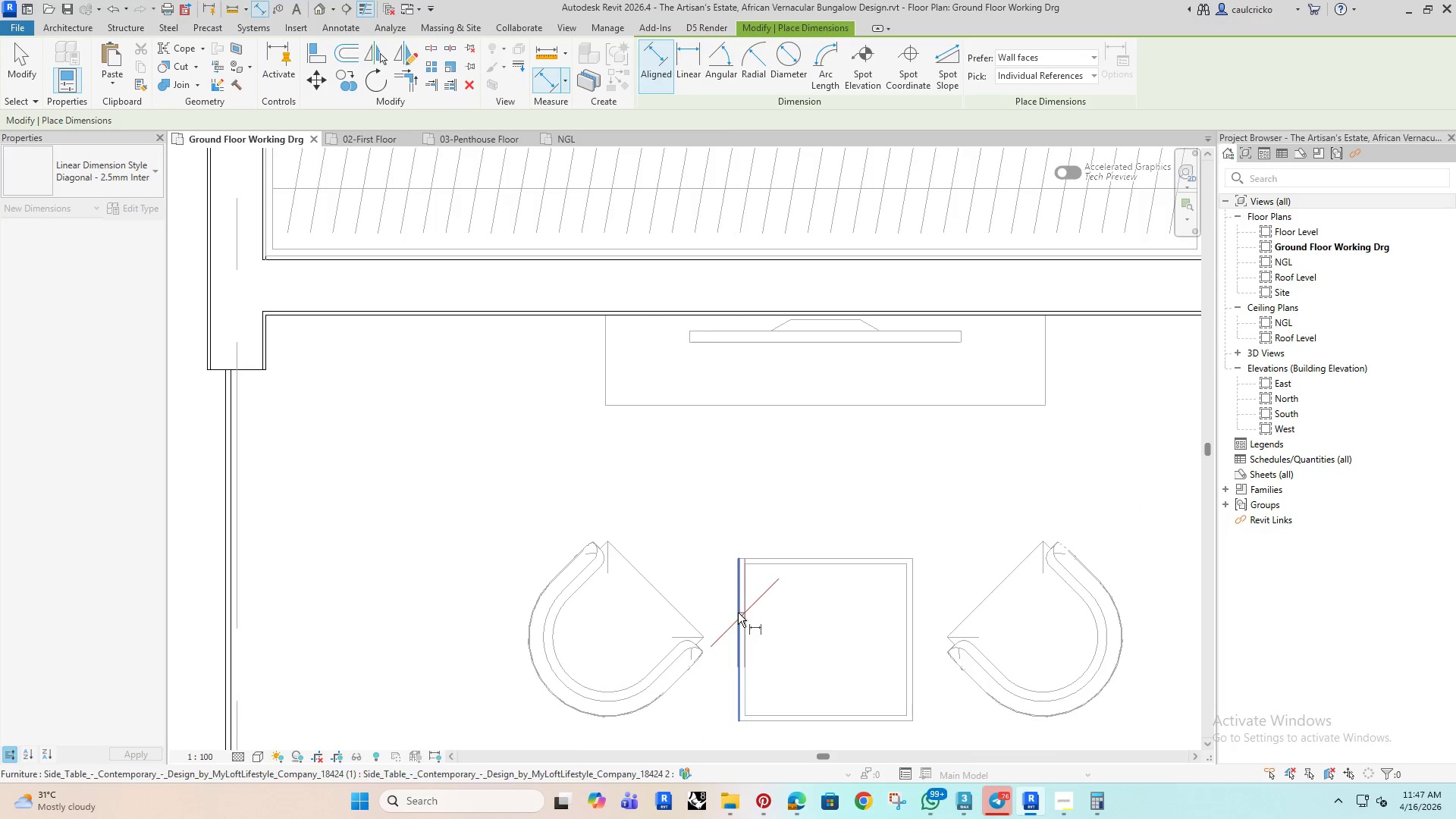 
left_click([734, 621])
 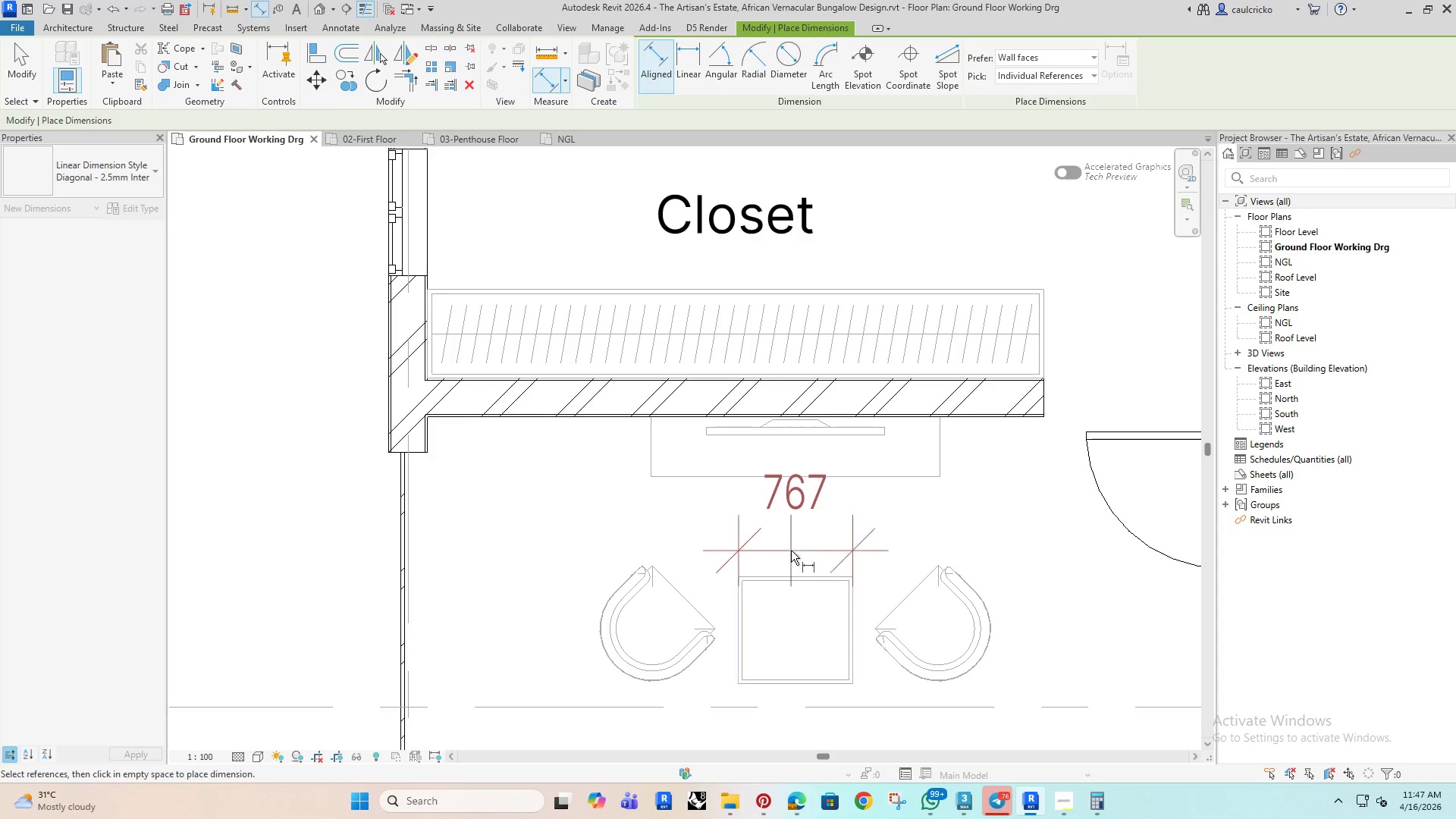 
double_click([792, 528])
 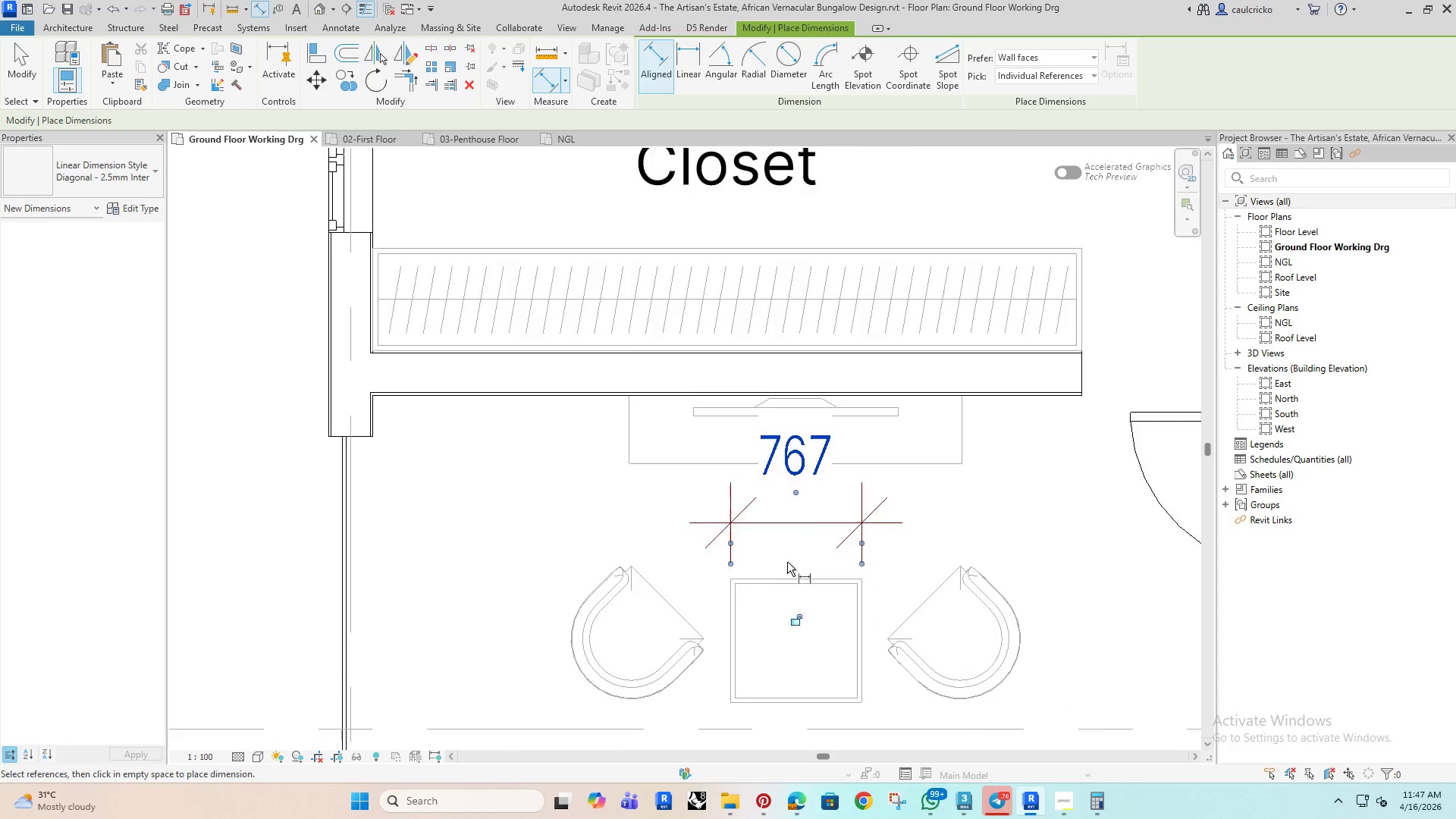 
key(Escape)
 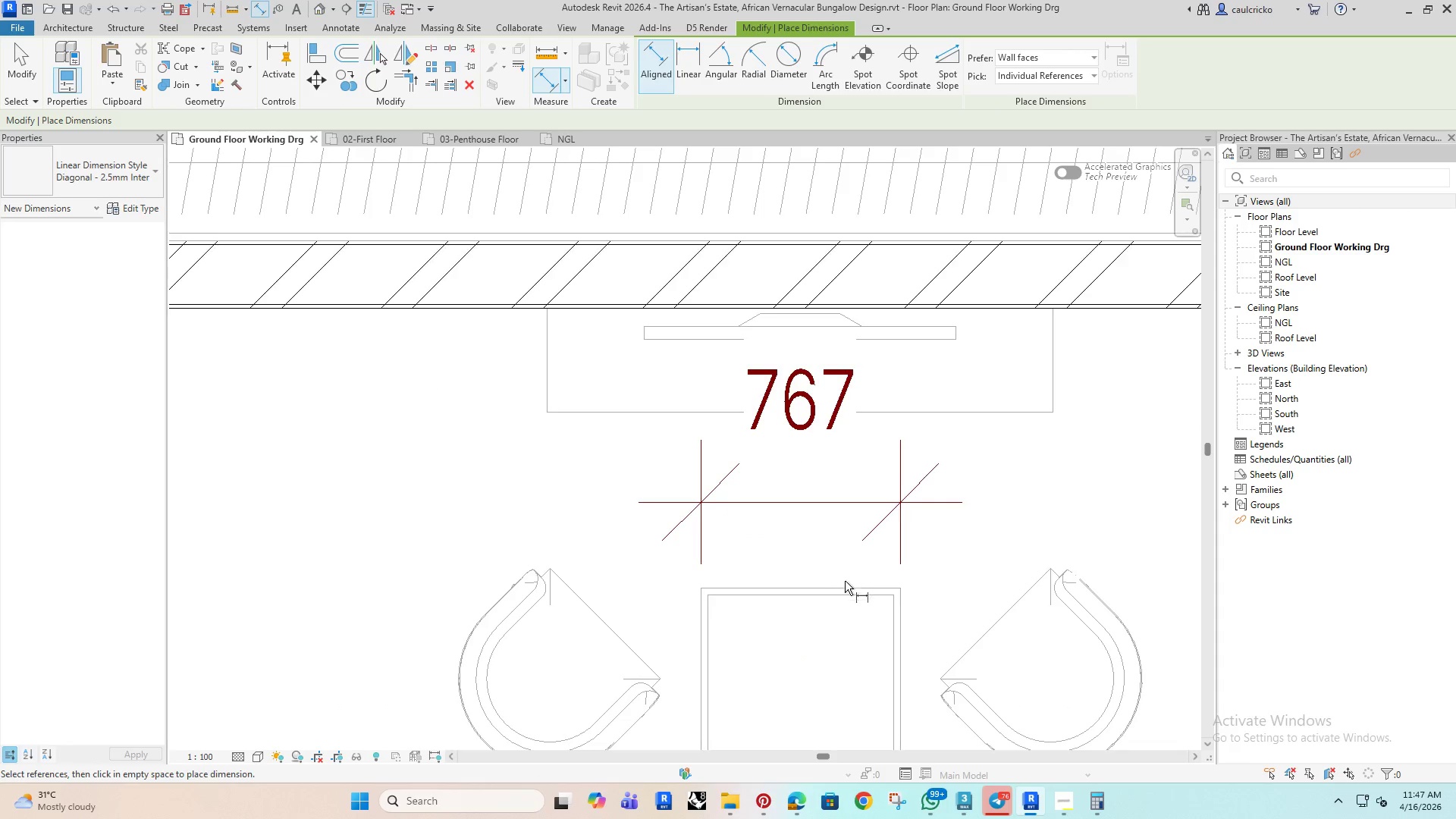 
key(Escape)
 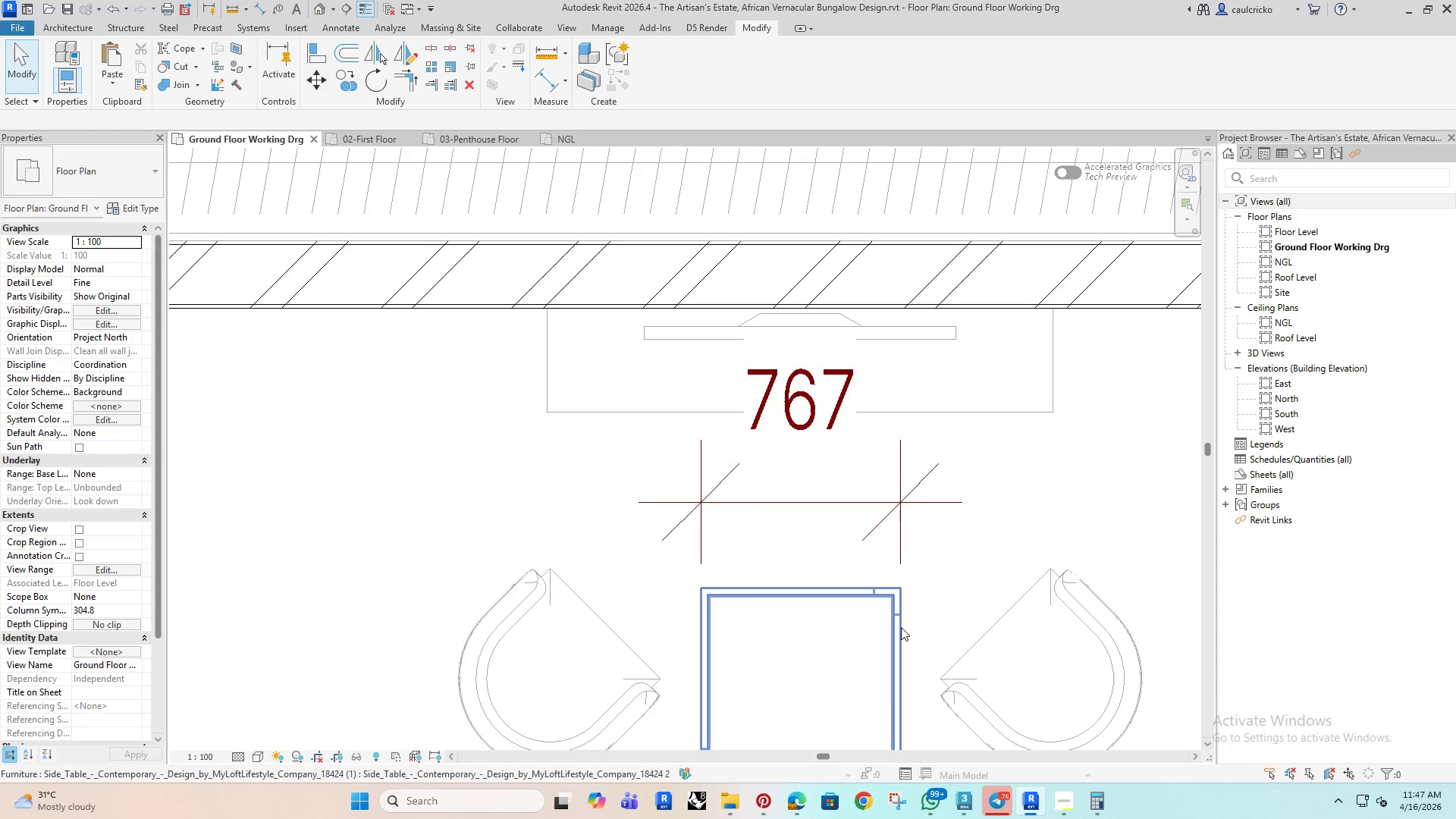 
scroll: coordinate [786, 562], scroll_direction: up, amount: 4.0
 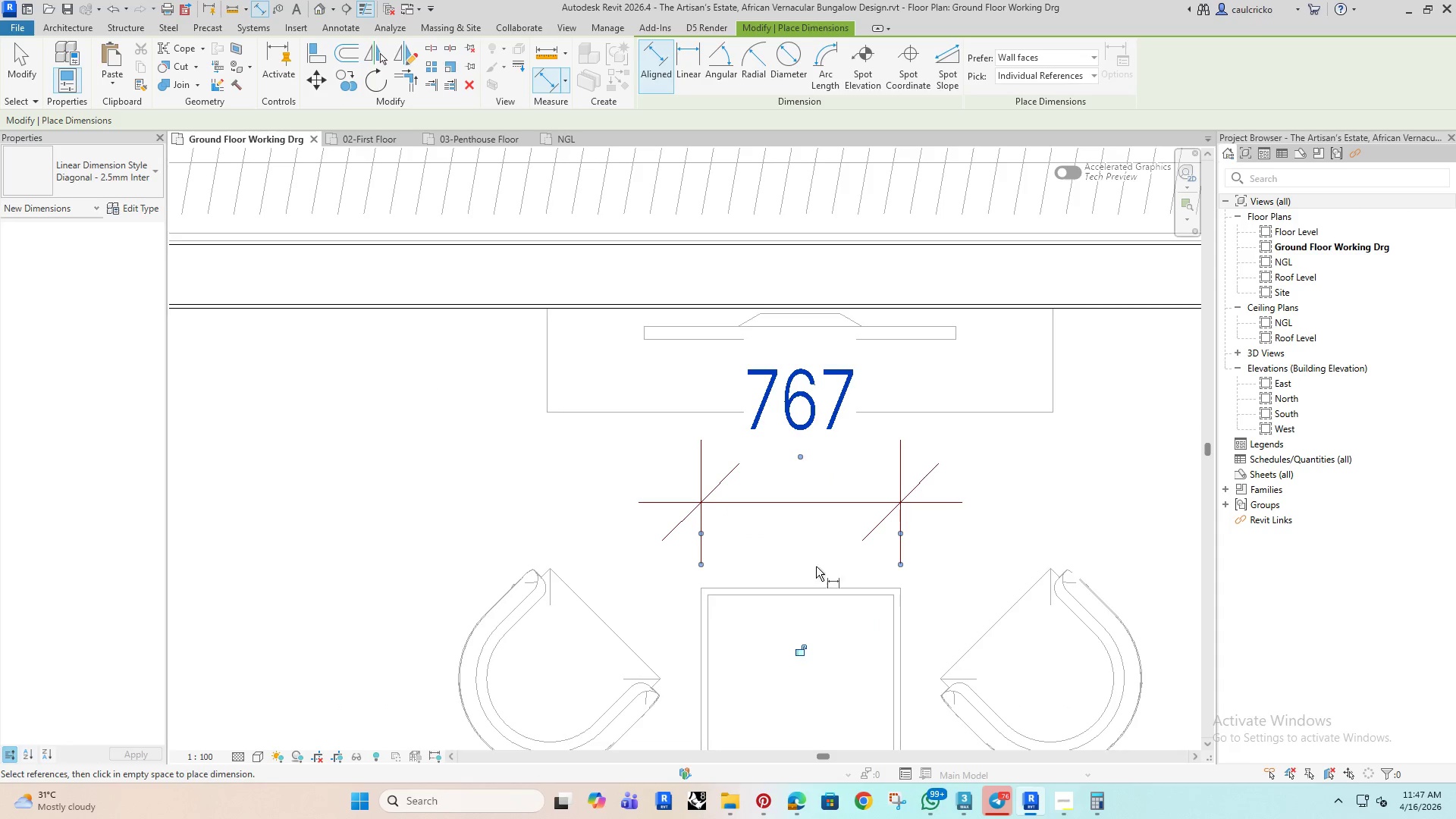 
left_click([904, 629])
 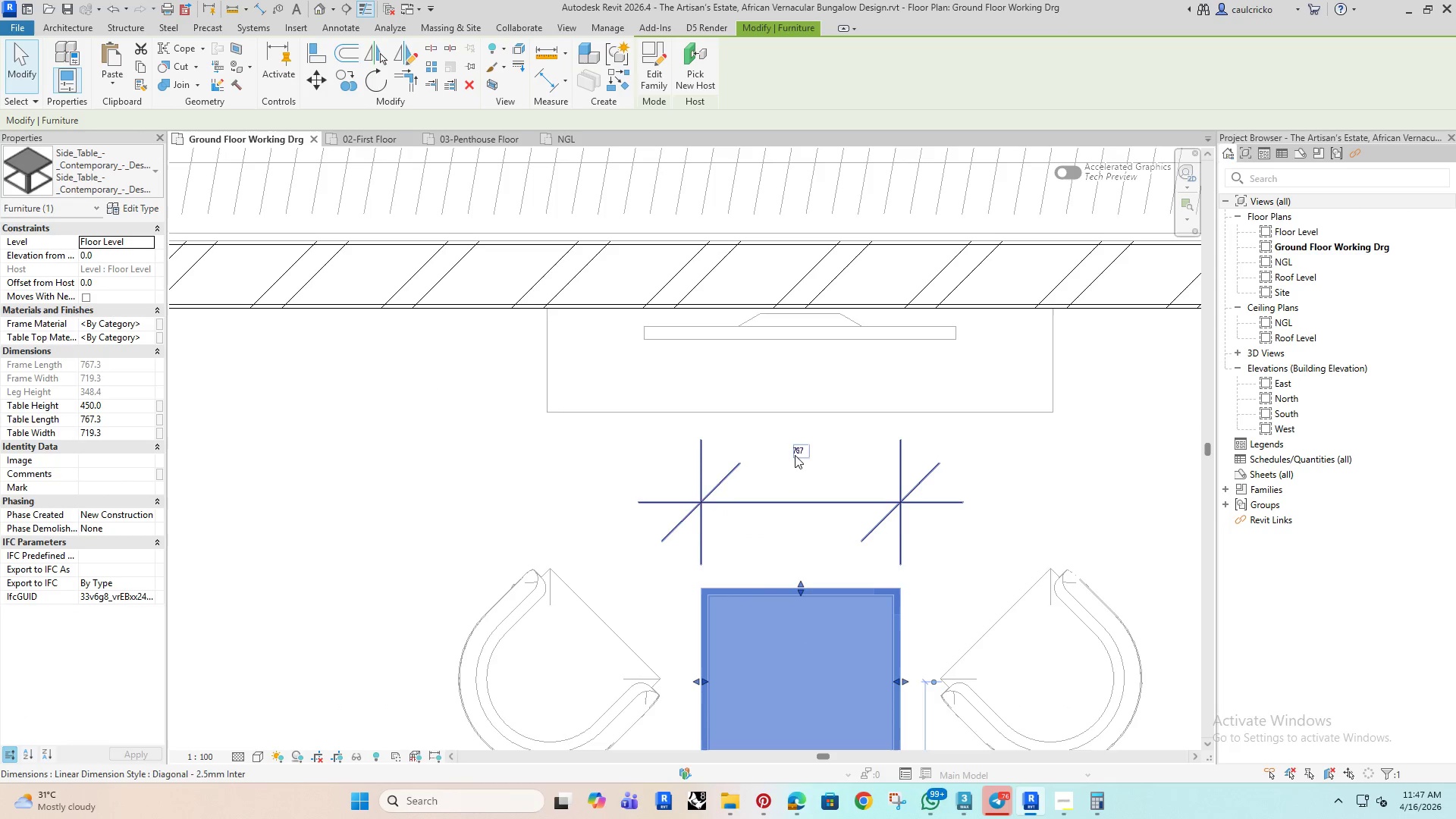 
left_click([795, 453])
 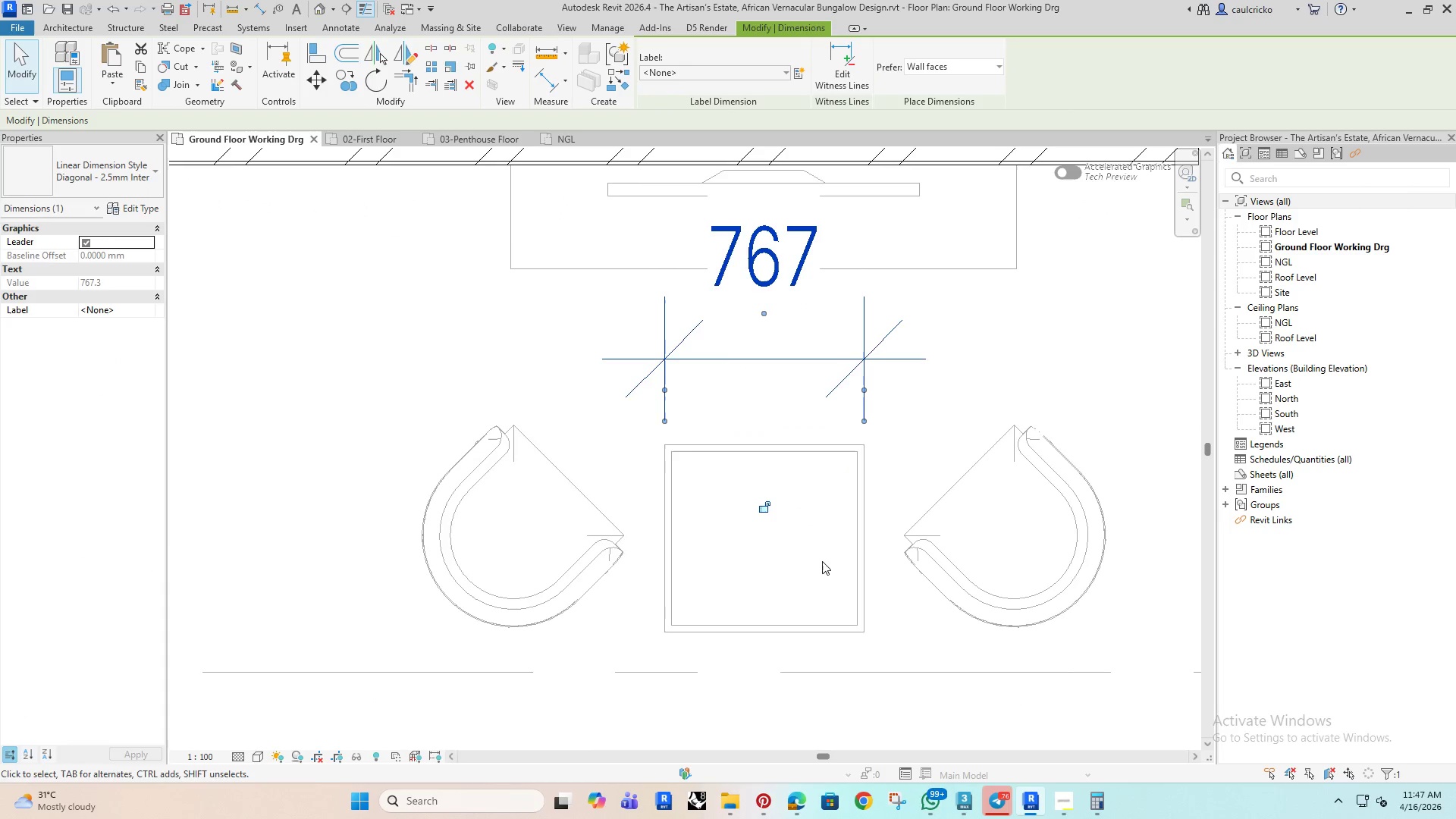 
left_click([859, 534])
 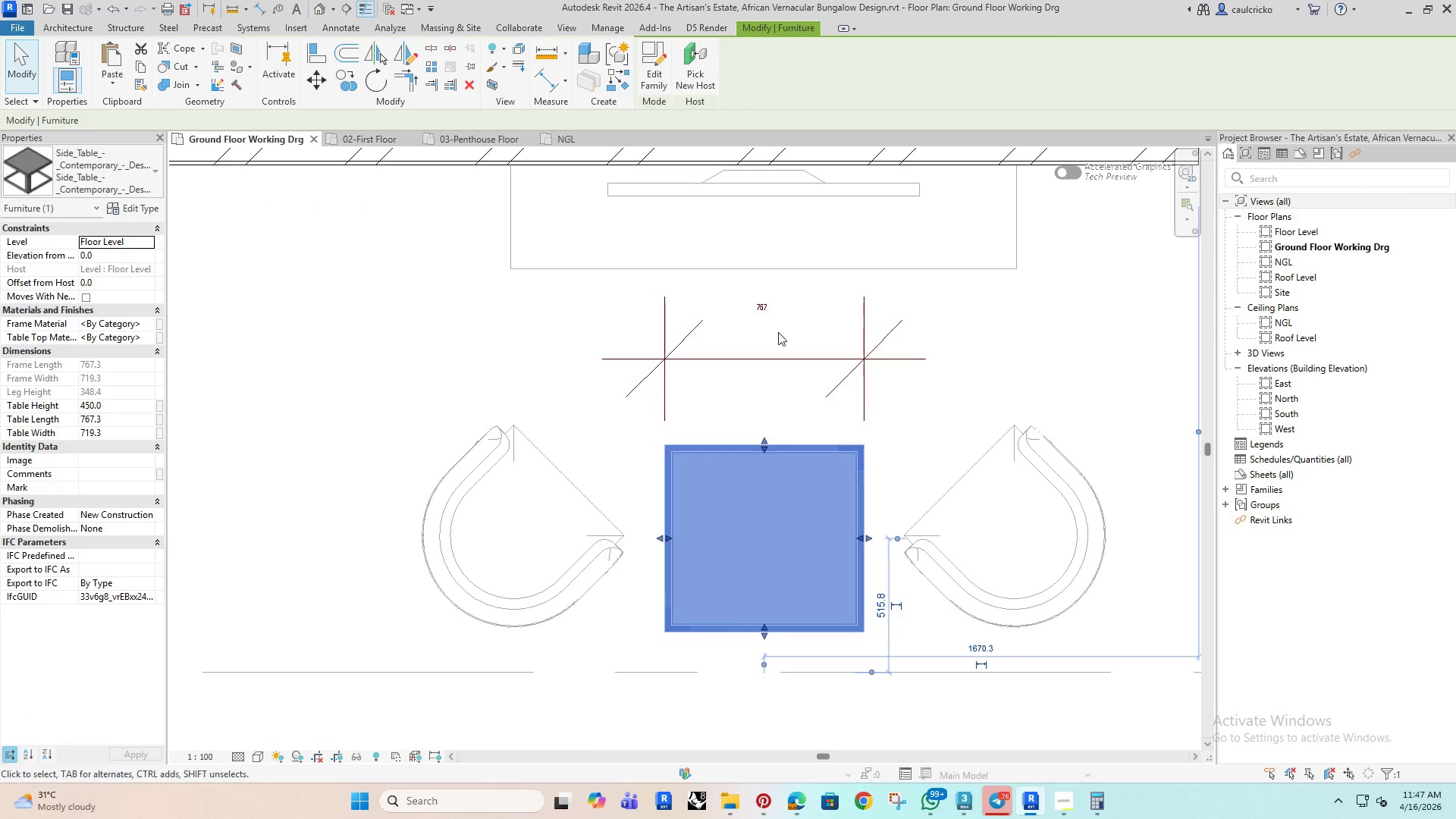 
left_click([764, 307])
 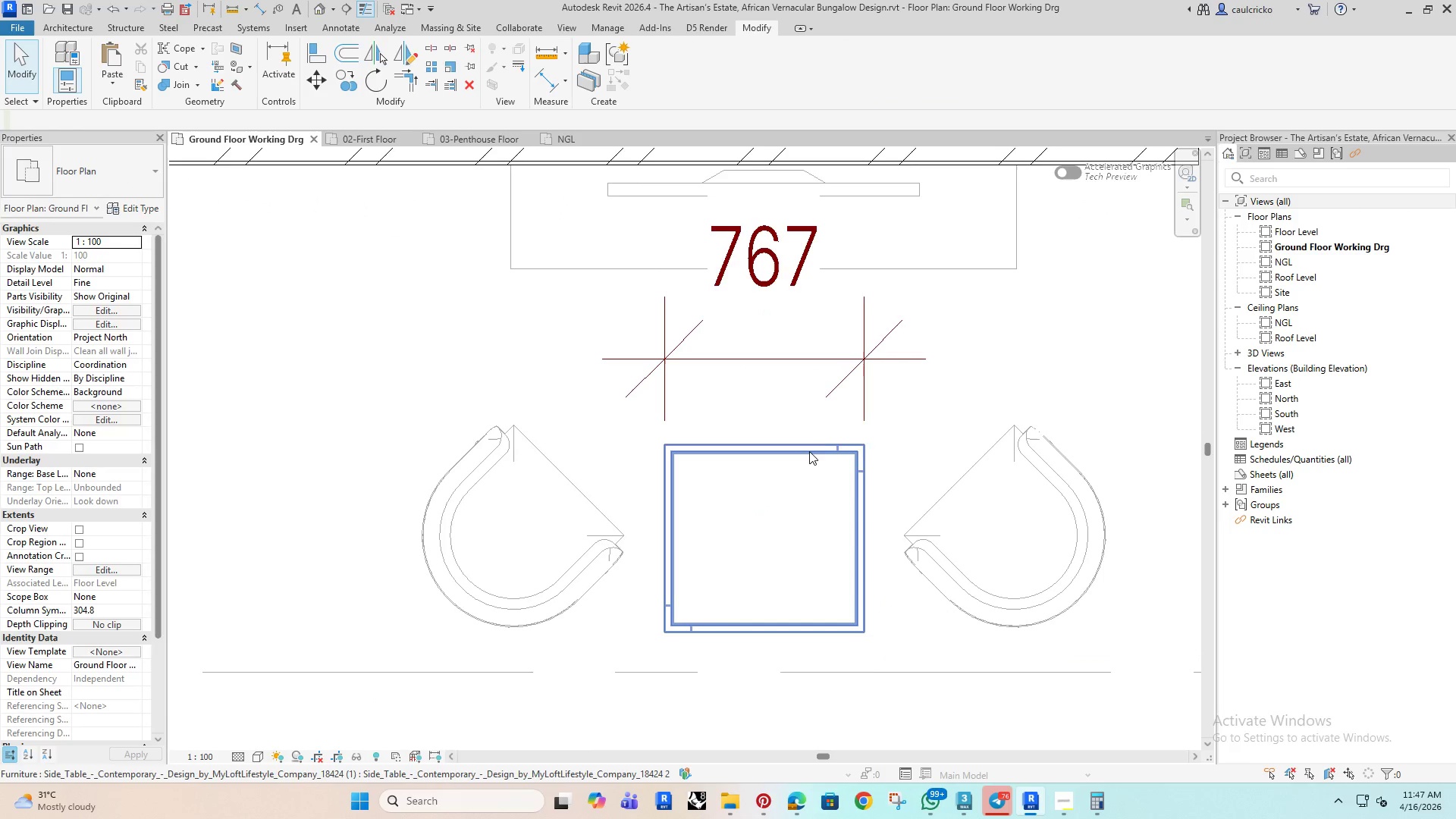 
double_click([805, 447])
 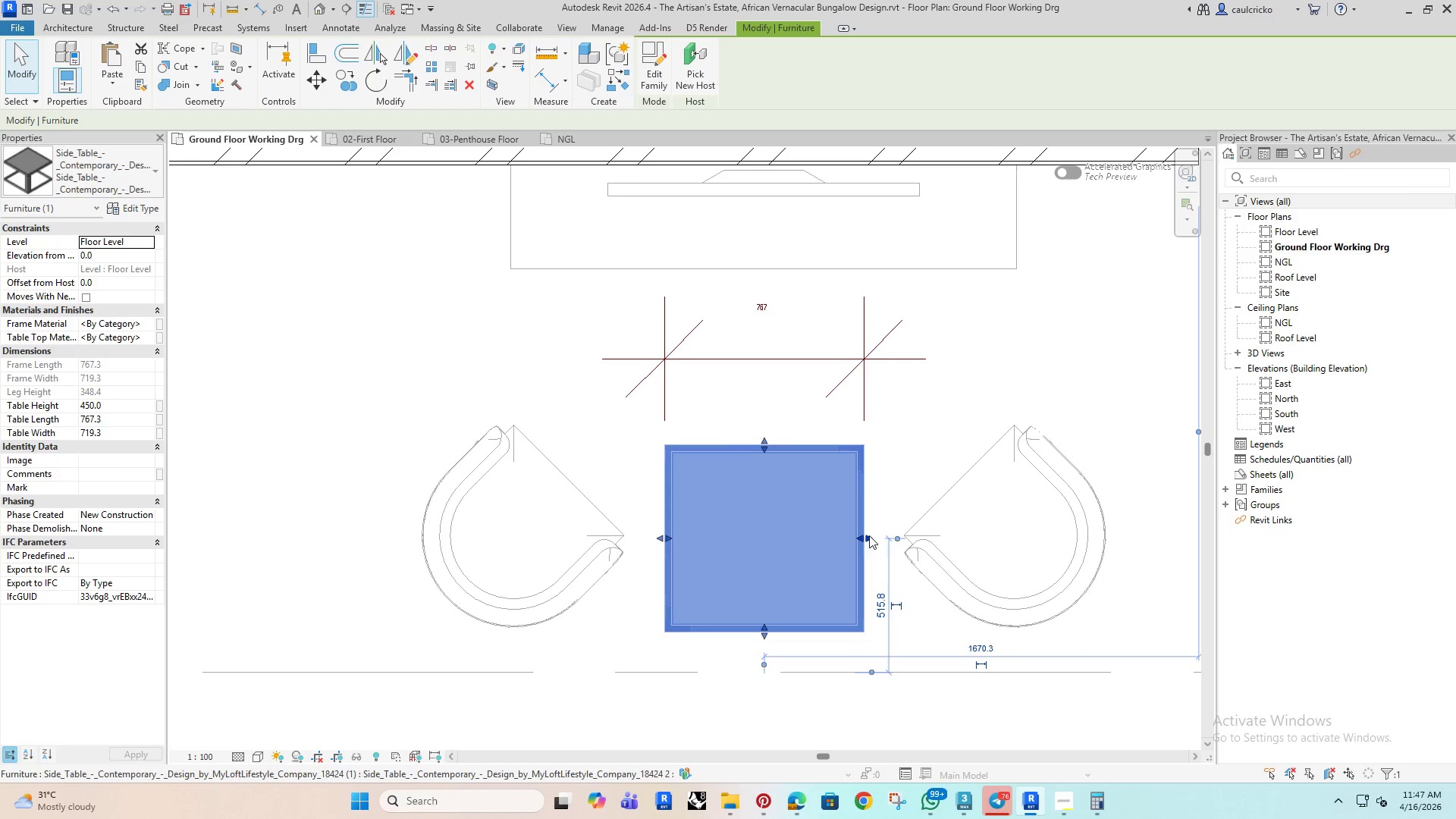 
left_click_drag(start_coordinate=[870, 540], to_coordinate=[886, 536])
 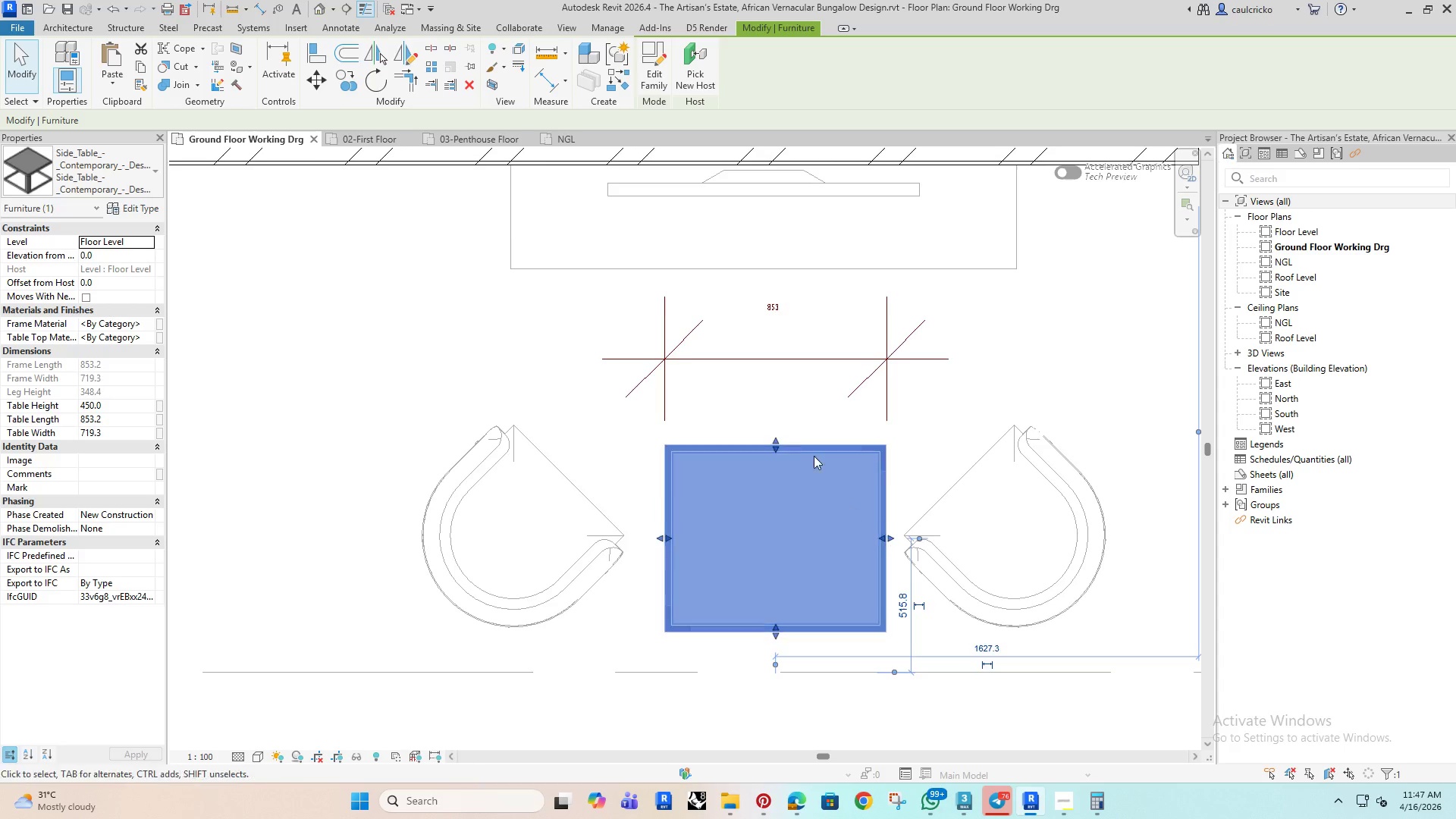 
scroll: coordinate [810, 436], scroll_direction: up, amount: 5.0
 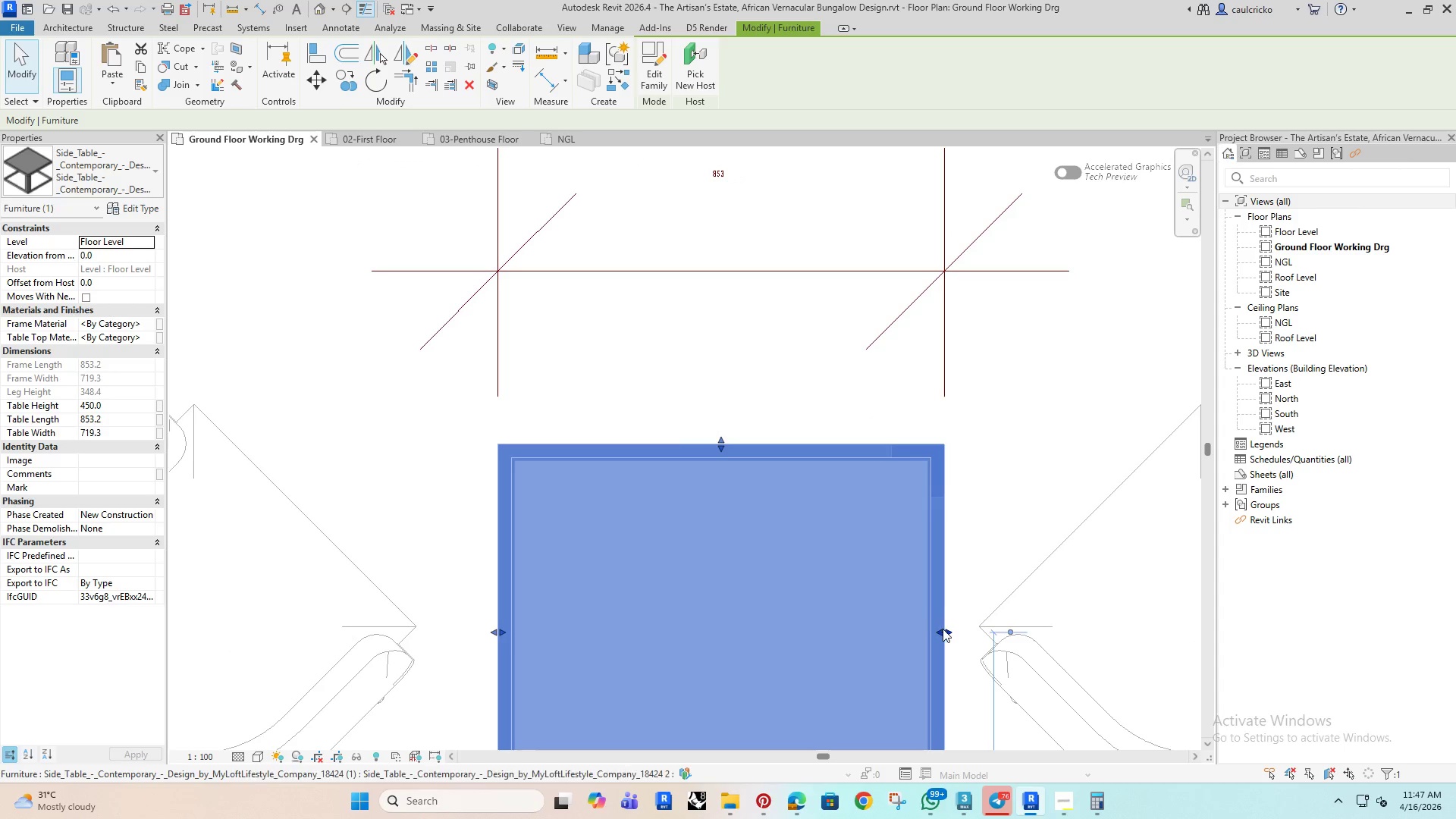 
left_click_drag(start_coordinate=[948, 631], to_coordinate=[962, 626])
 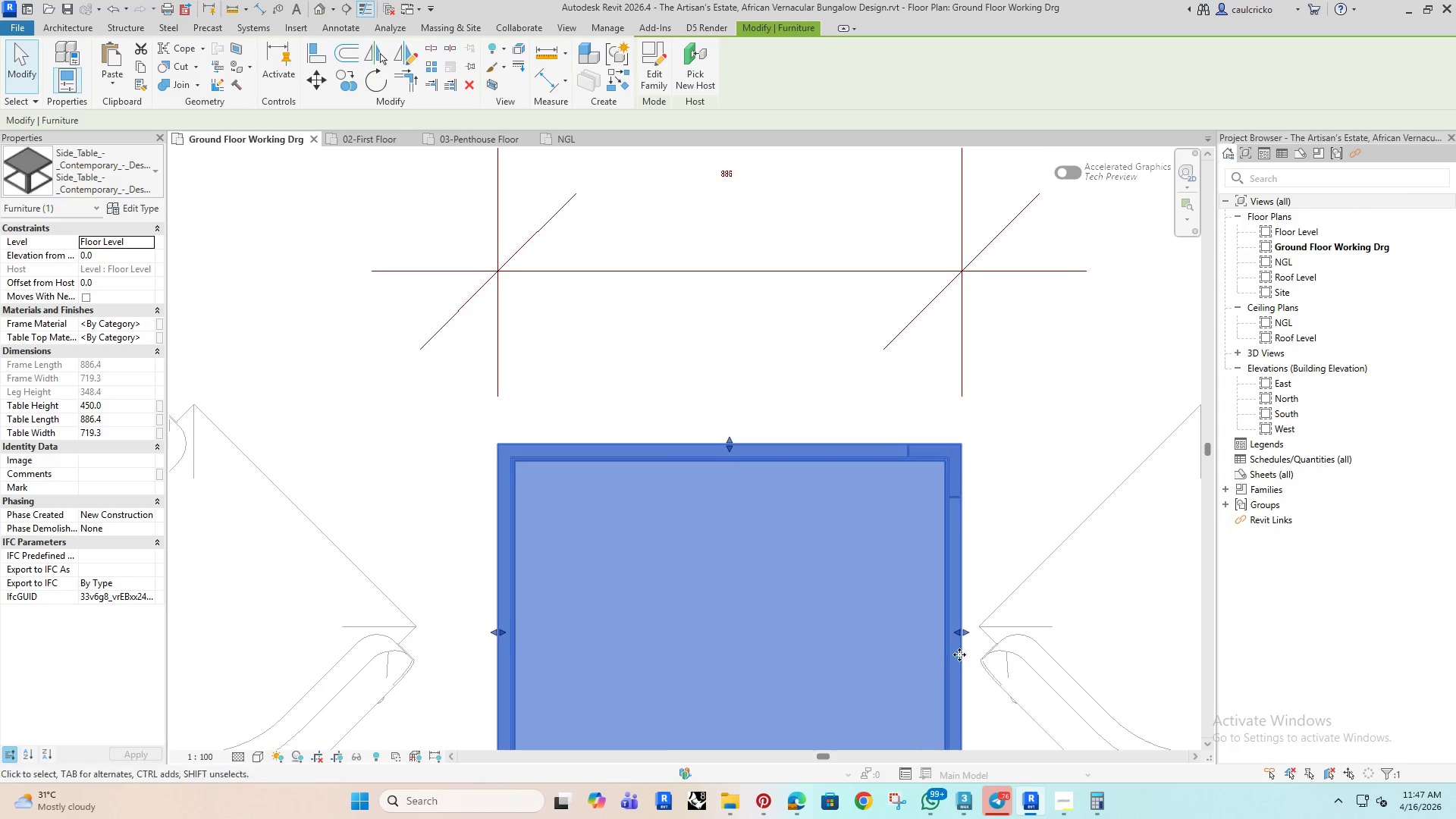 
left_click_drag(start_coordinate=[964, 629], to_coordinate=[973, 625])
 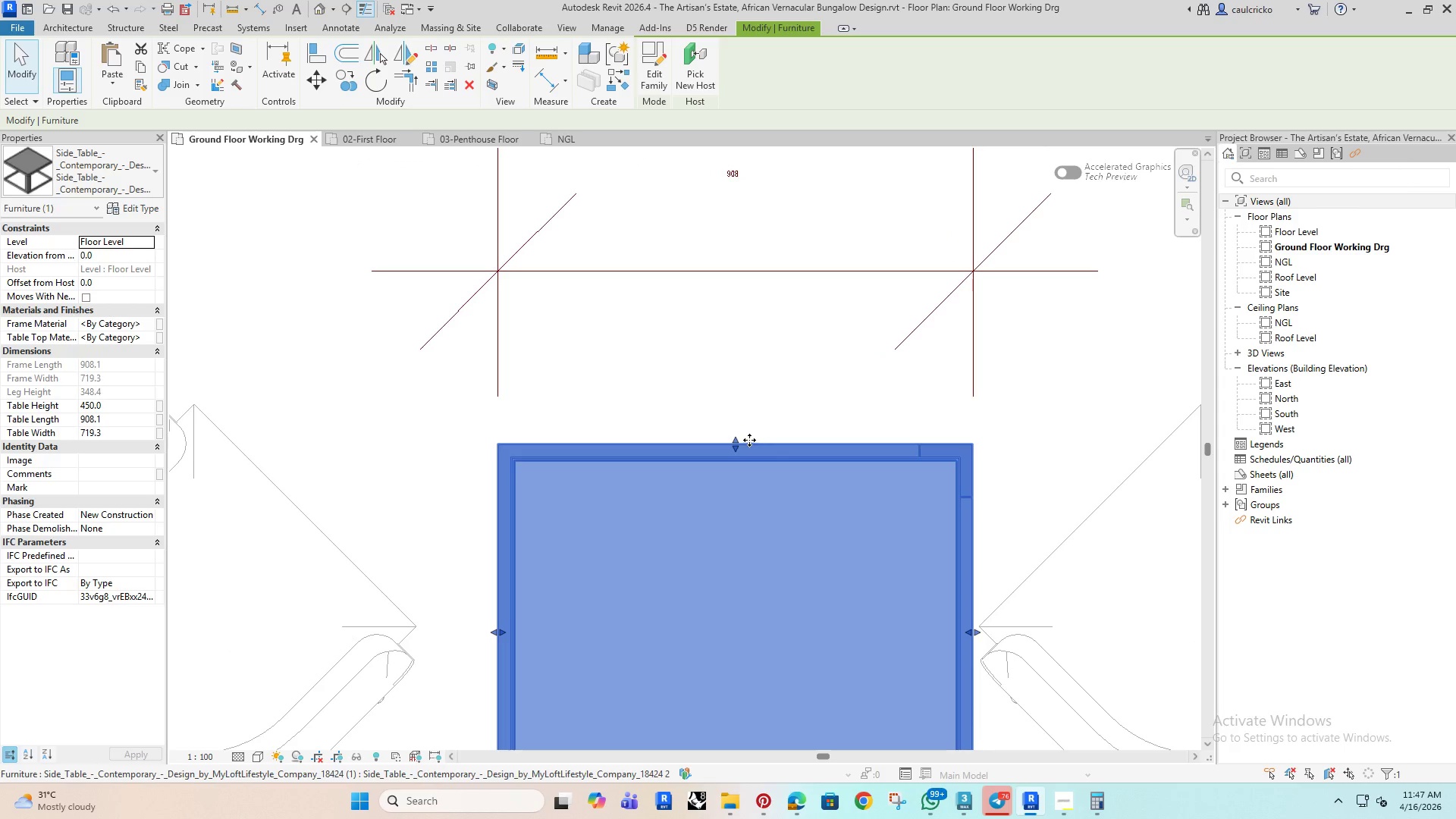 
scroll: coordinate [726, 437], scroll_direction: down, amount: 5.0
 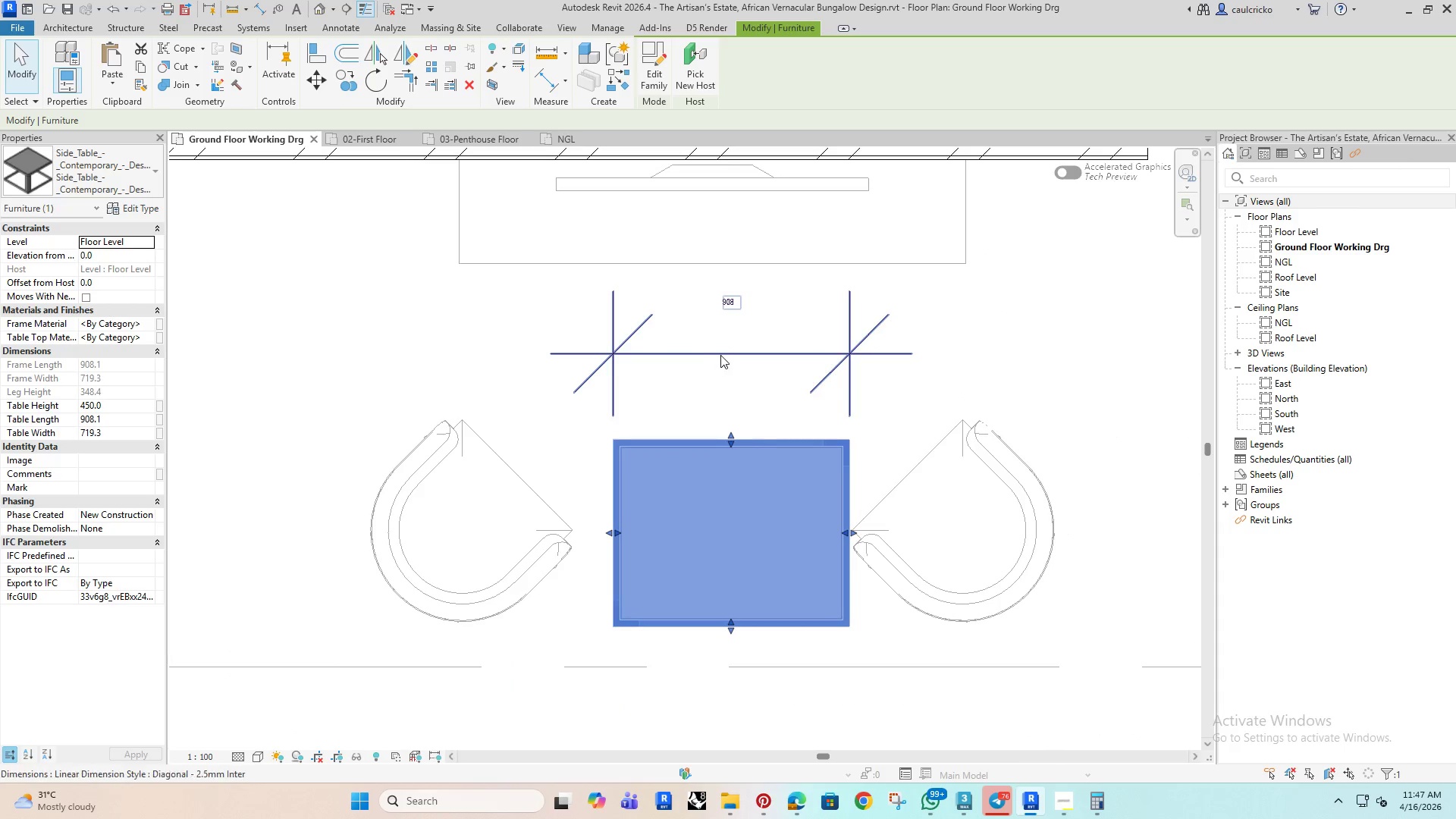 
left_click([720, 355])
 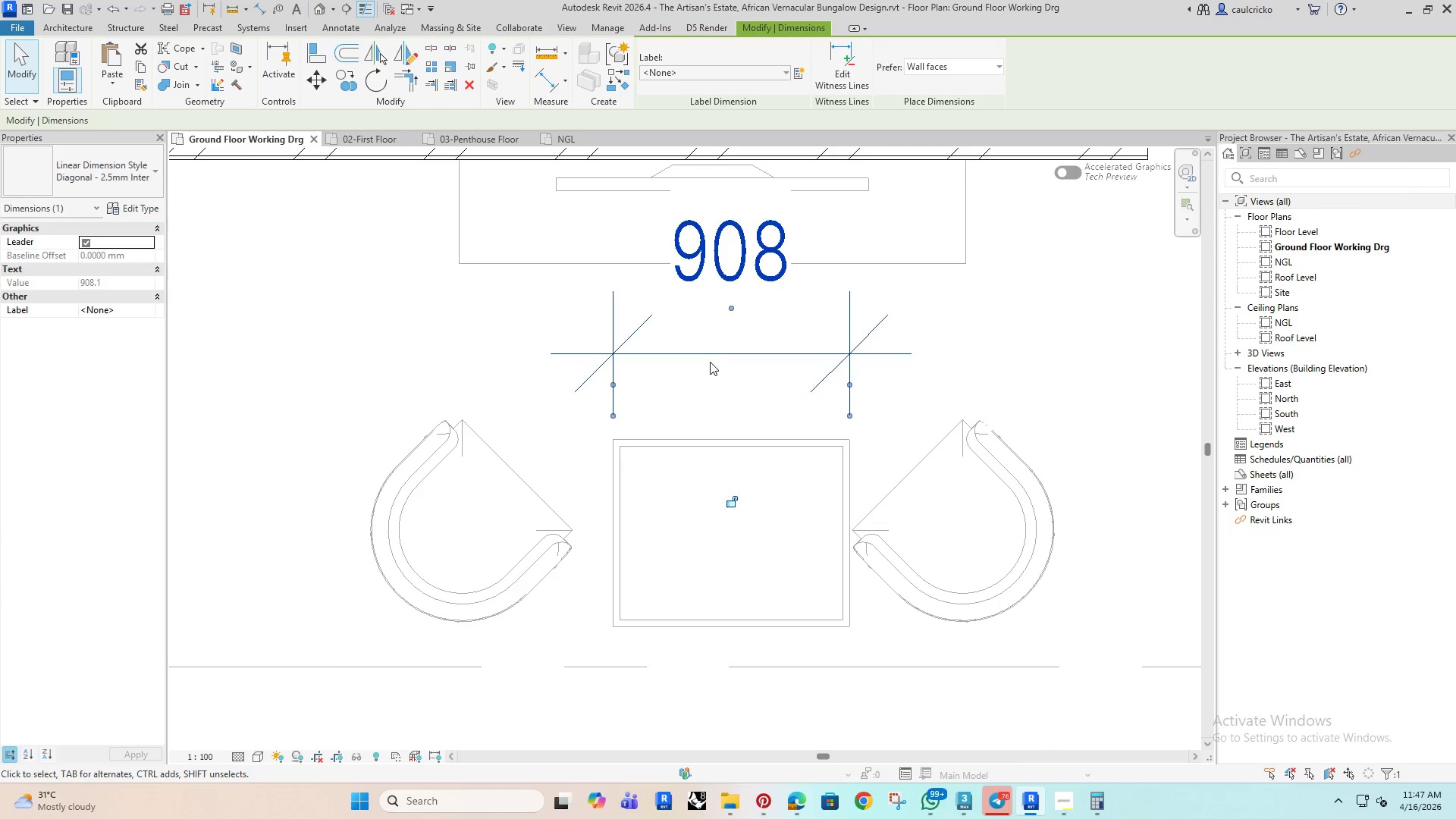 
key(Delete)
 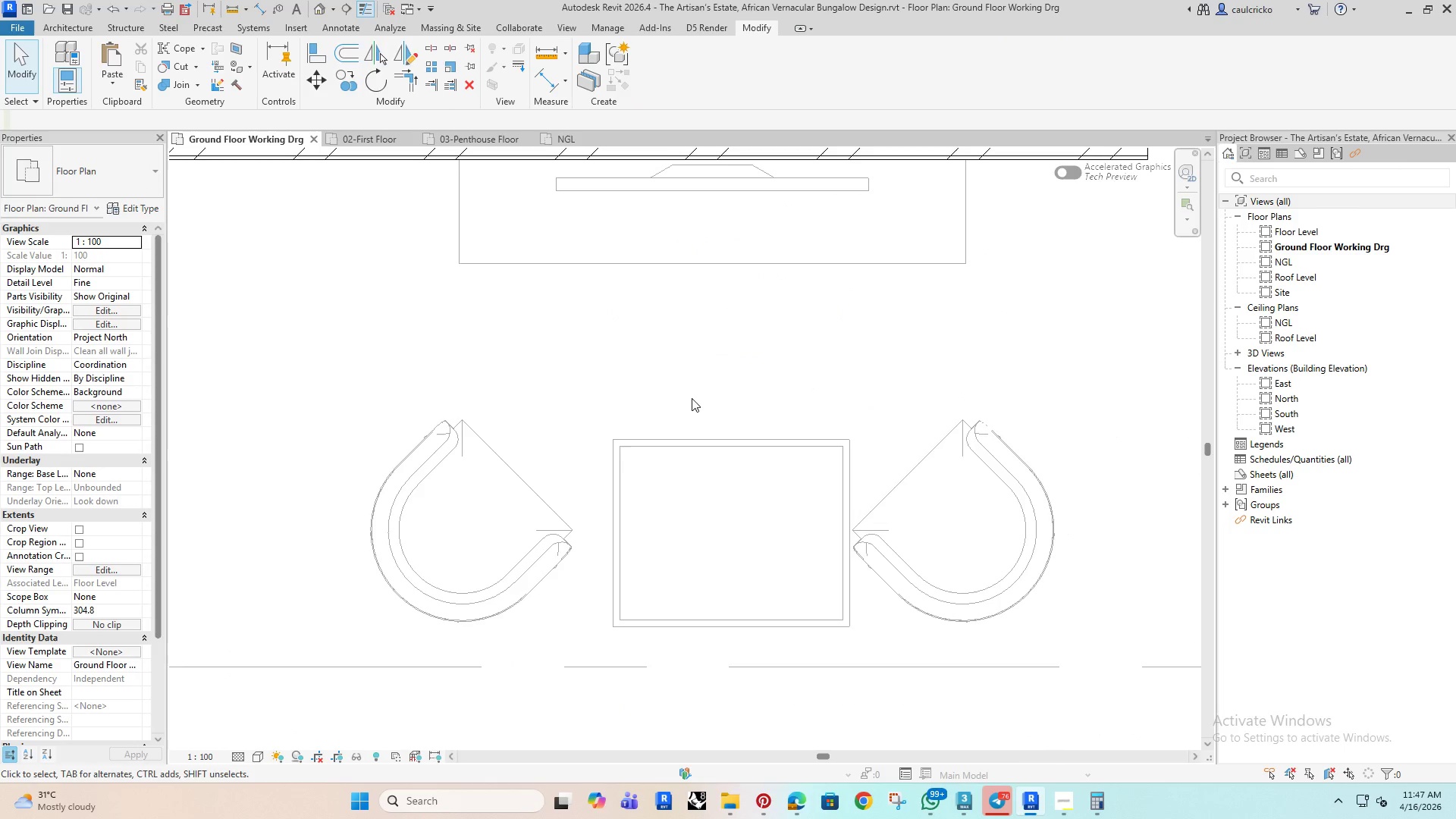 
type(di)
 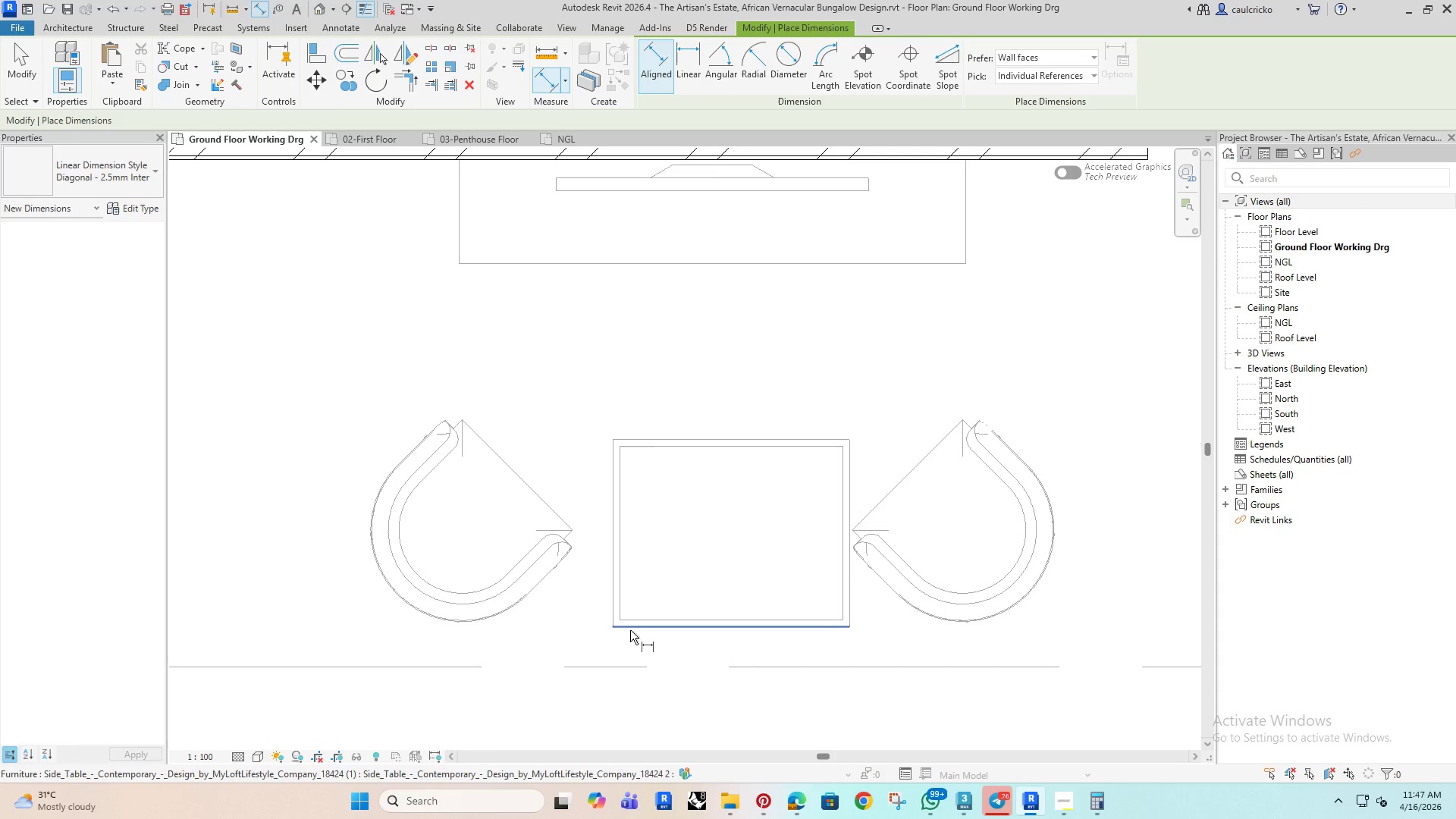 
left_click([631, 630])
 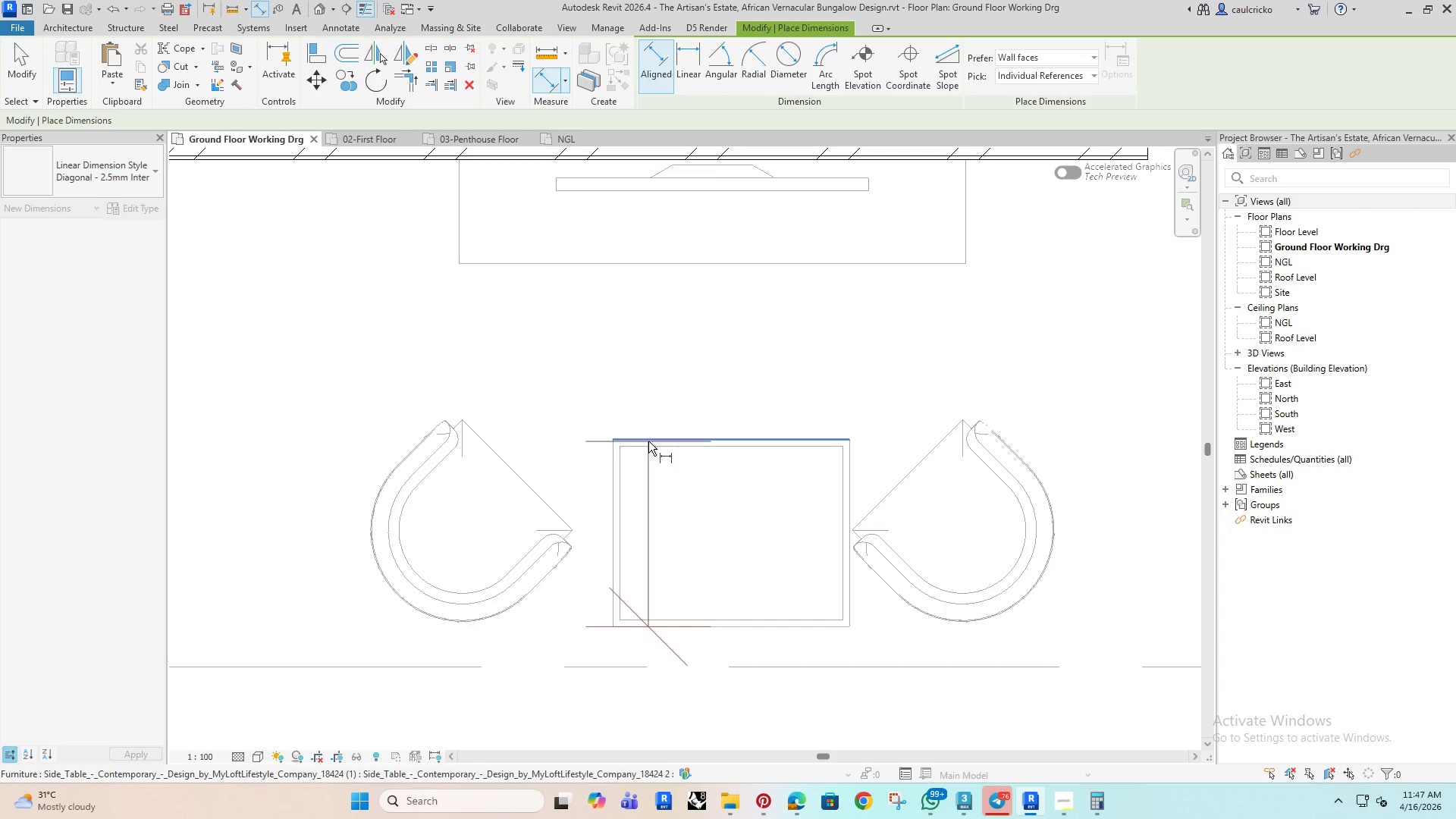 
left_click([648, 441])
 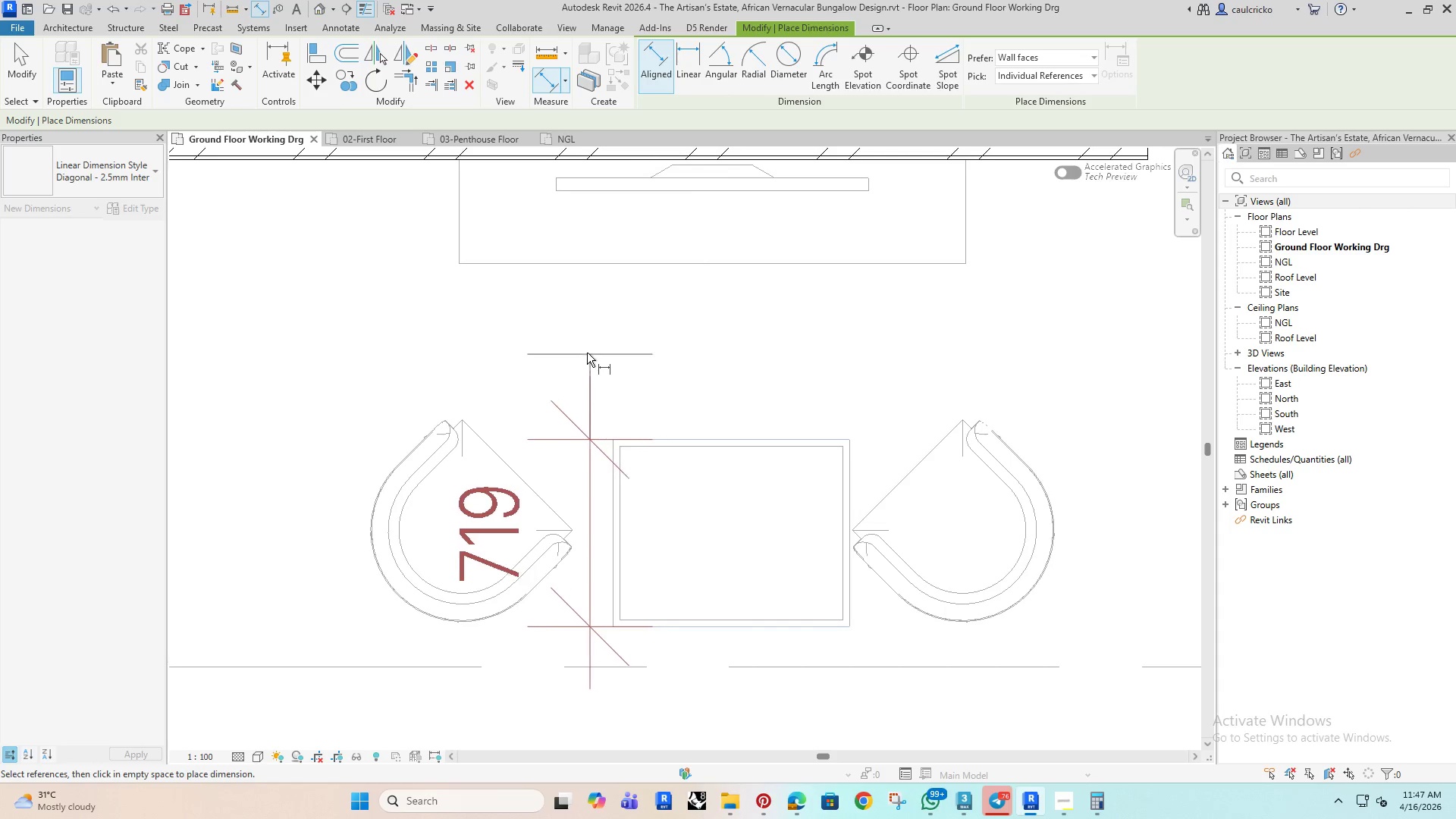 
left_click([585, 352])
 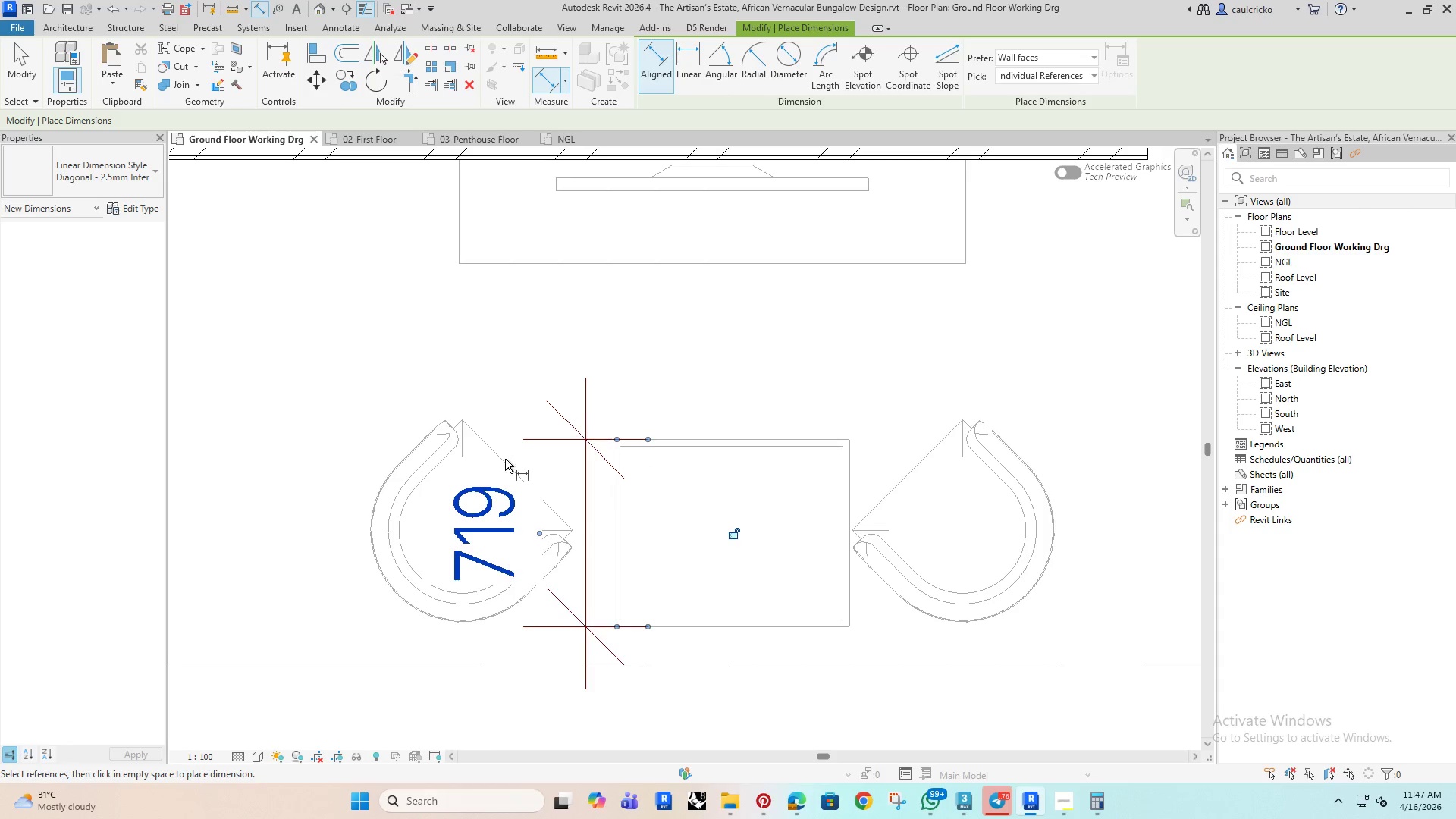 
key(Escape)
 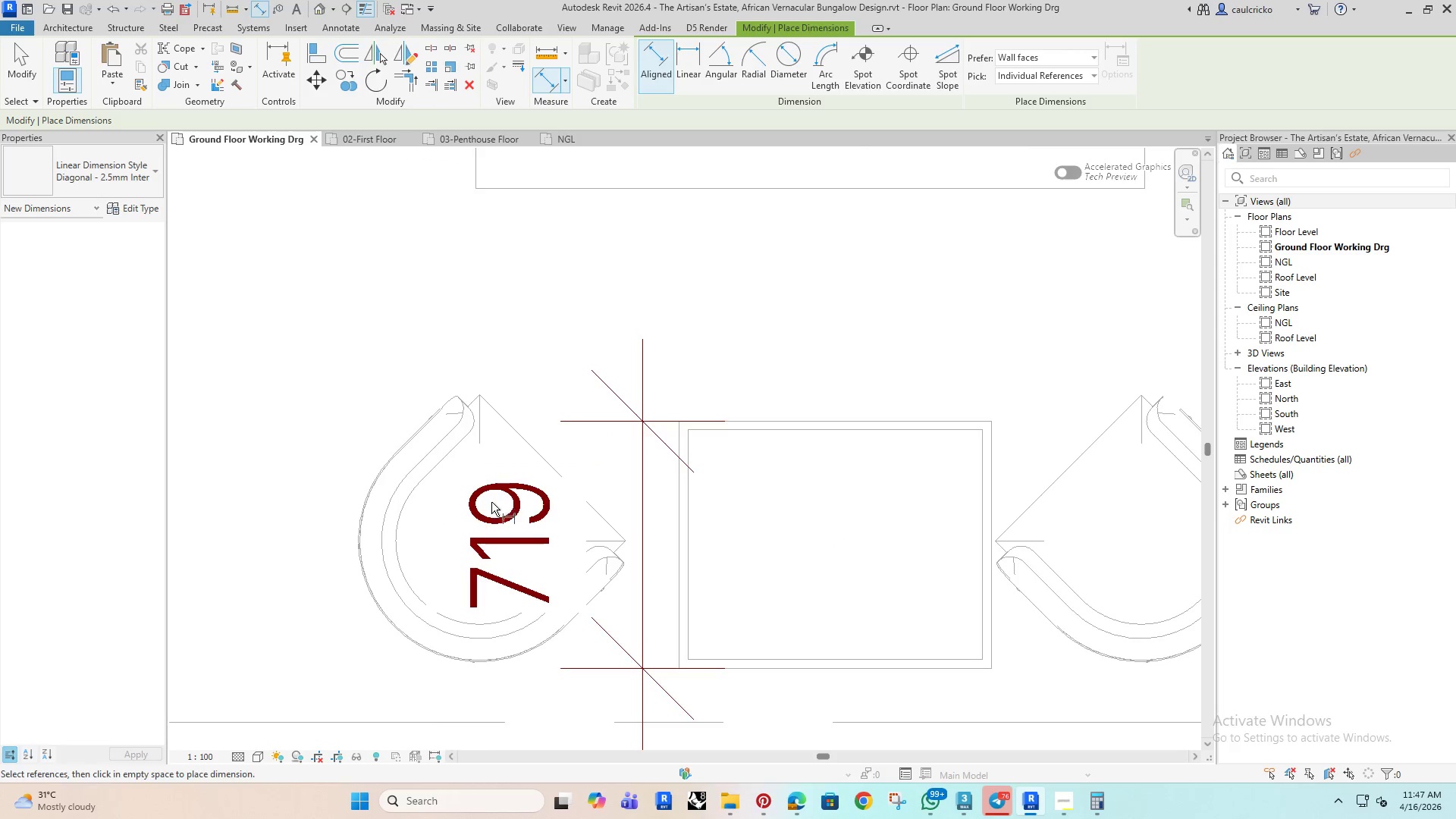 
key(Escape)
 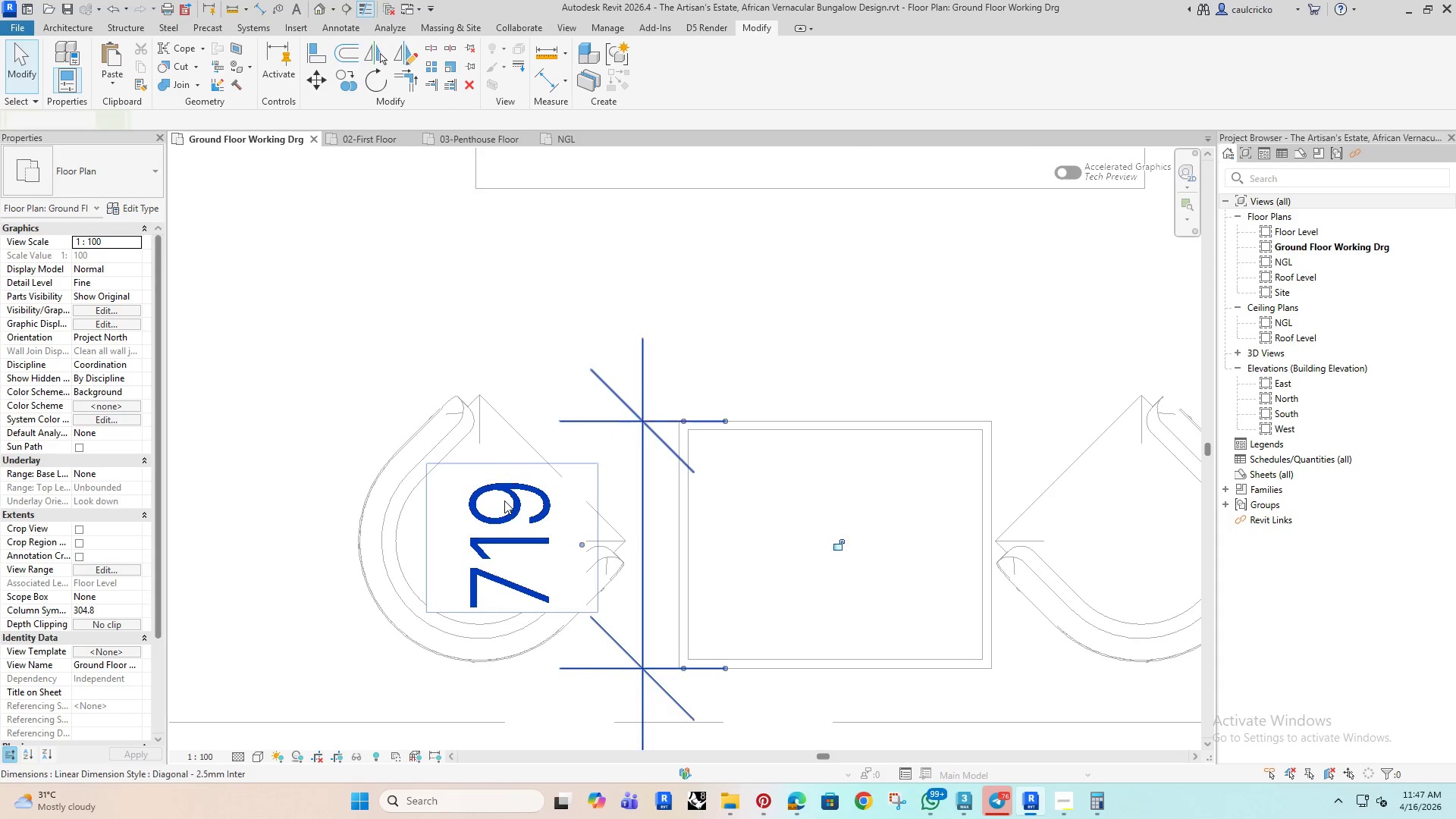 
scroll: coordinate [503, 460], scroll_direction: up, amount: 2.0
 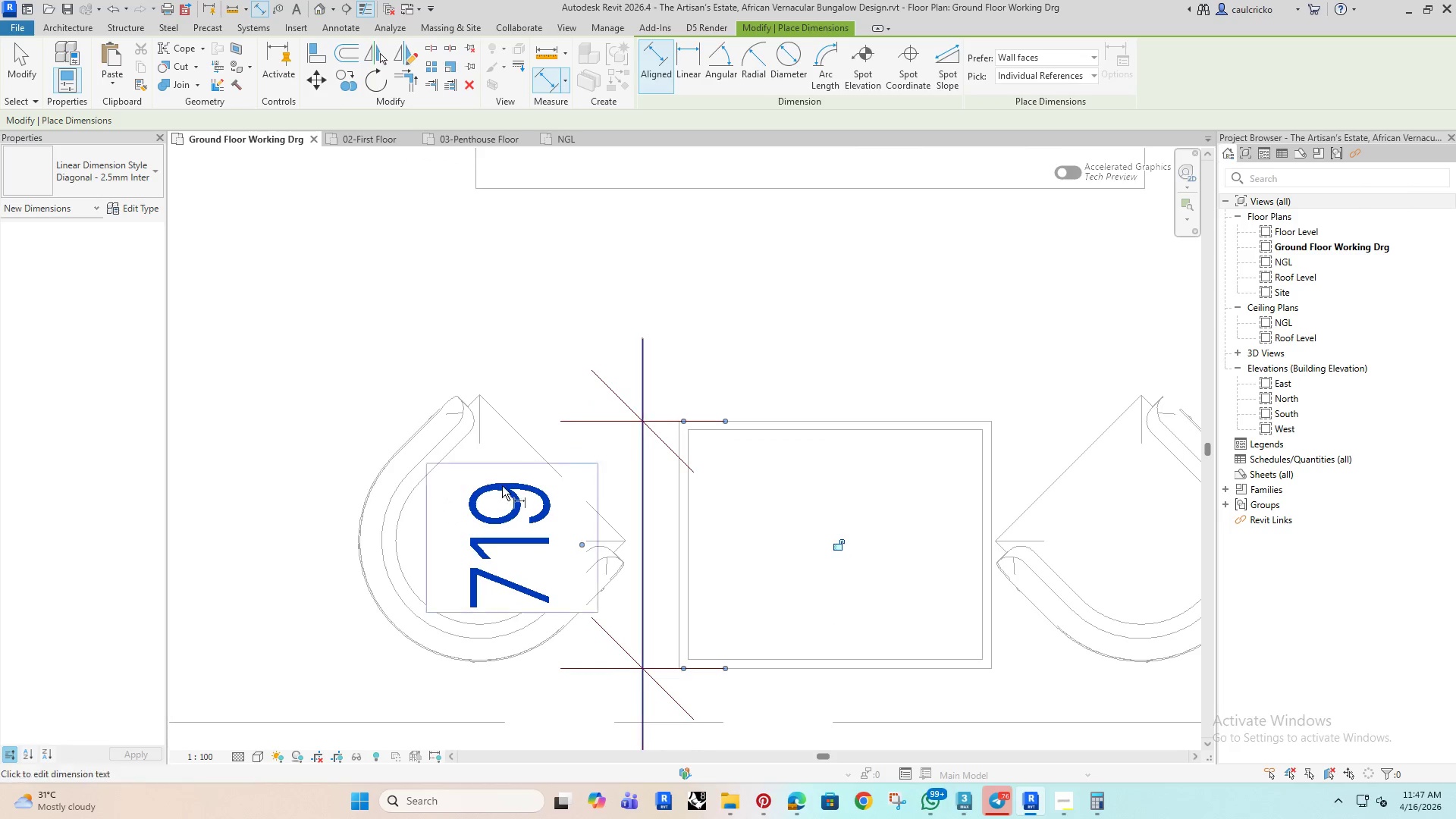 
left_click([504, 500])
 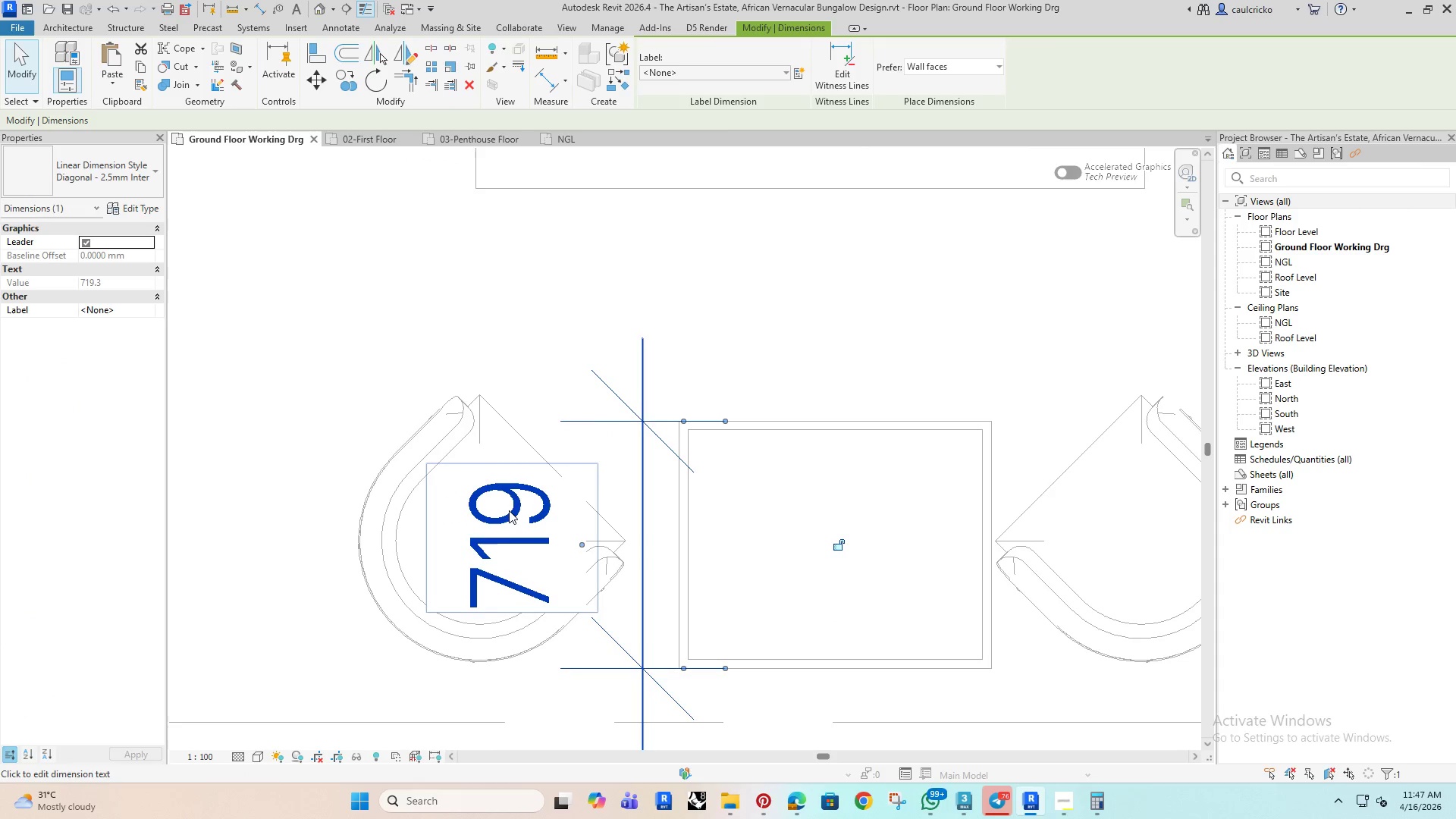 
left_click([509, 510])
 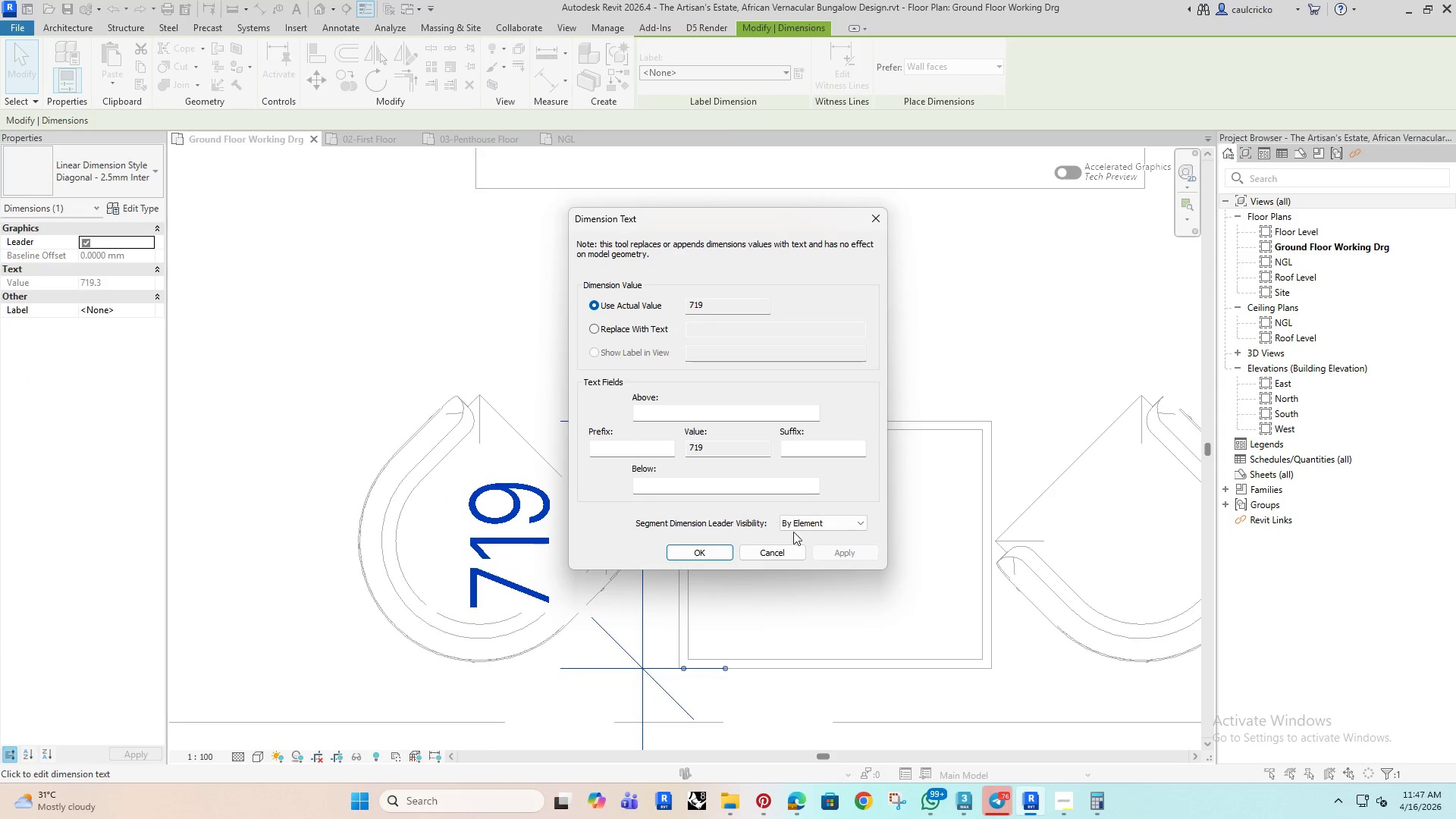 
left_click([777, 549])
 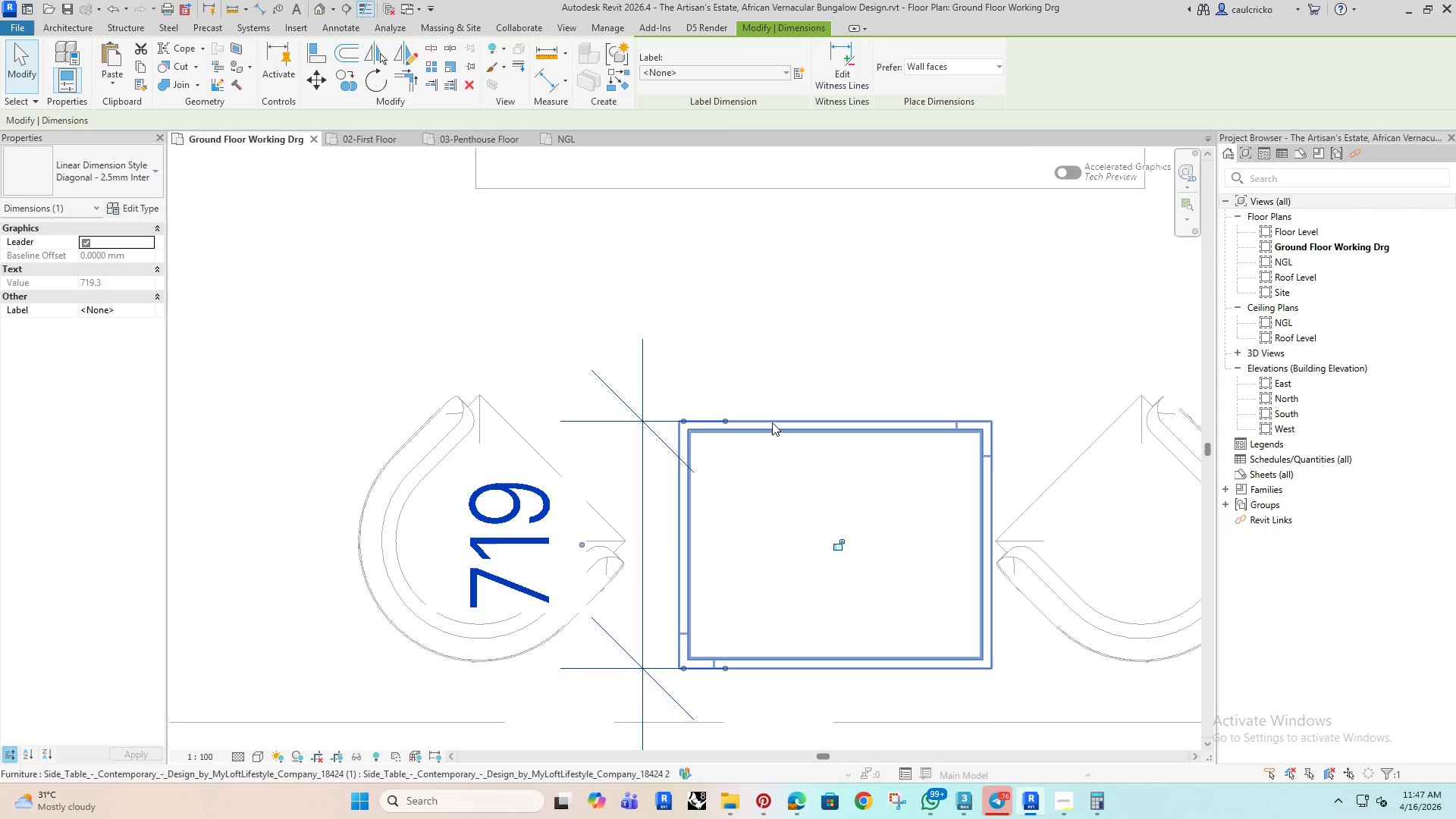 
left_click([772, 422])
 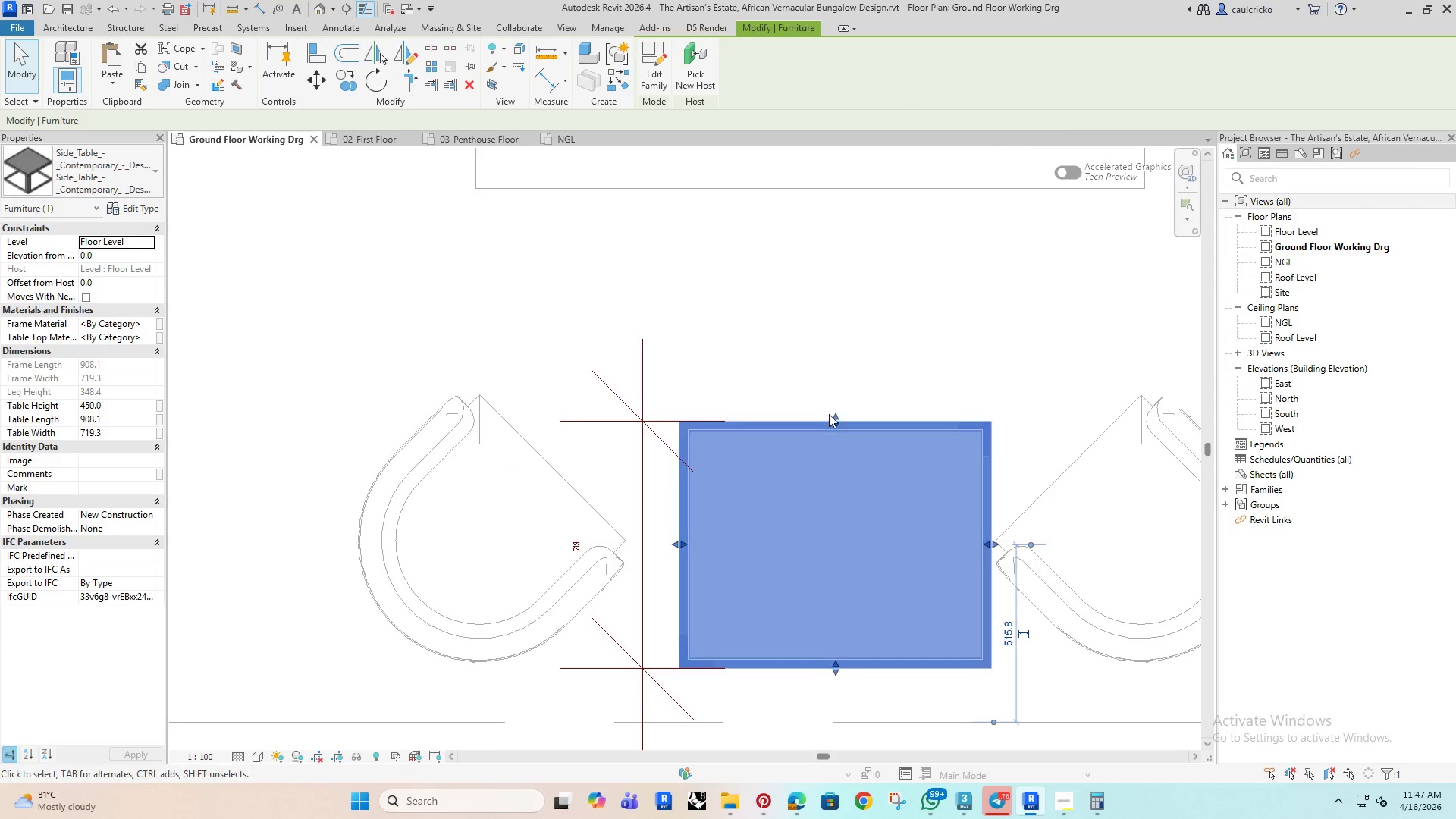 
left_click_drag(start_coordinate=[832, 414], to_coordinate=[839, 392])
 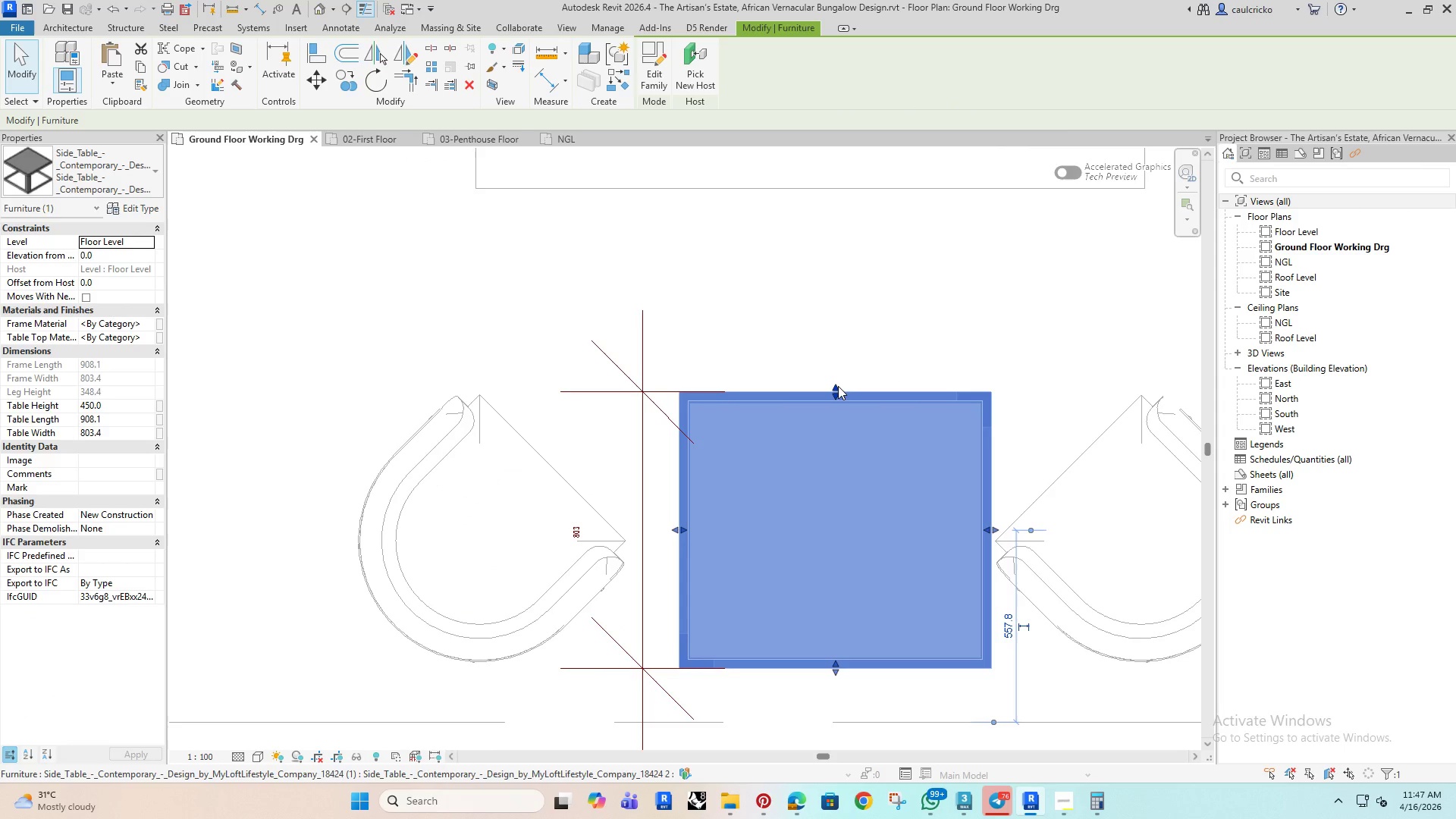 
left_click_drag(start_coordinate=[834, 388], to_coordinate=[838, 365])
 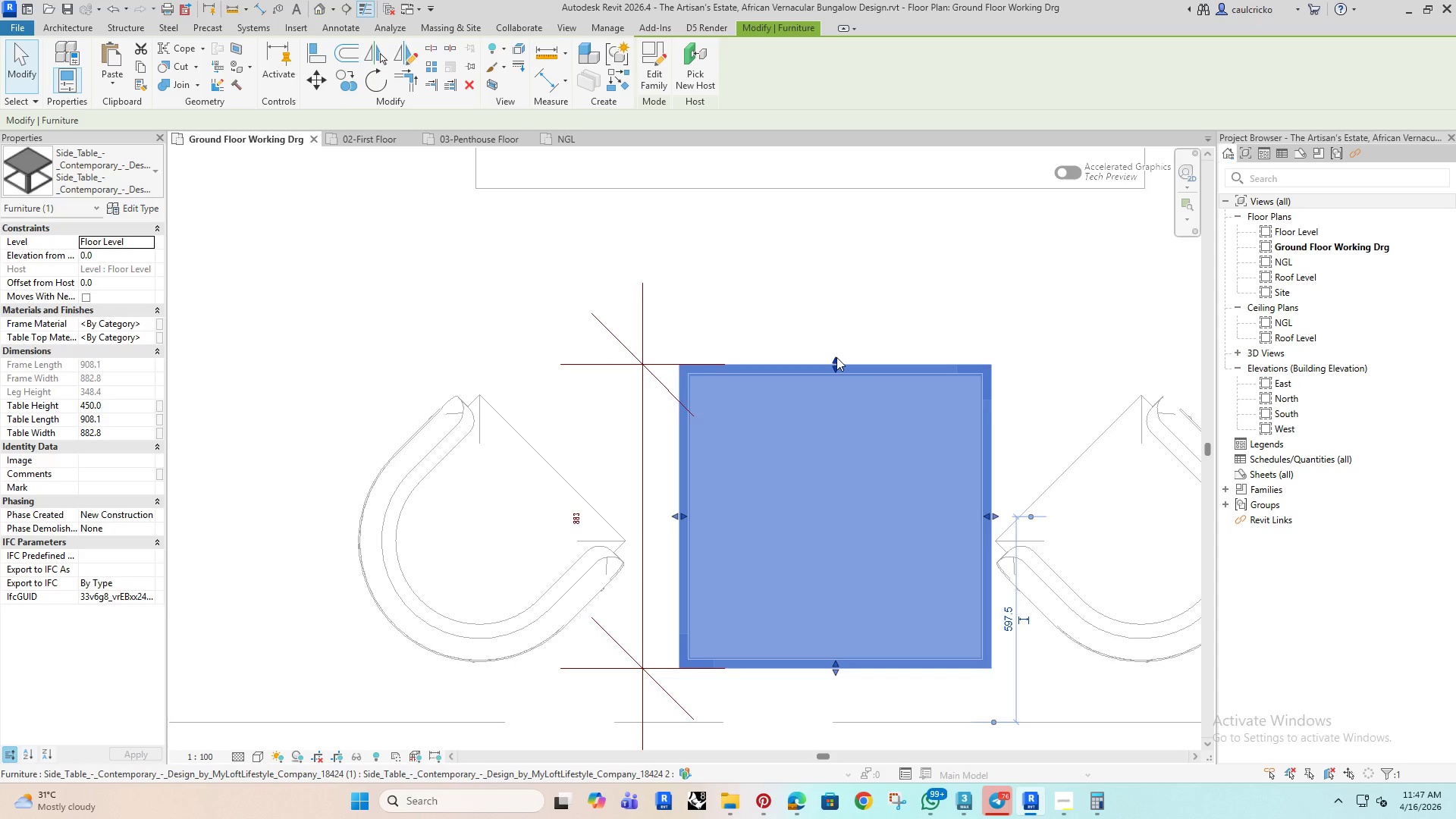 
left_click_drag(start_coordinate=[836, 357], to_coordinate=[840, 343])
 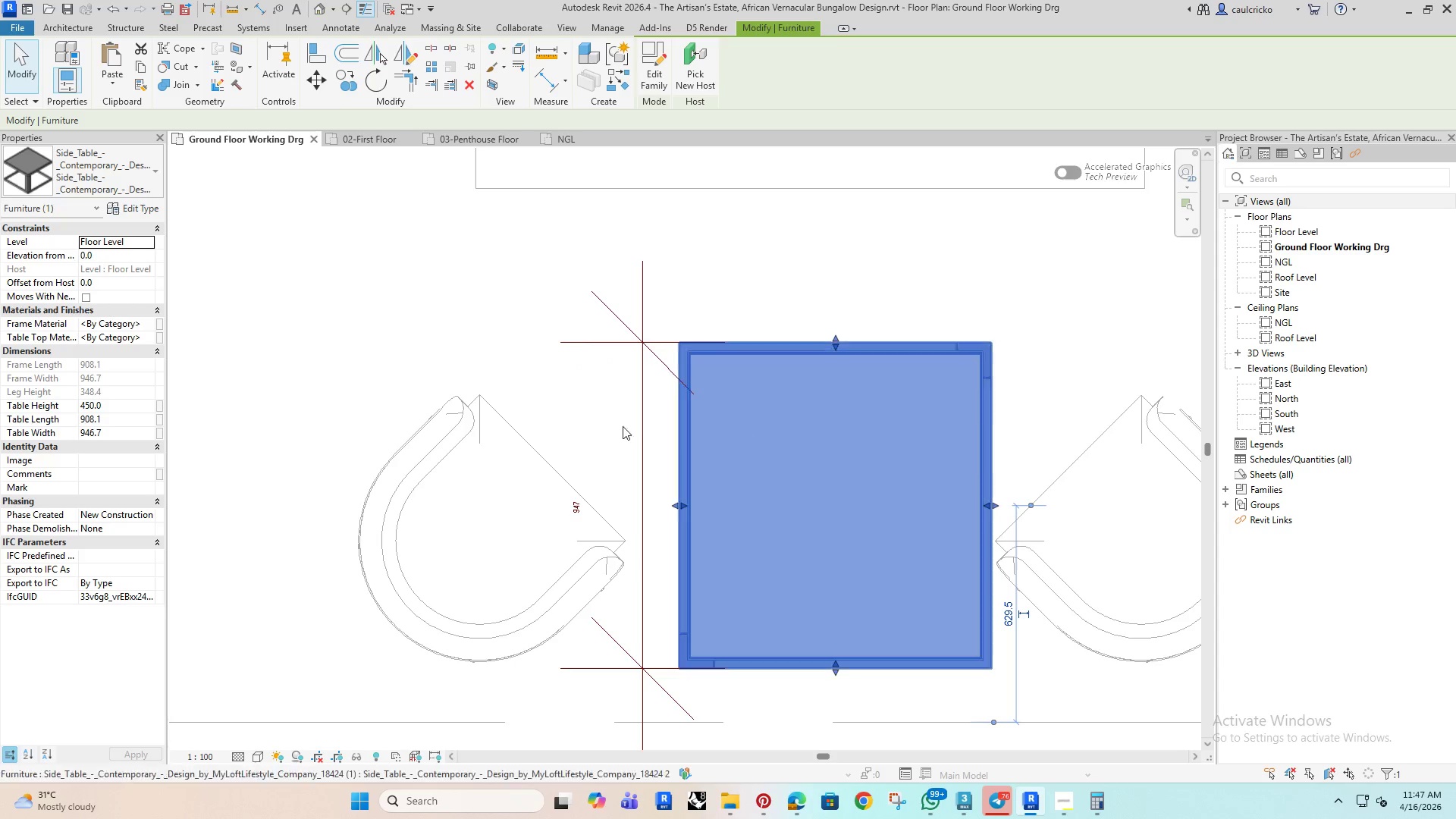 
left_click_drag(start_coordinate=[491, 316], to_coordinate=[507, 575])
 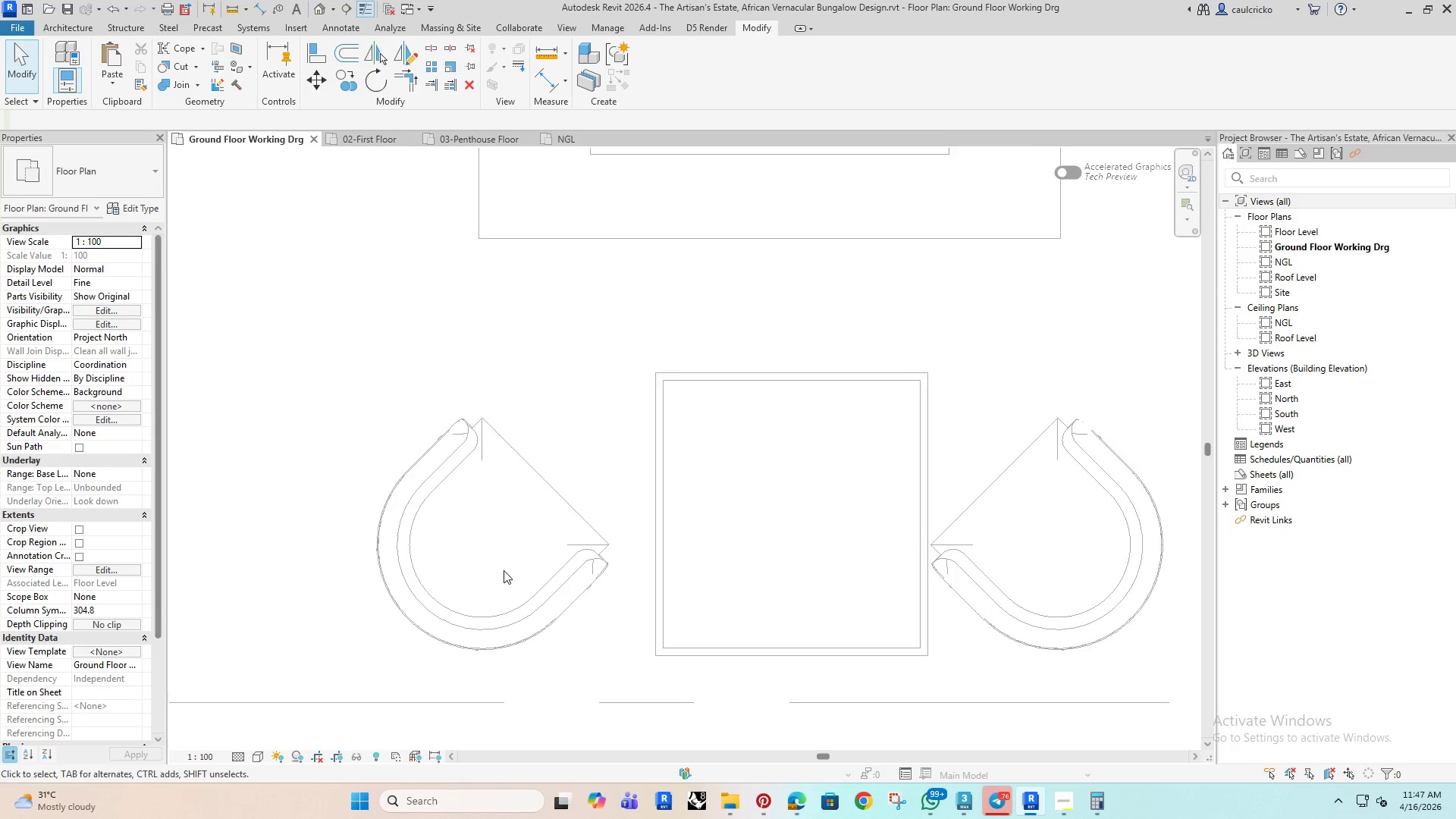 
left_click([507, 575])
 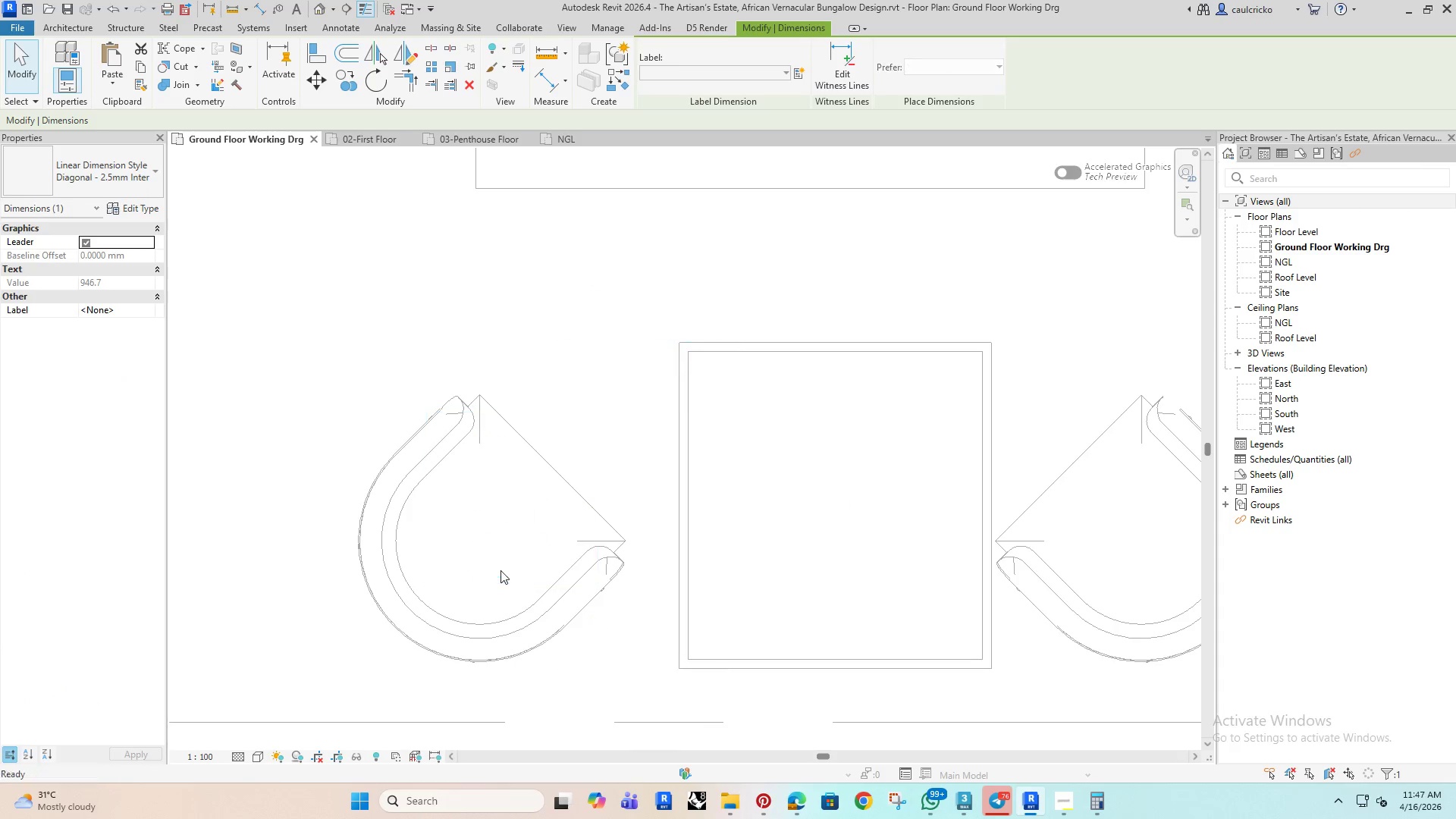 
scroll: coordinate [535, 535], scroll_direction: down, amount: 11.0
 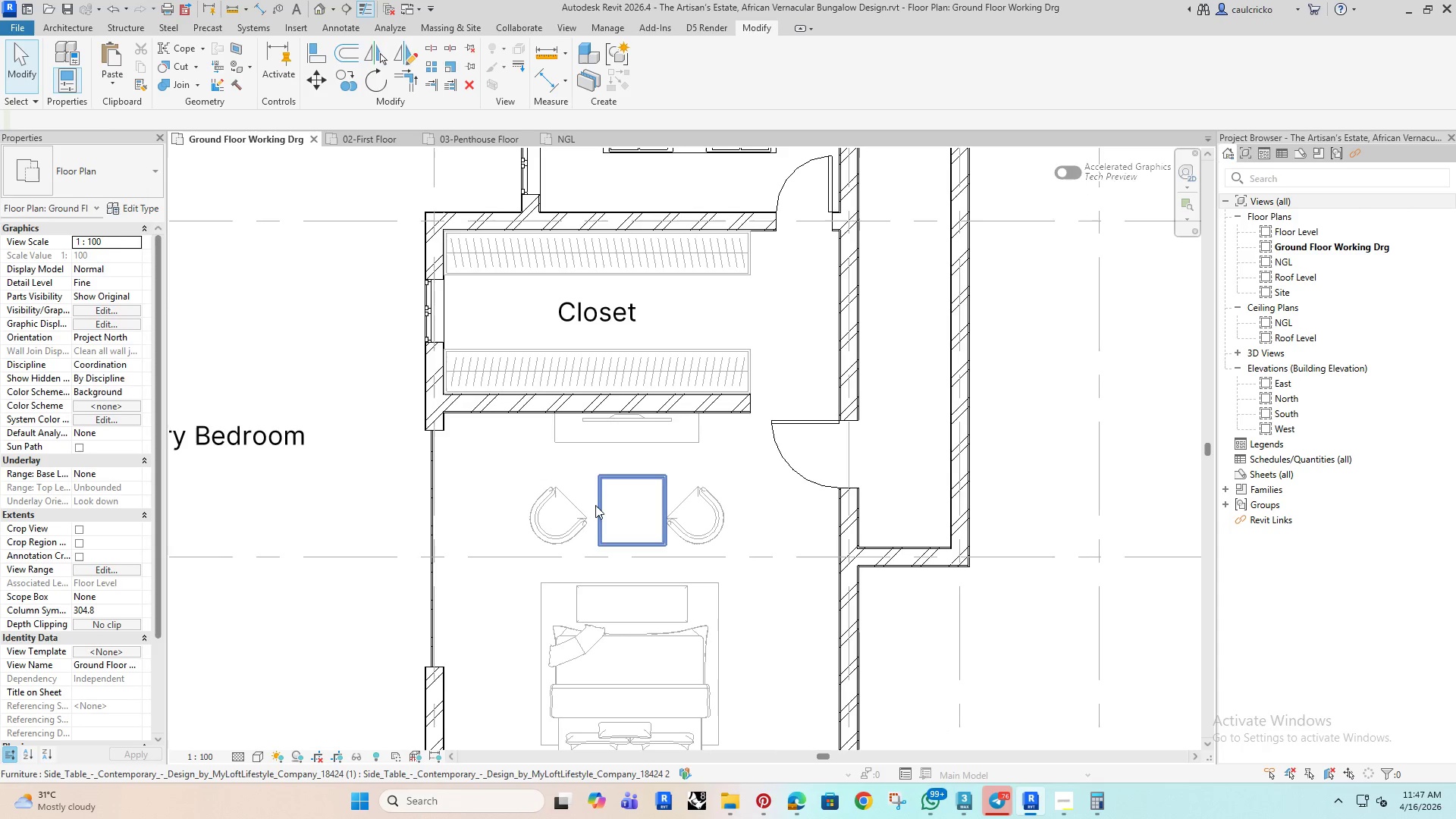 
left_click([595, 505])
 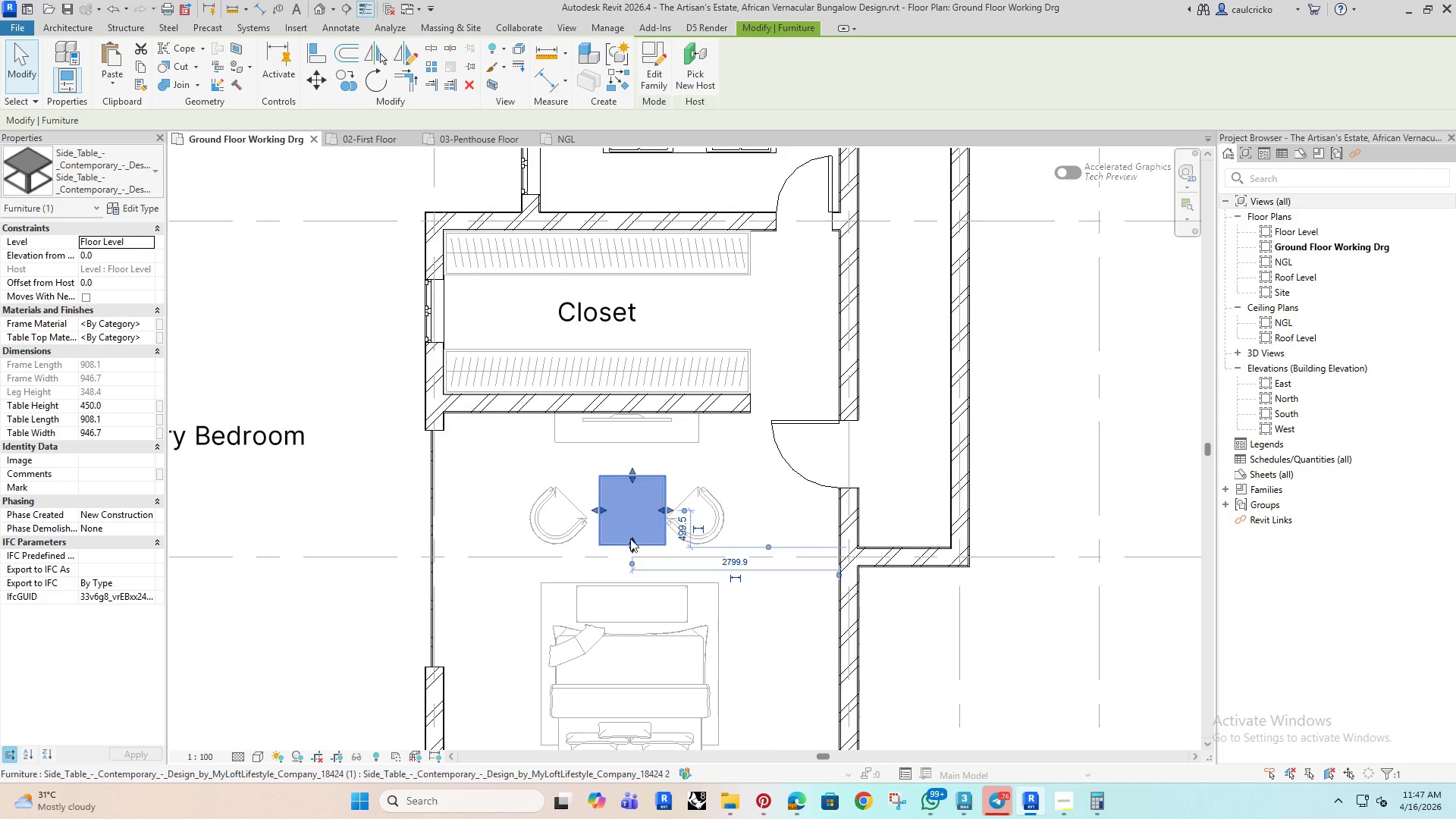 
scroll: coordinate [630, 542], scroll_direction: down, amount: 5.0
 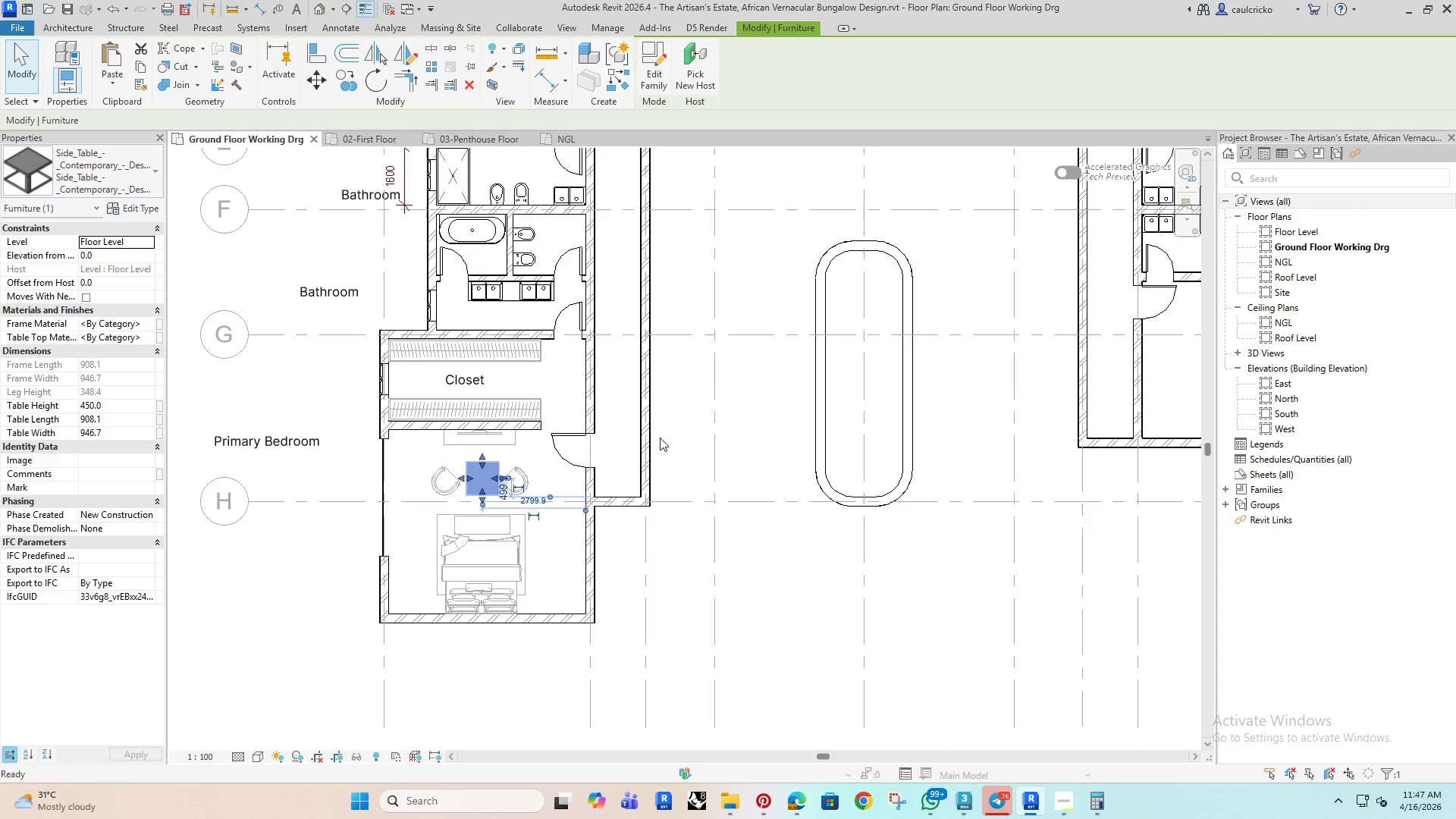 
left_click([726, 795])
 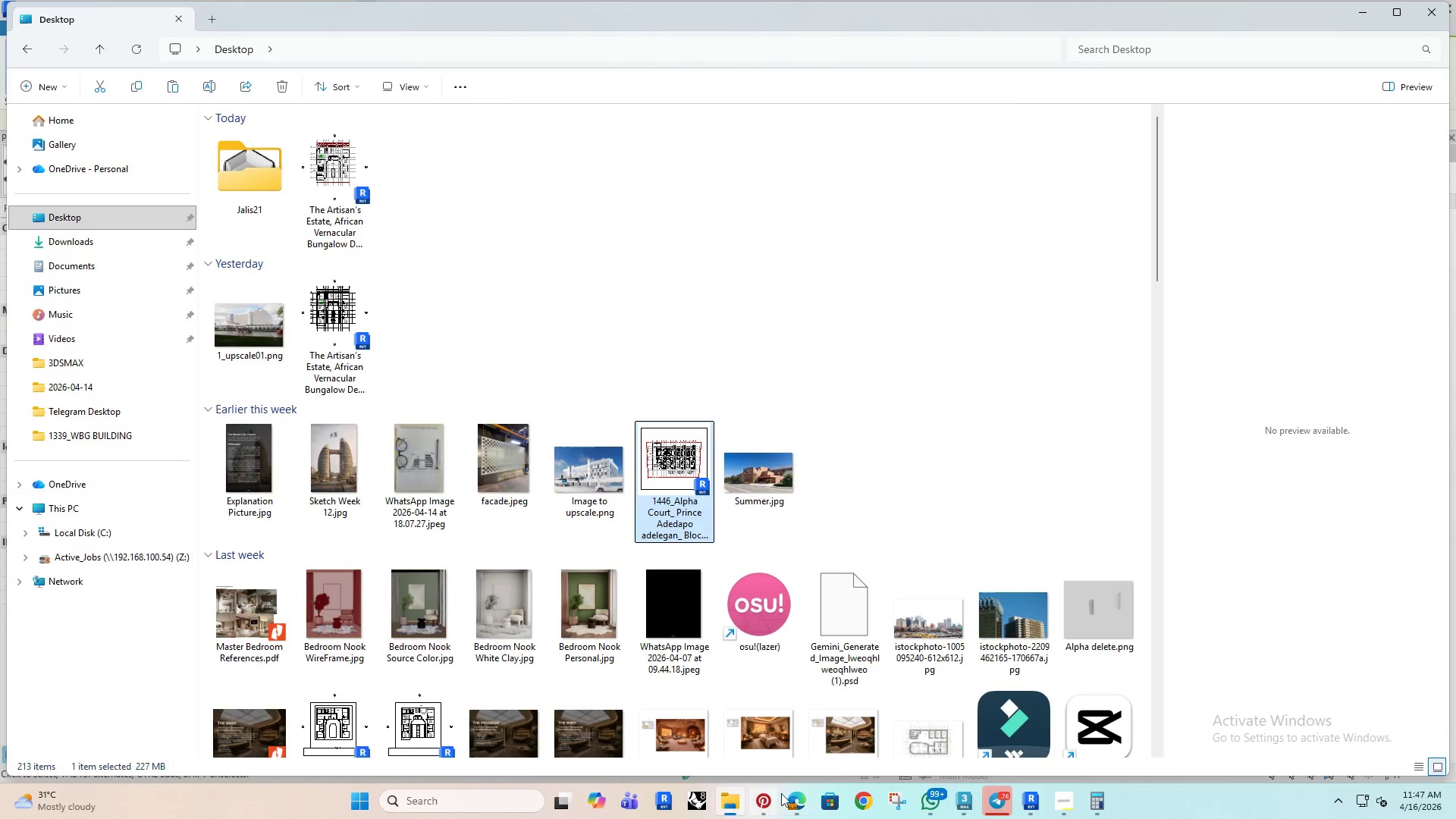 
left_click([795, 796])
 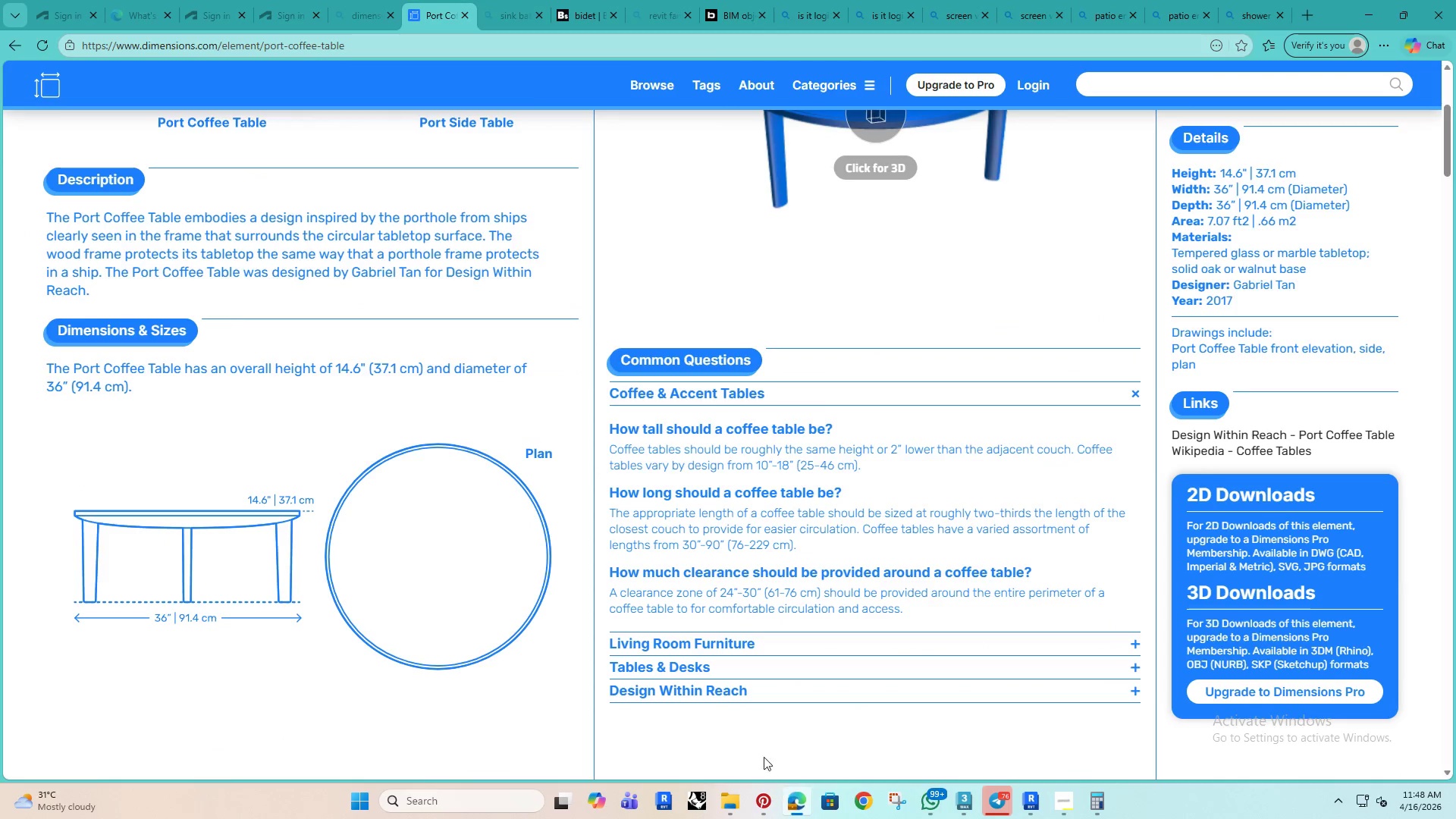 
scroll: coordinate [811, 538], scroll_direction: down, amount: 2.0
 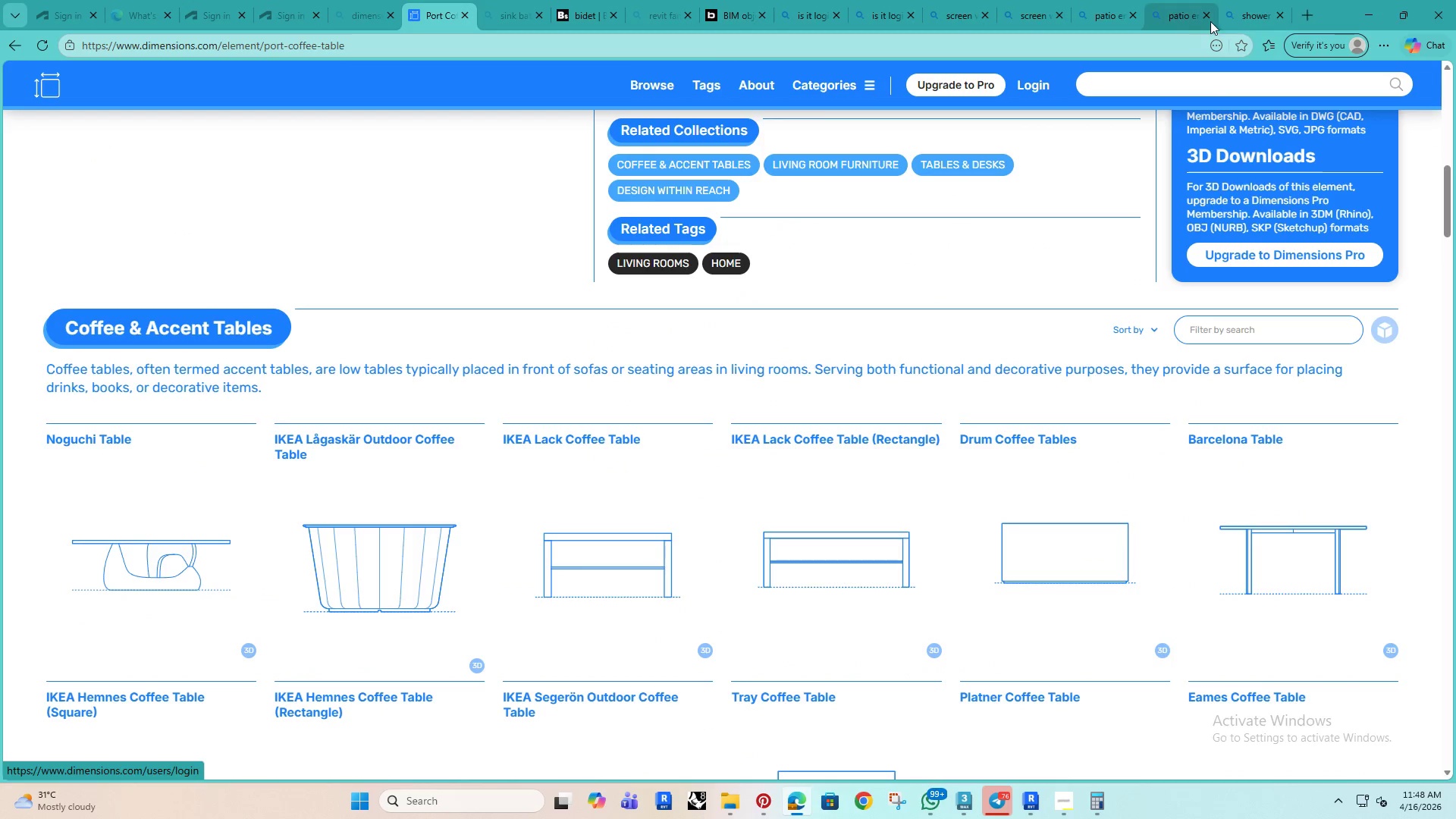 
left_click([1298, 11])
 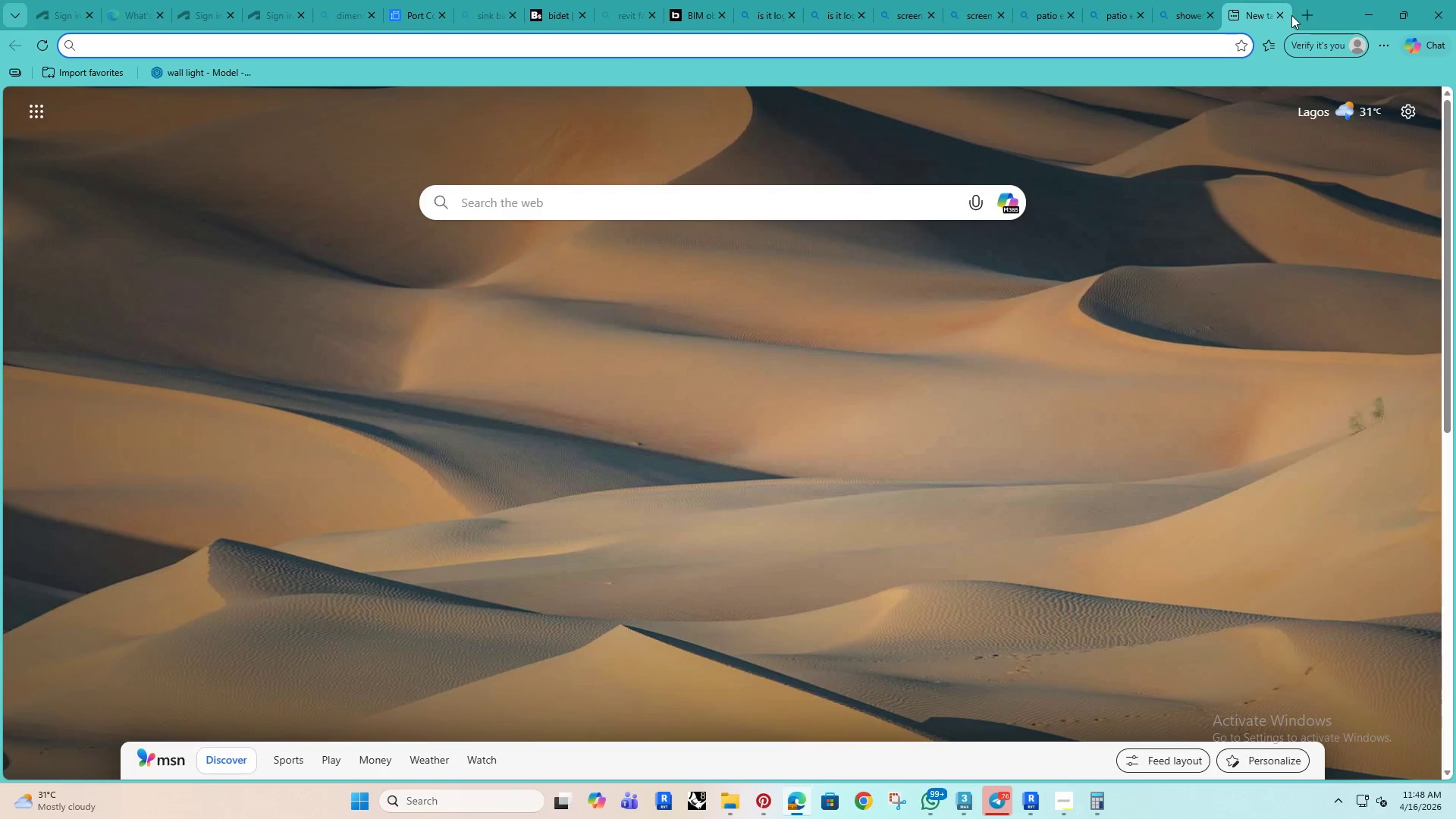 
type(smll )
key(Backspace)
key(Backspace)
key(Backspace)
type(all coffee tbale )
key(Backspace)
key(Backspace)
key(Backspace)
key(Backspace)
key(Backspace)
type(able dimensions)
 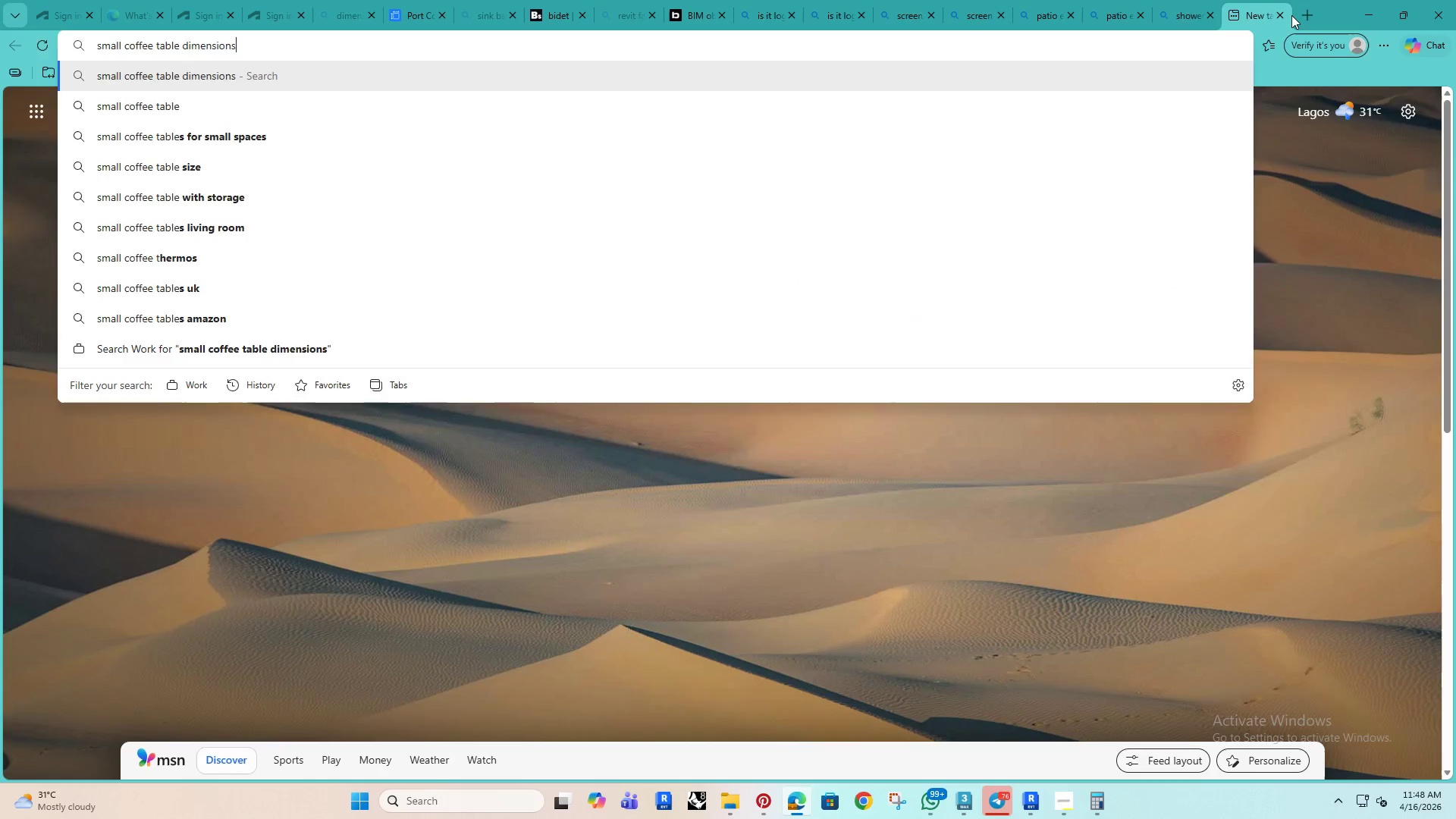 
key(Enter)
 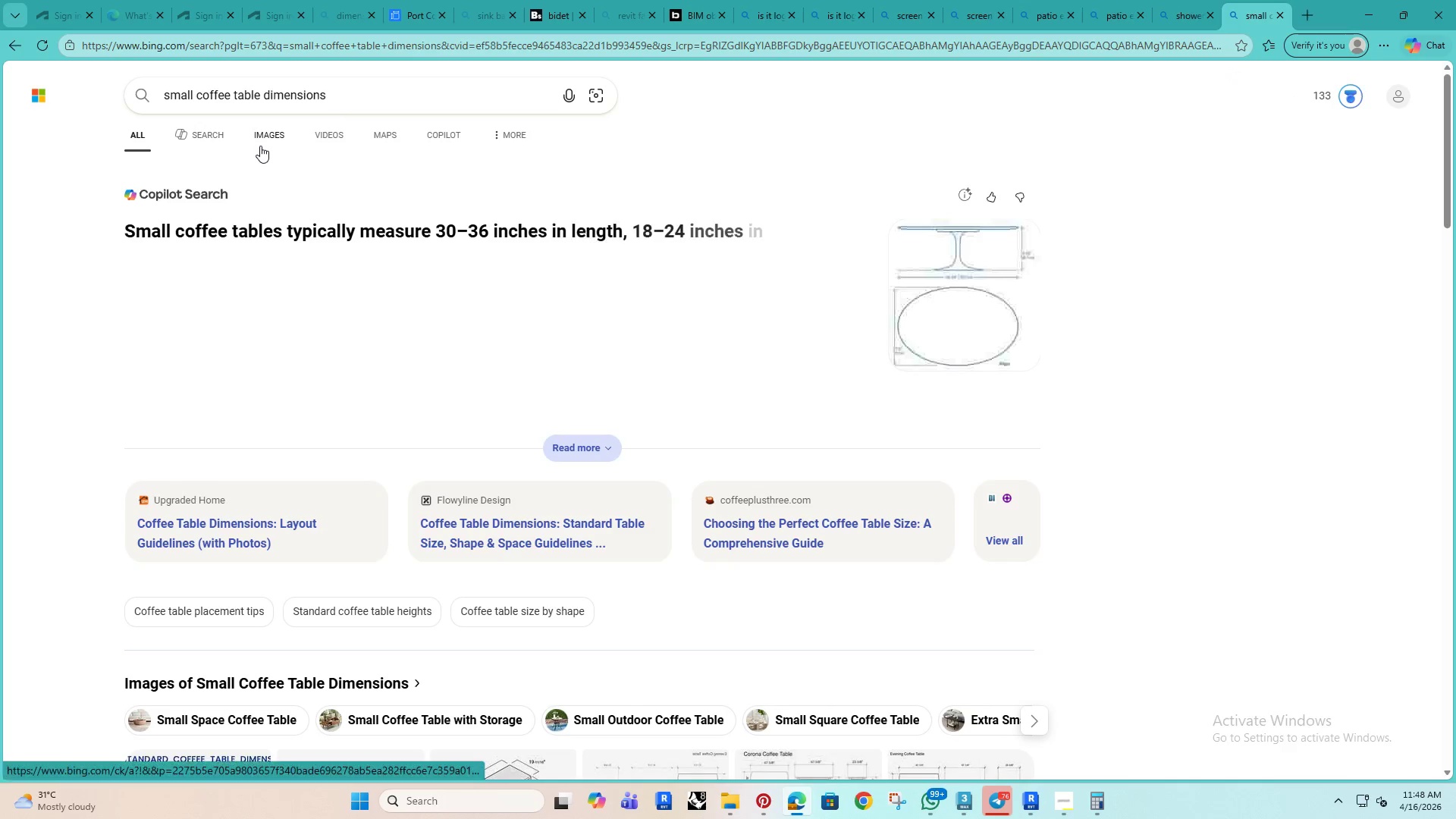 
left_click([269, 131])
 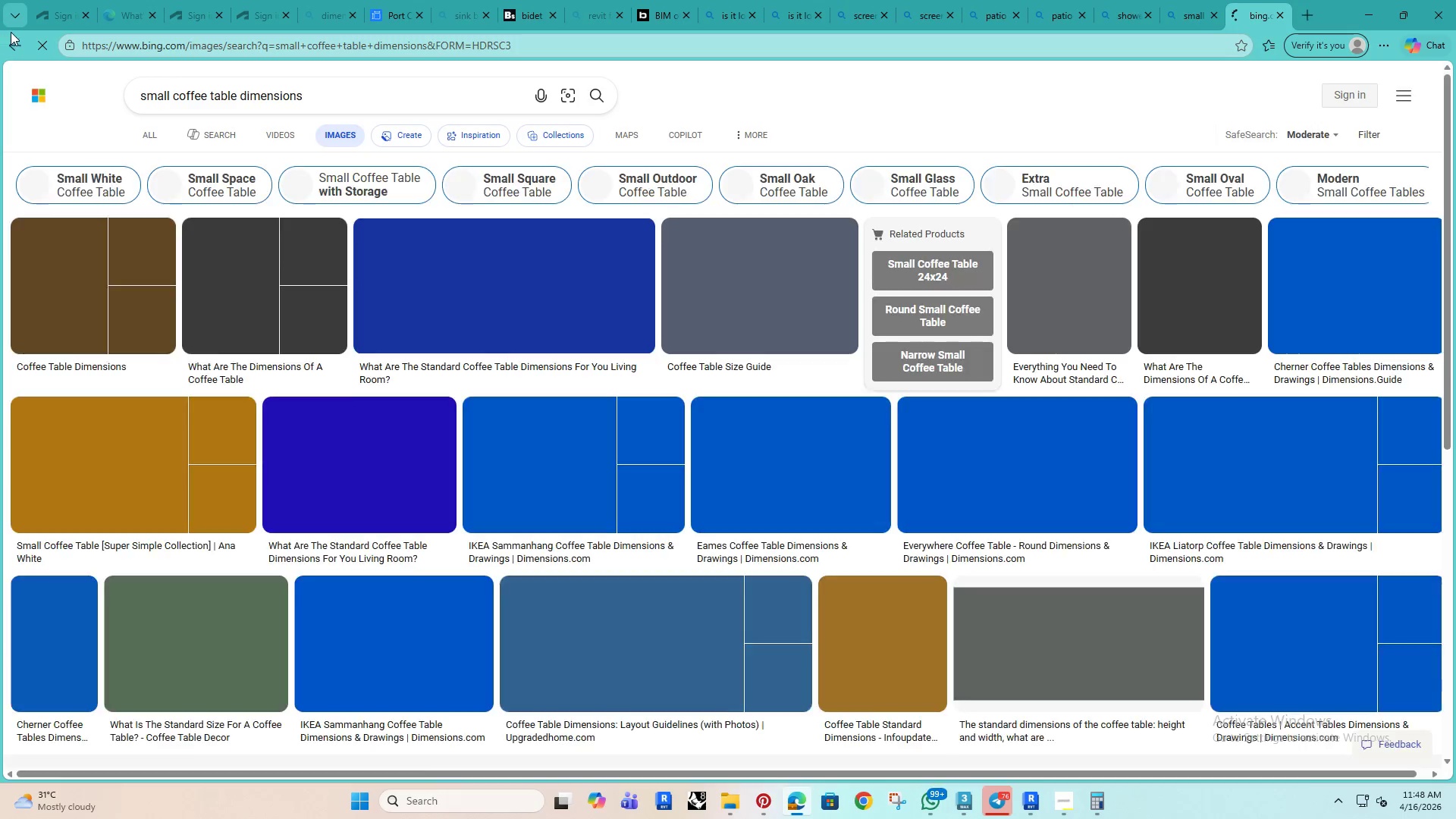 
left_click([14, 44])
 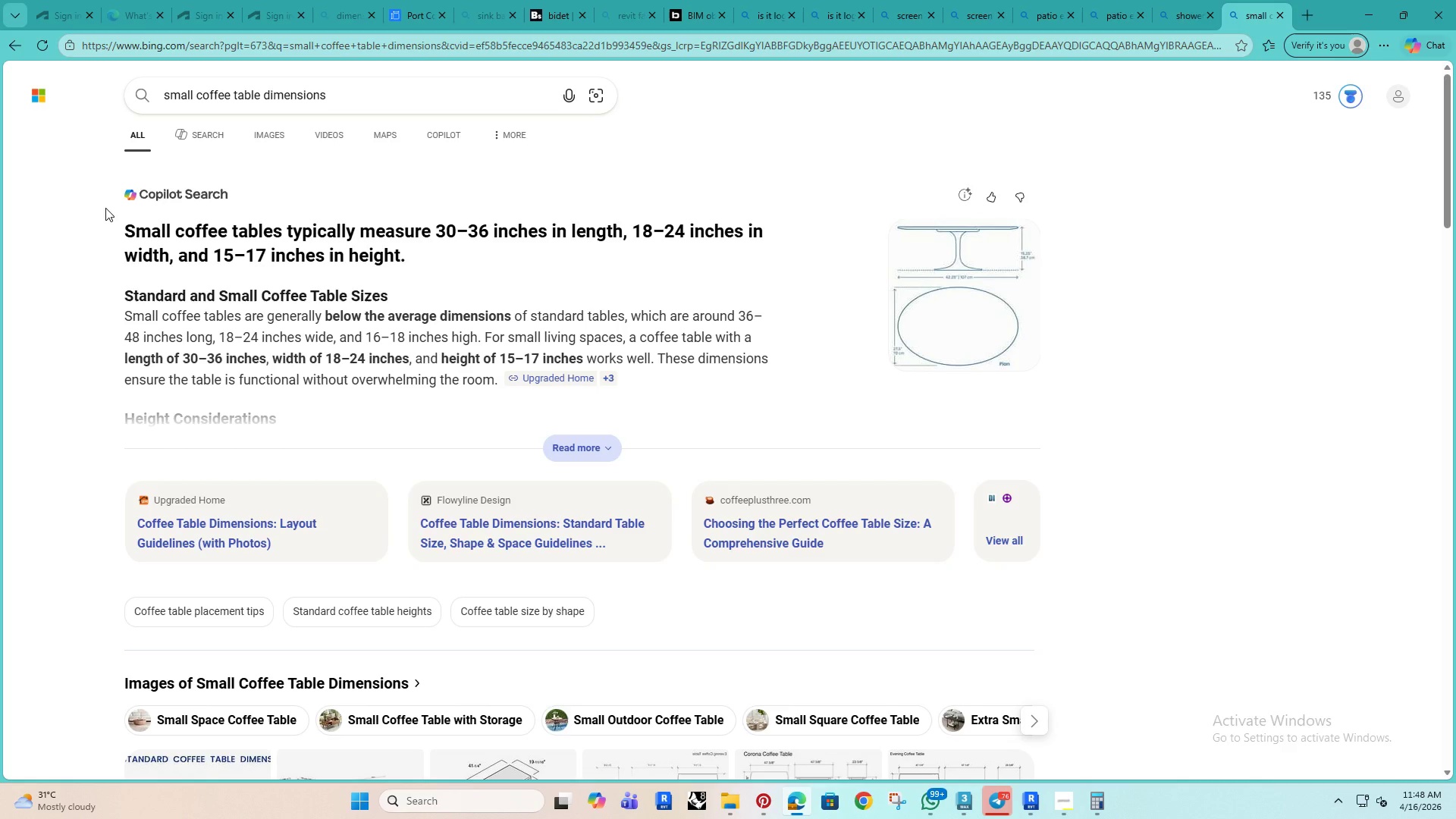 
left_click([366, 95])
 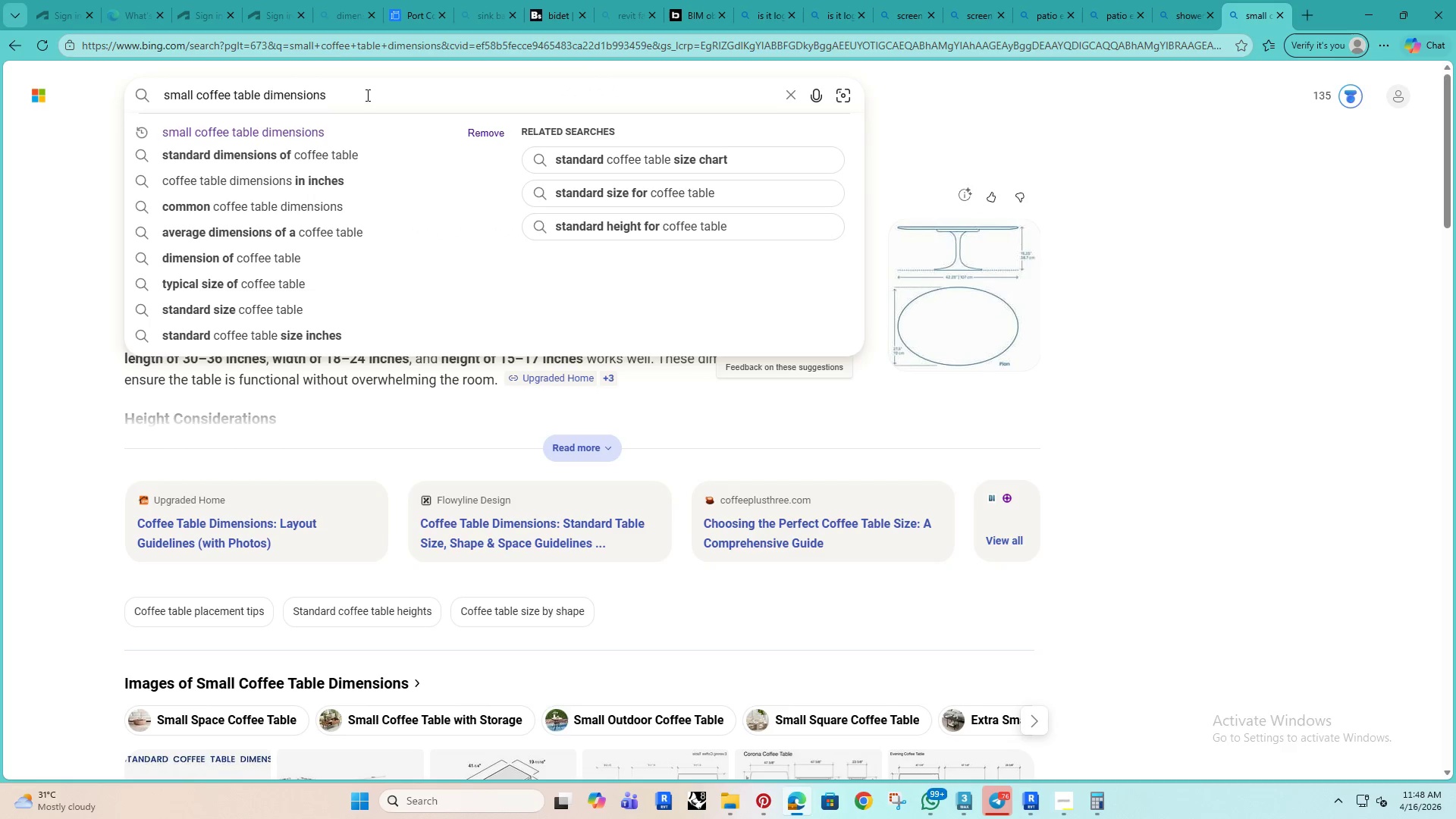 
type( mm)
 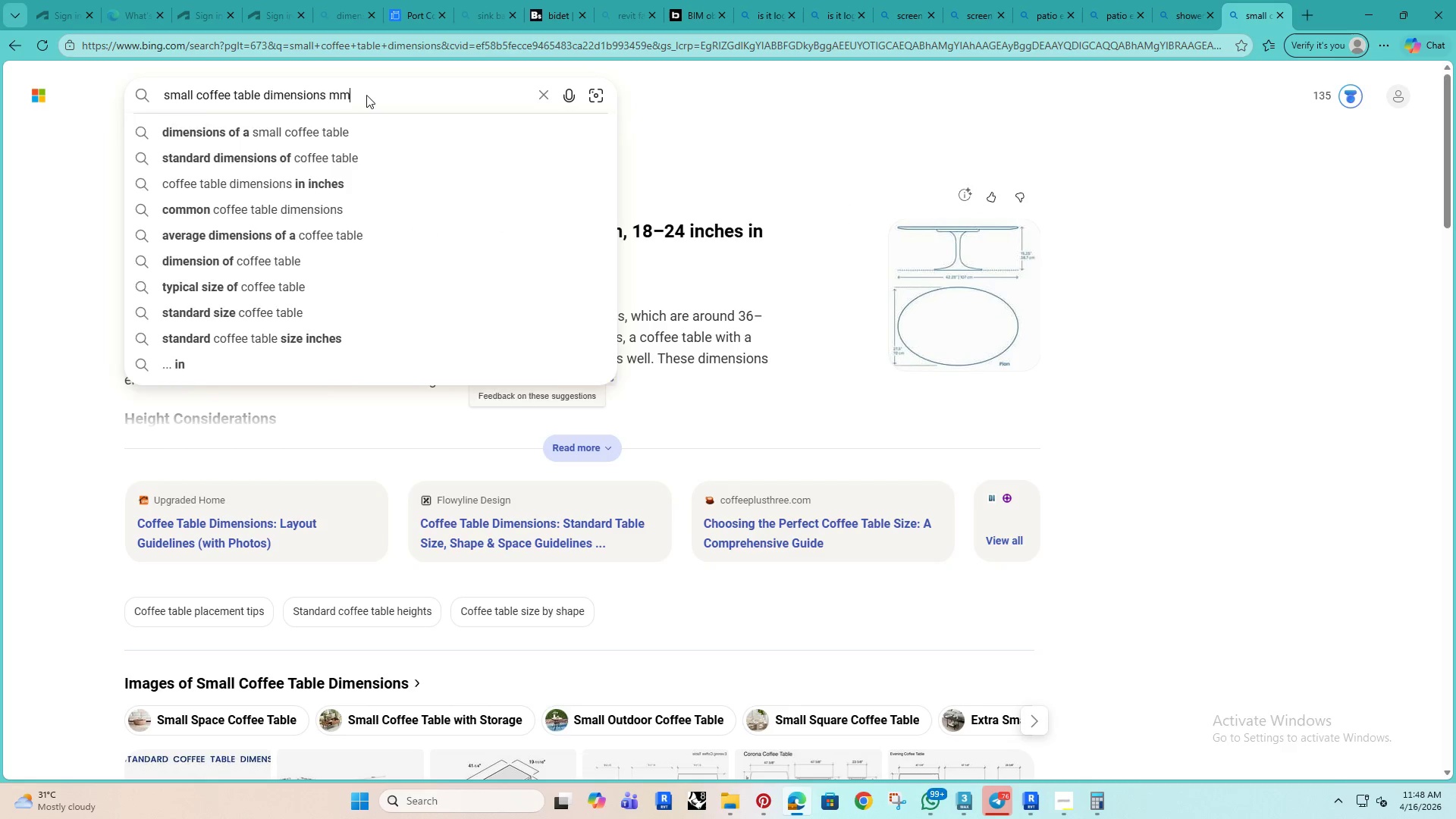 
key(Enter)
 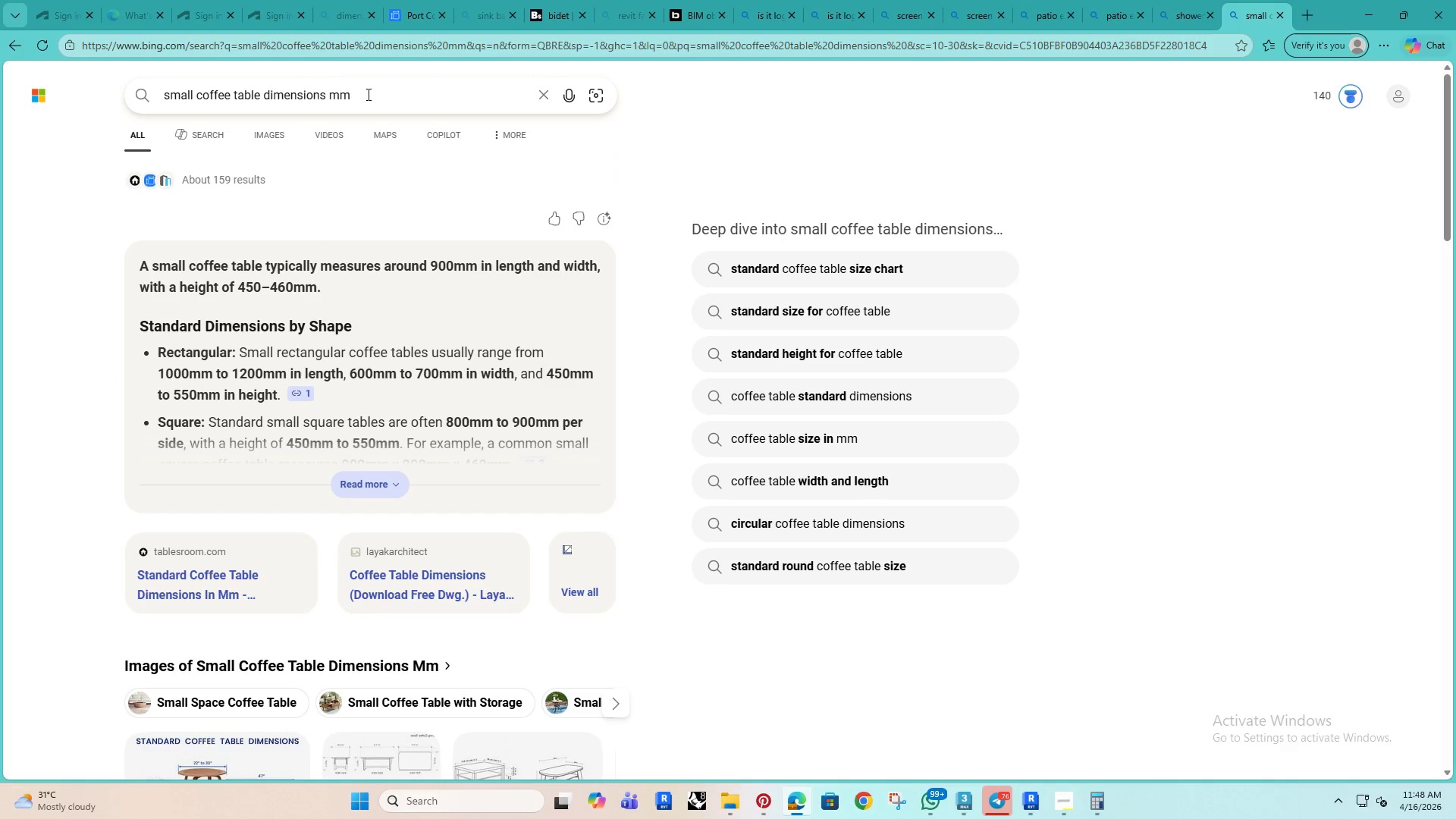 
wait(9.33)
 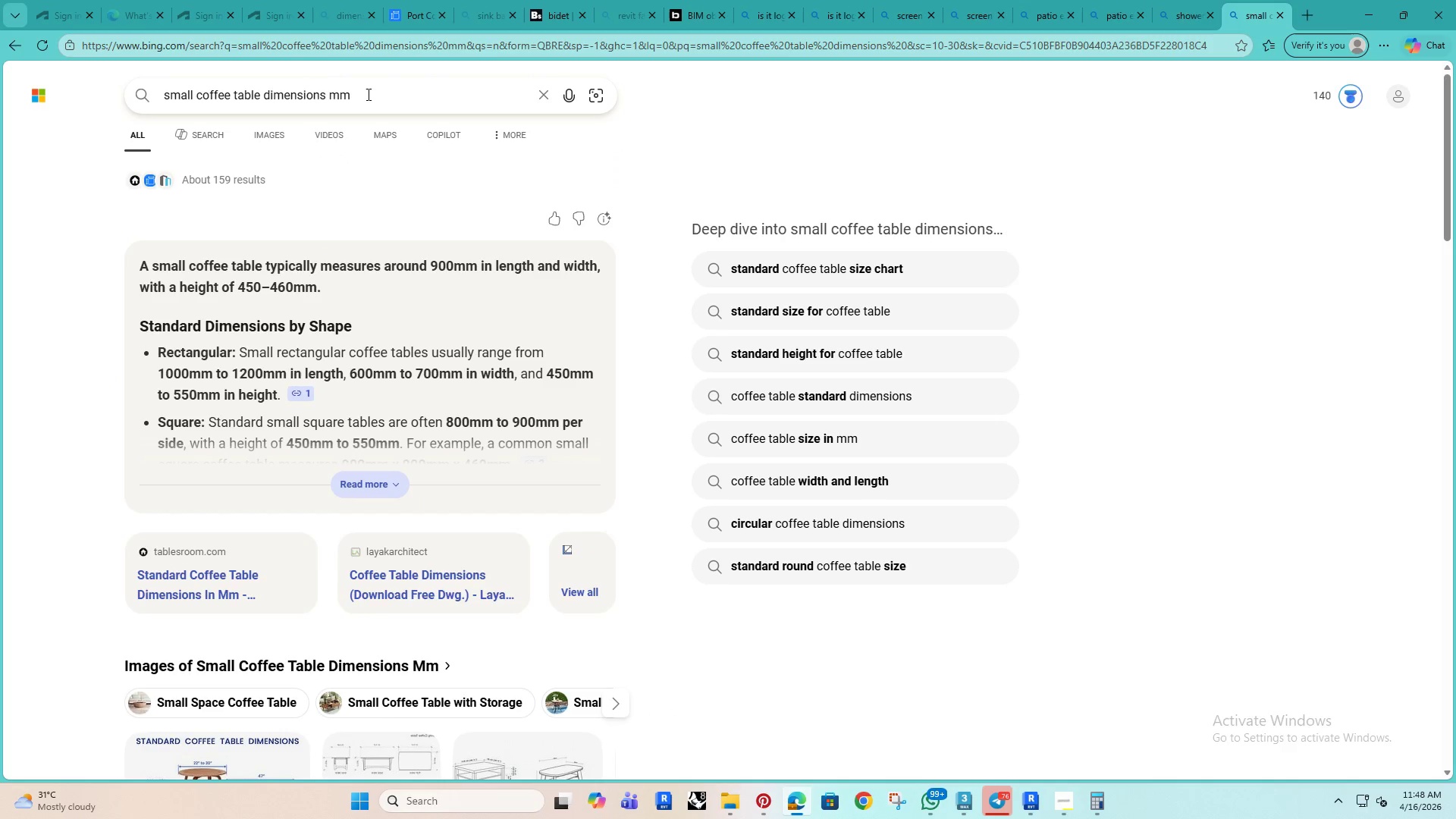 
left_click([1365, 14])
 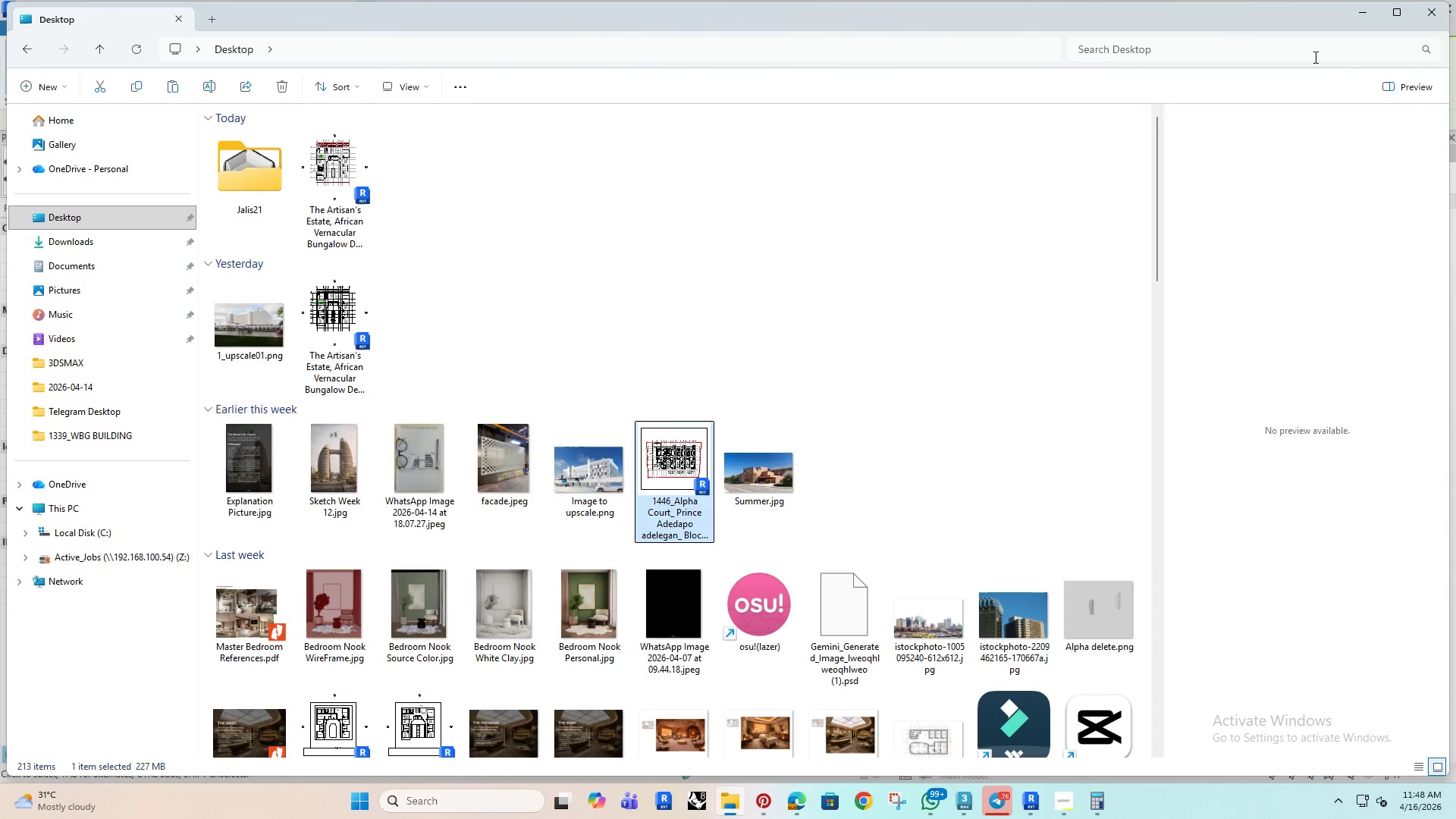 
left_click([1368, 3])
 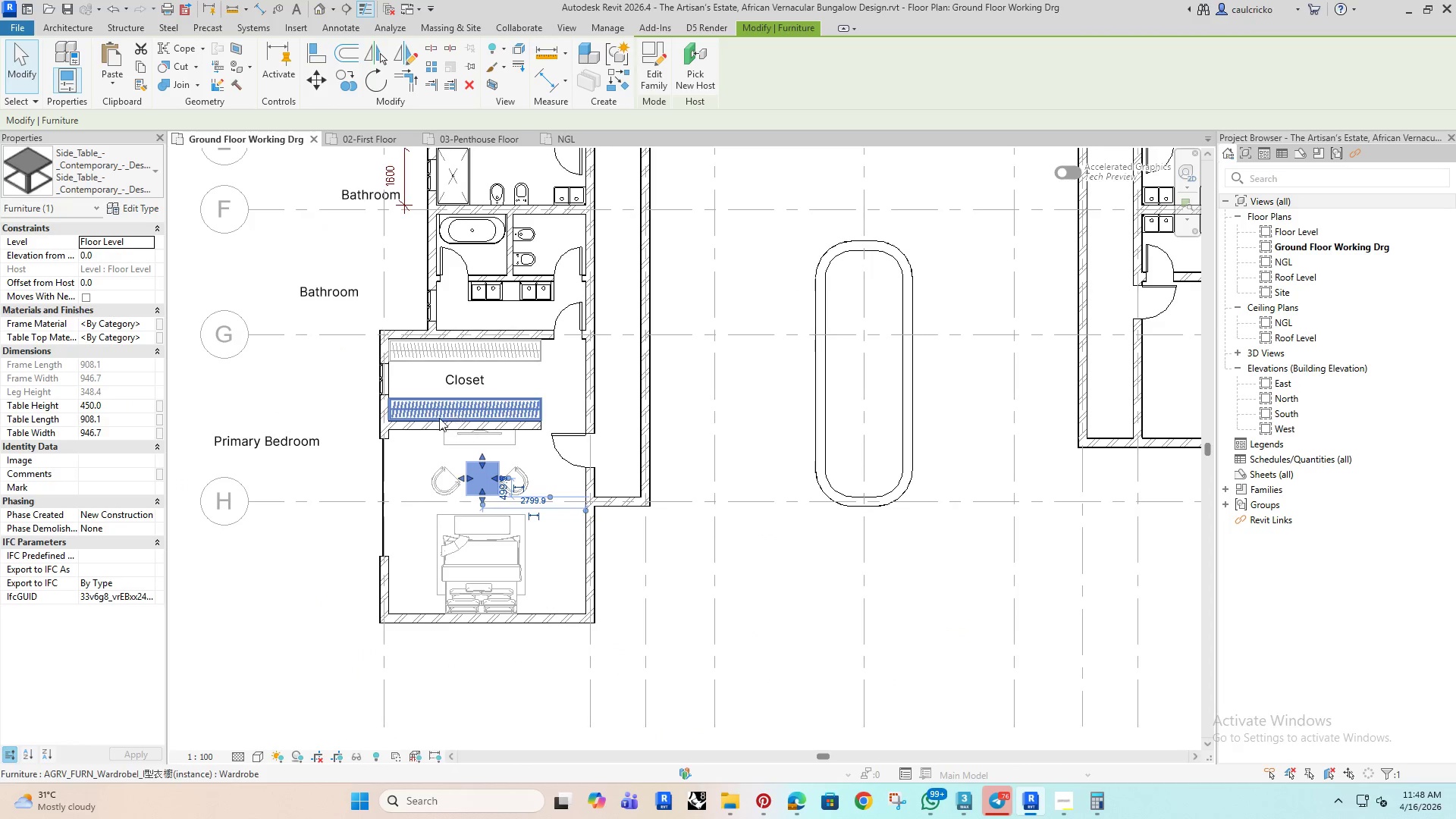 
scroll: coordinate [514, 490], scroll_direction: up, amount: 8.0
 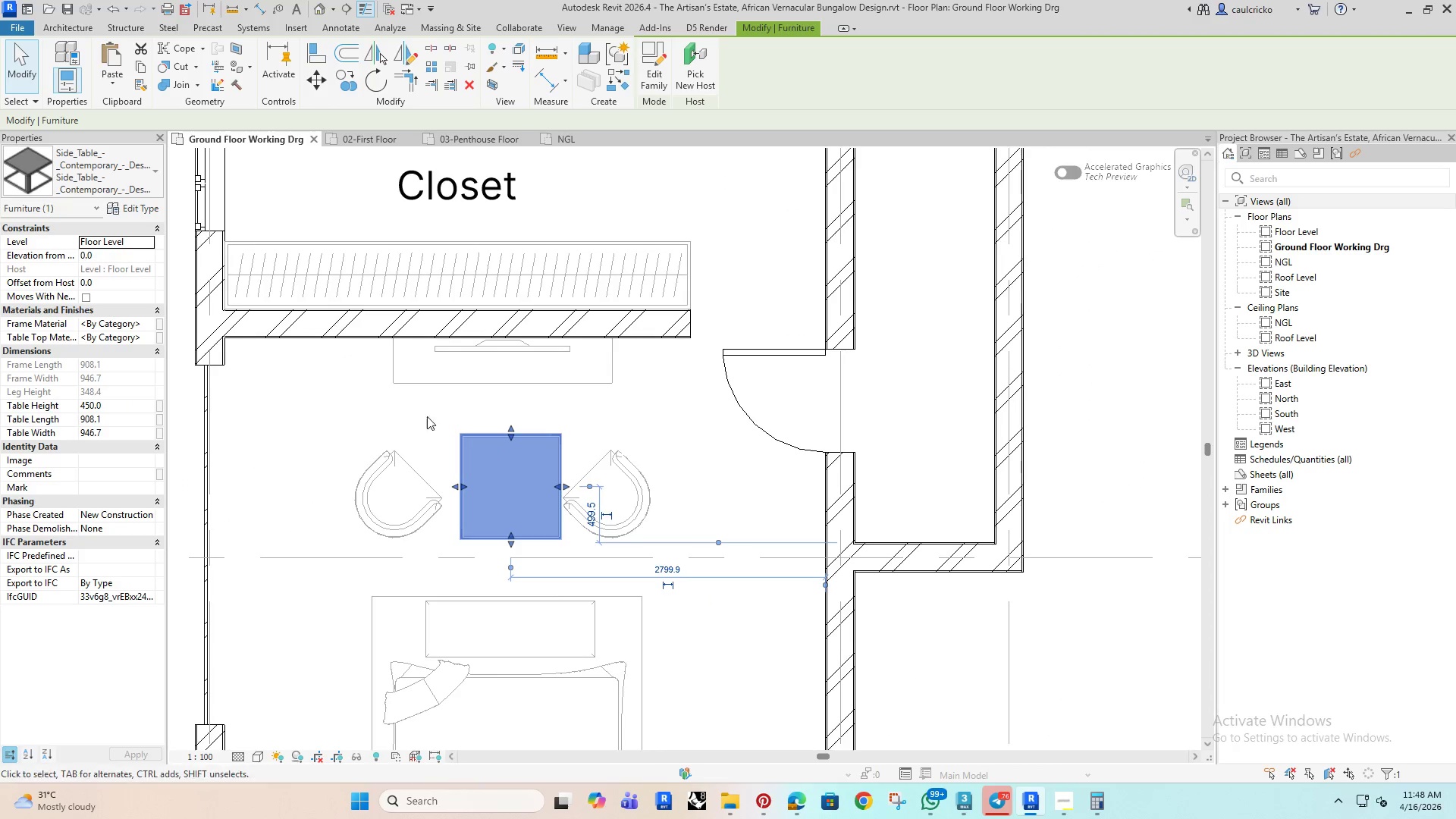 
left_click([418, 402])
 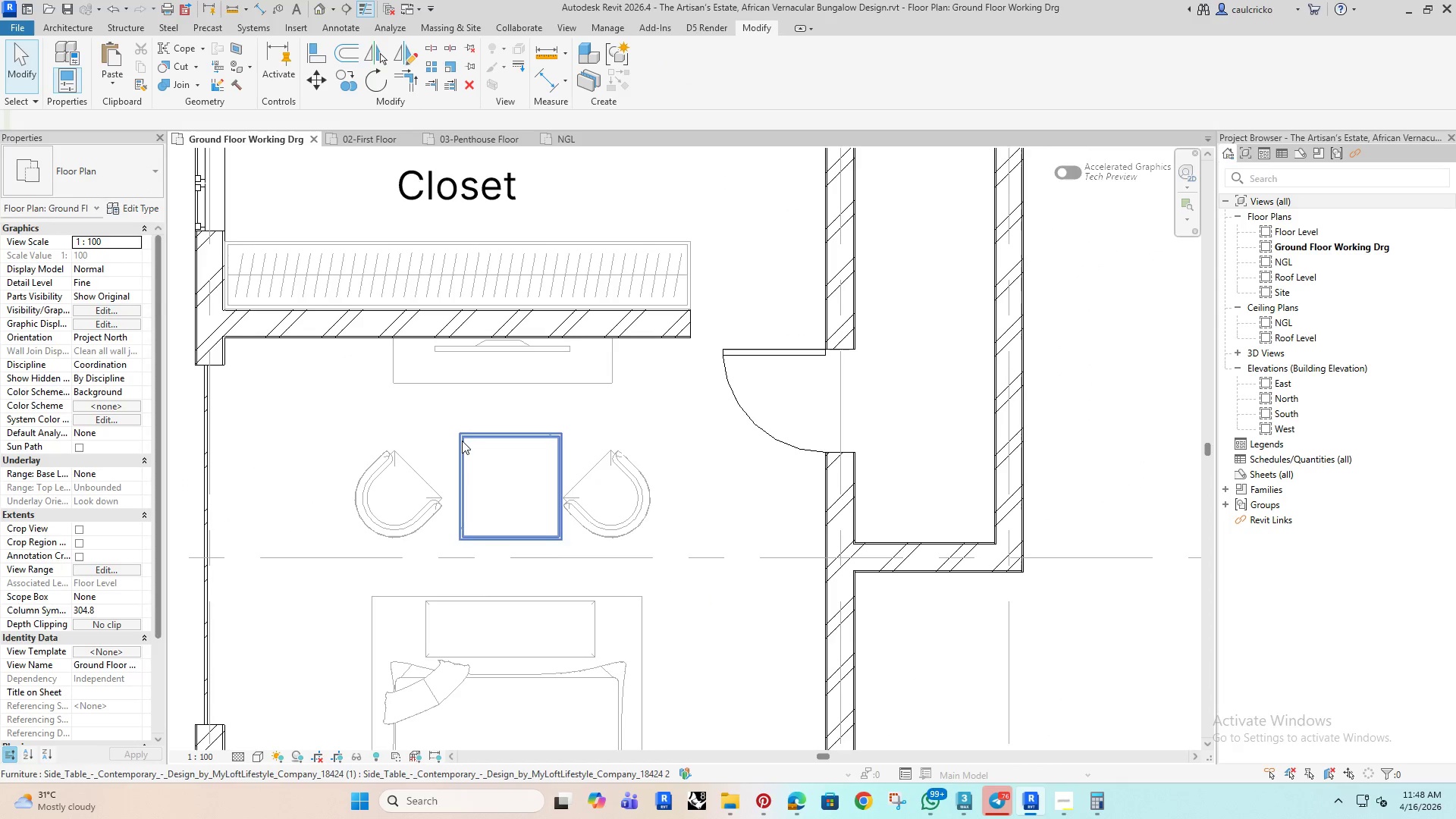 
left_click([462, 441])
 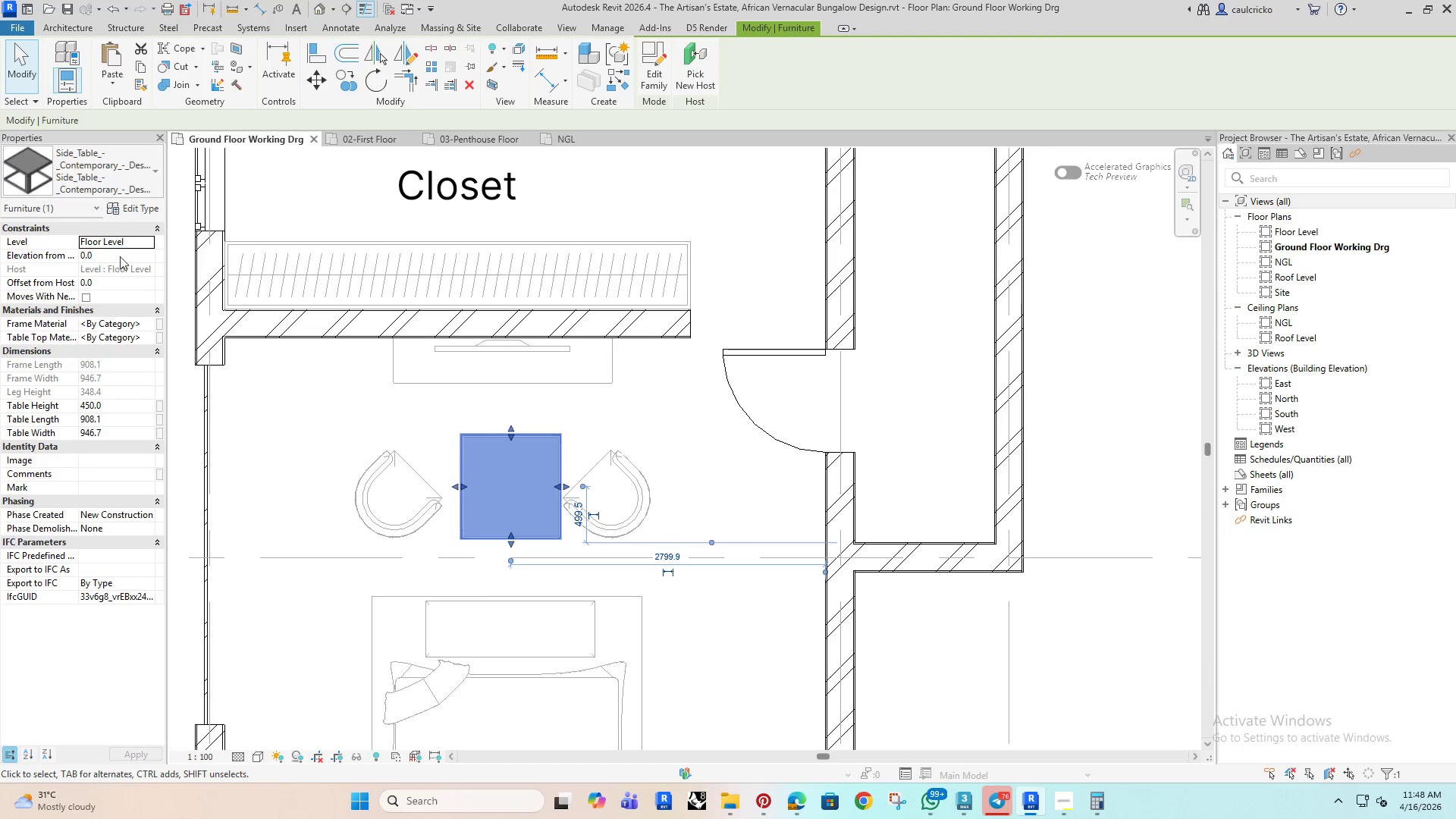 
left_click([133, 211])
 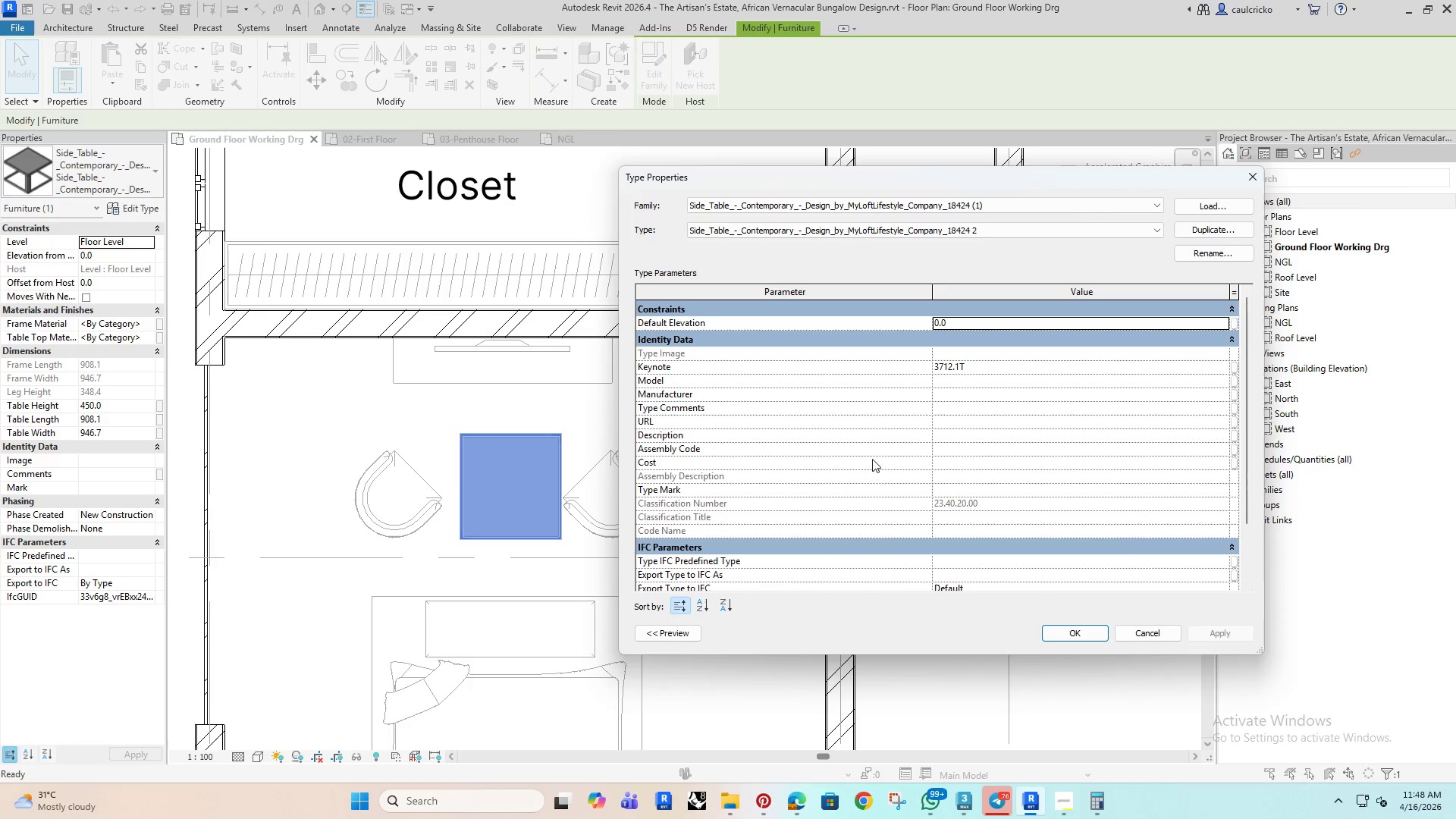 
scroll: coordinate [885, 440], scroll_direction: down, amount: 11.0
 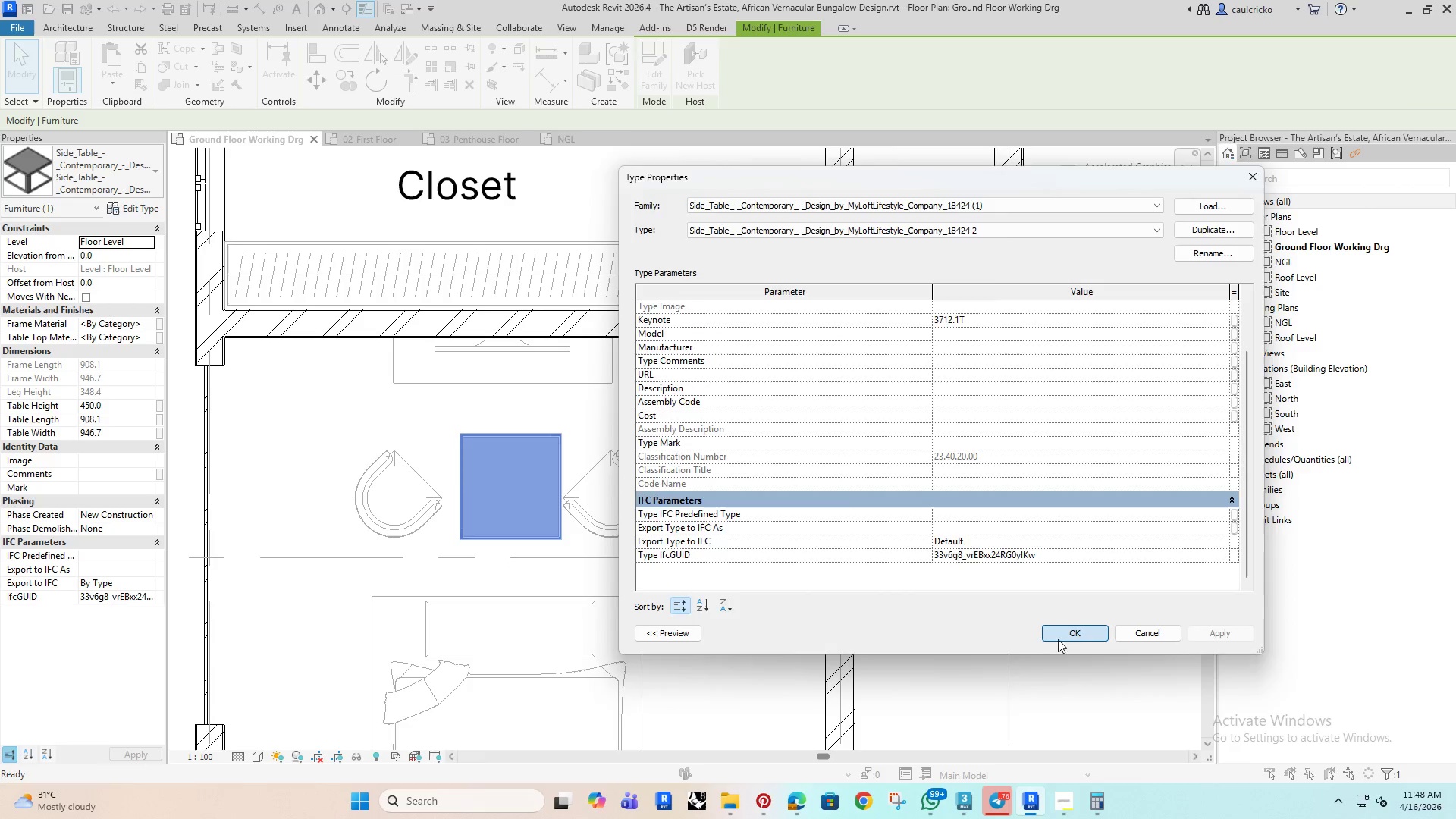 
scroll: coordinate [466, 504], scroll_direction: up, amount: 4.0
 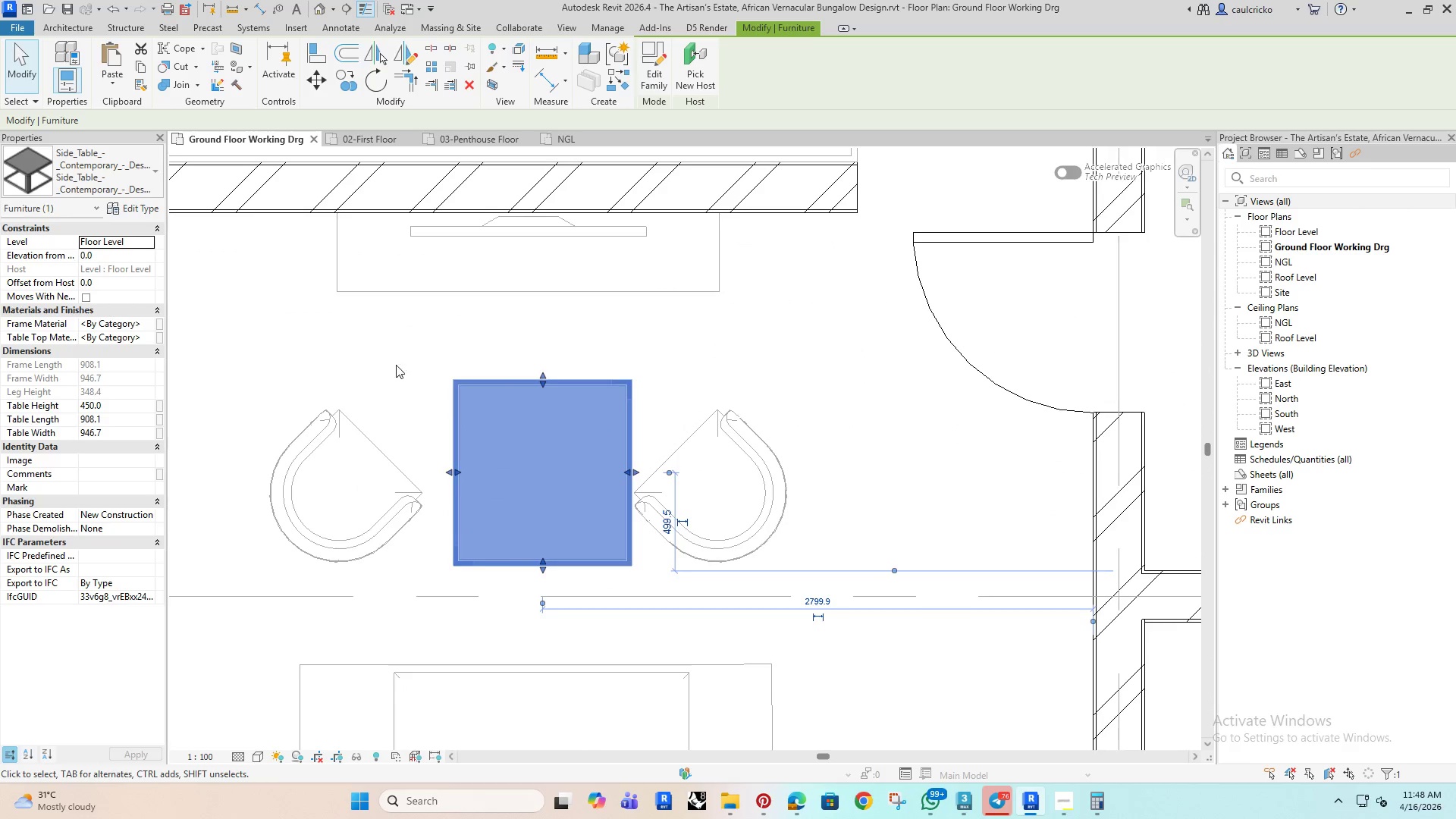 
left_click([384, 346])
 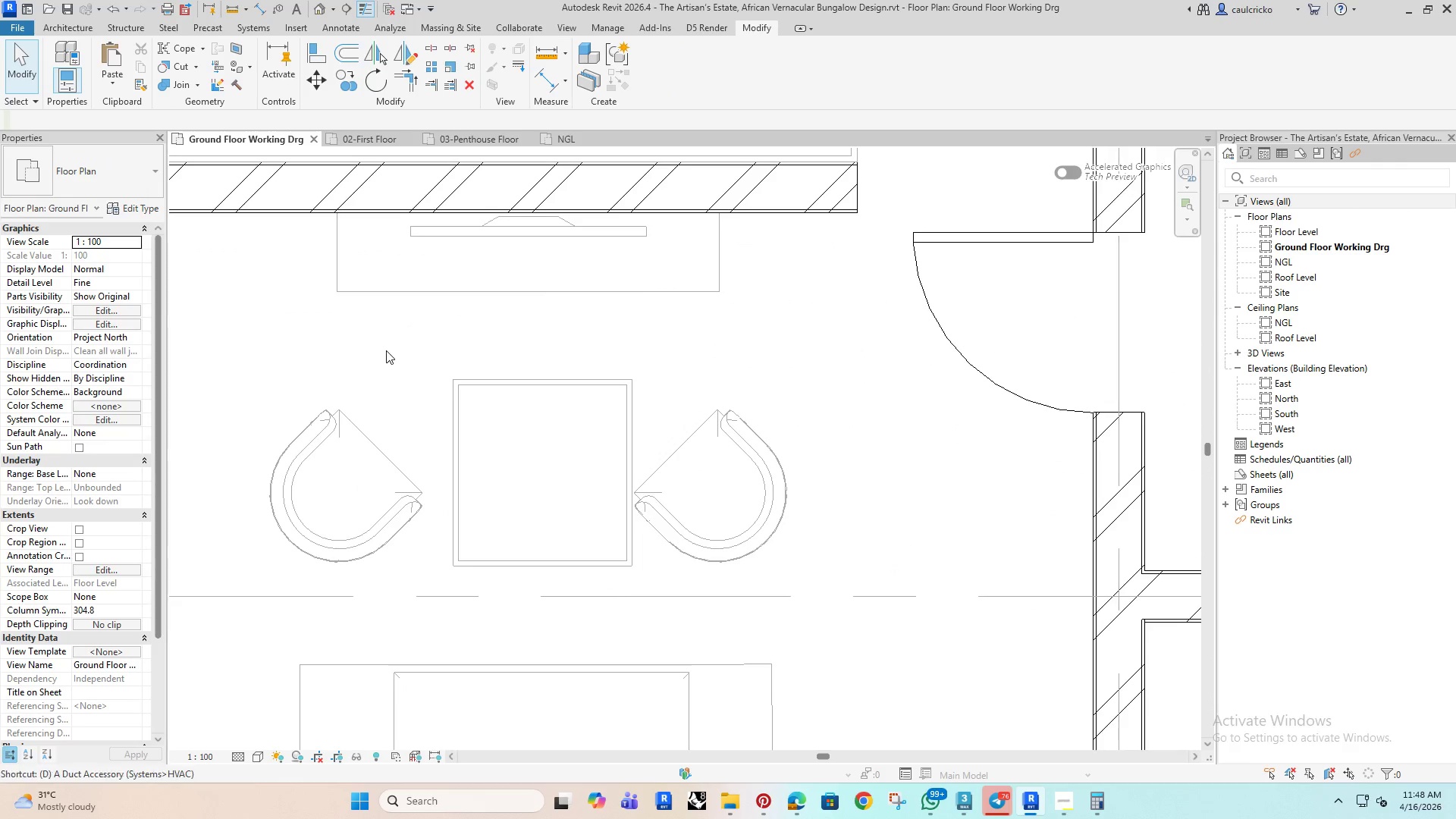 
type(di)
 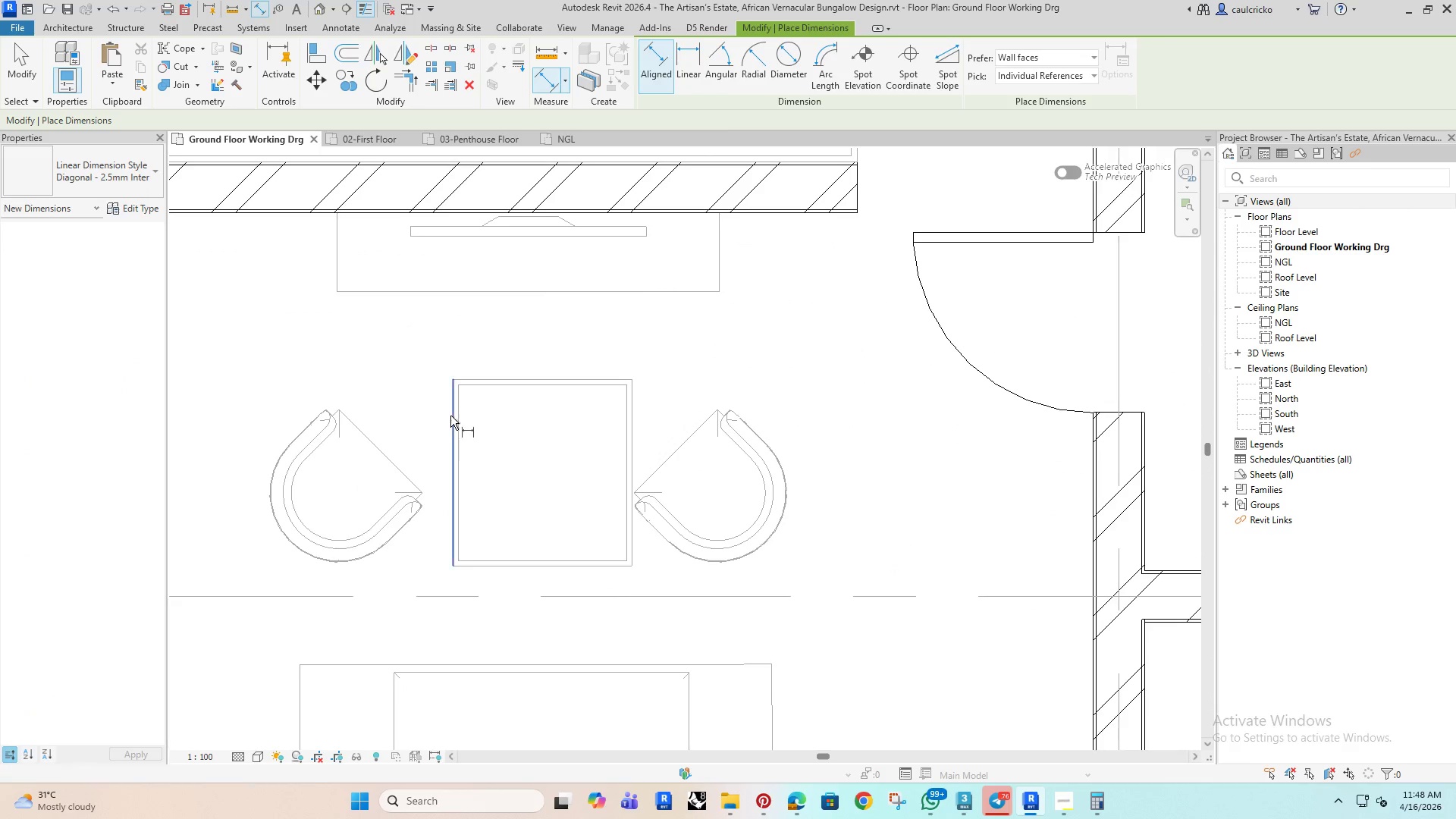 
left_click([451, 415])
 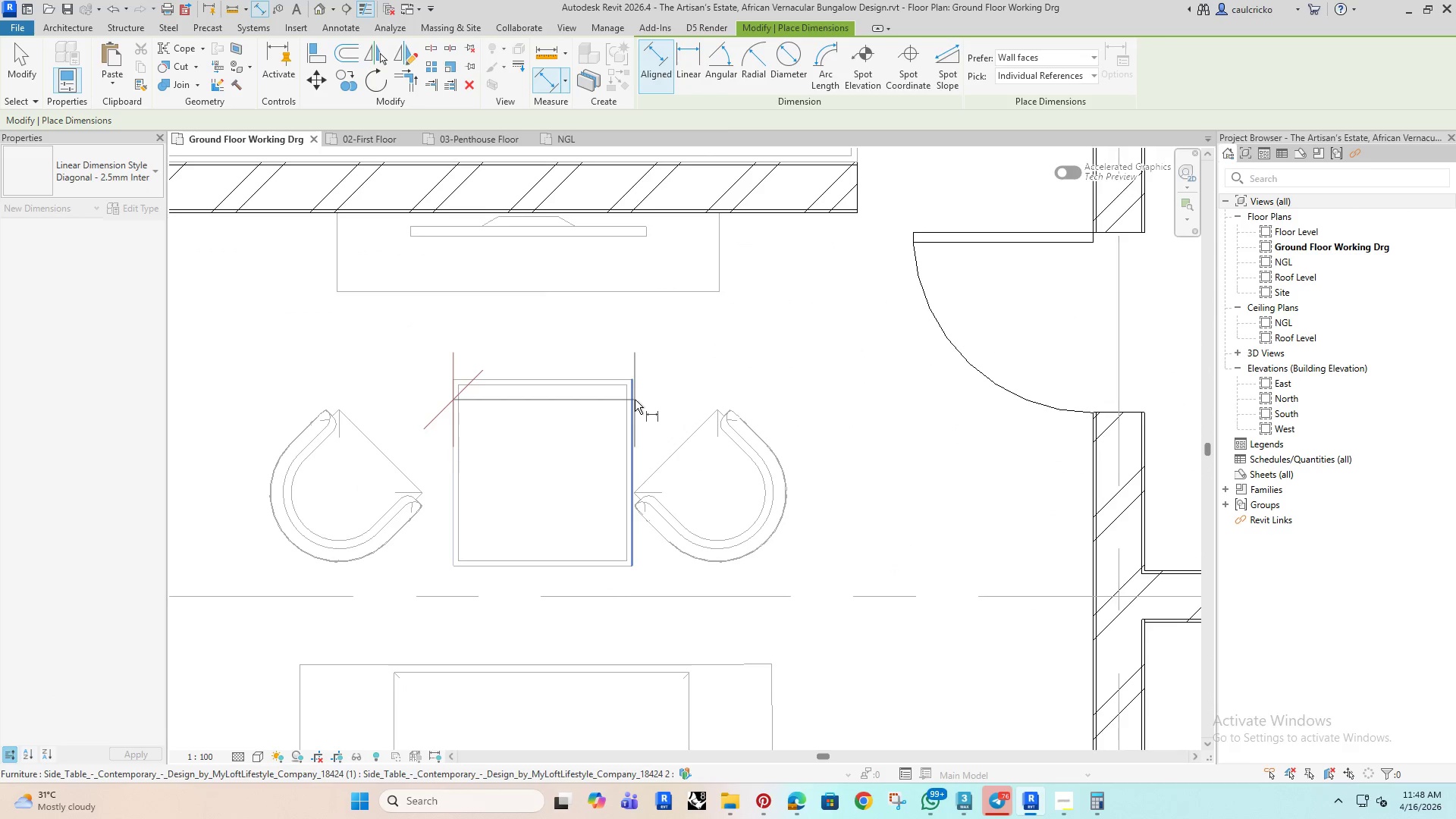 
left_click([635, 400])
 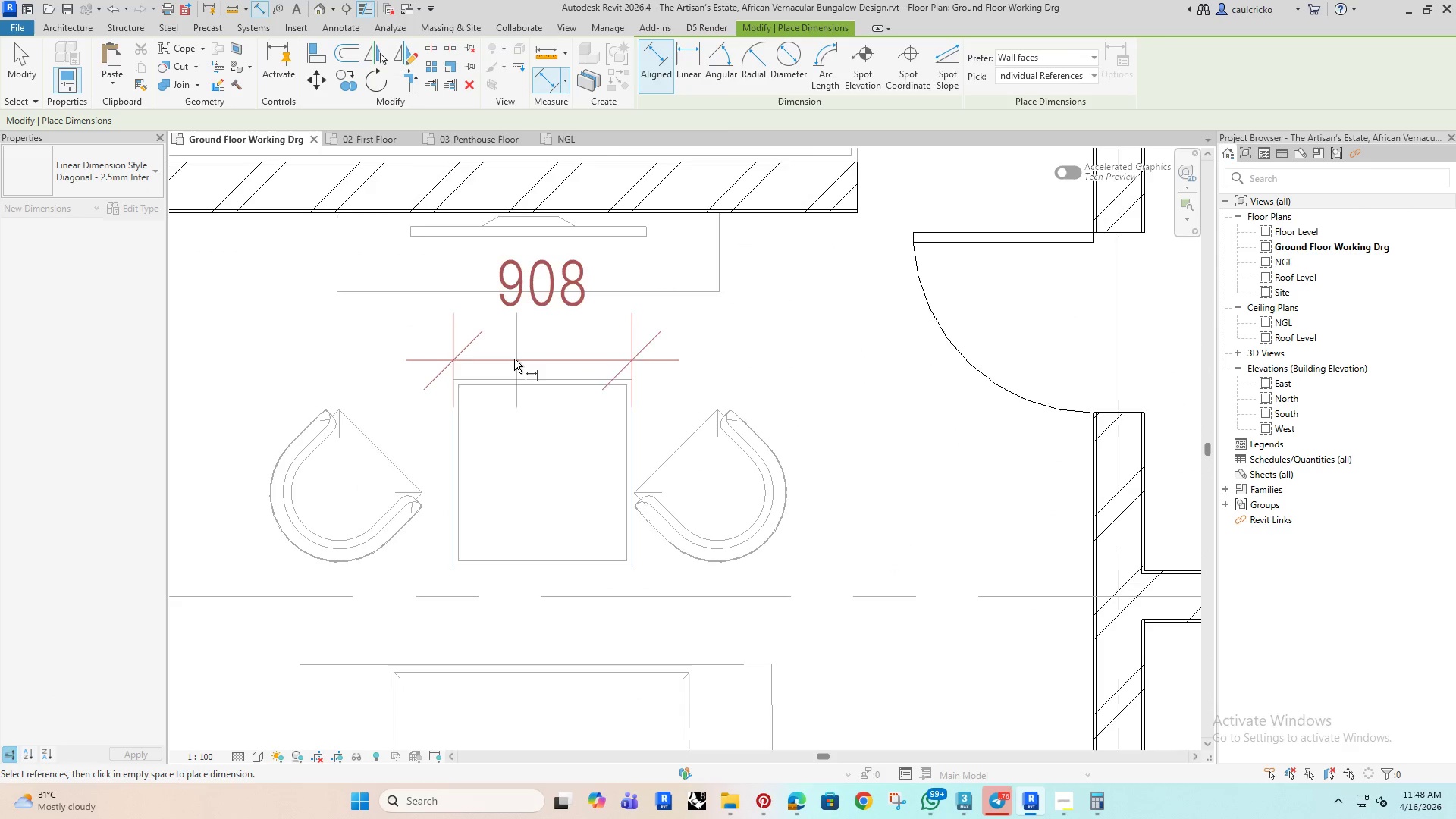 
key(Escape)
 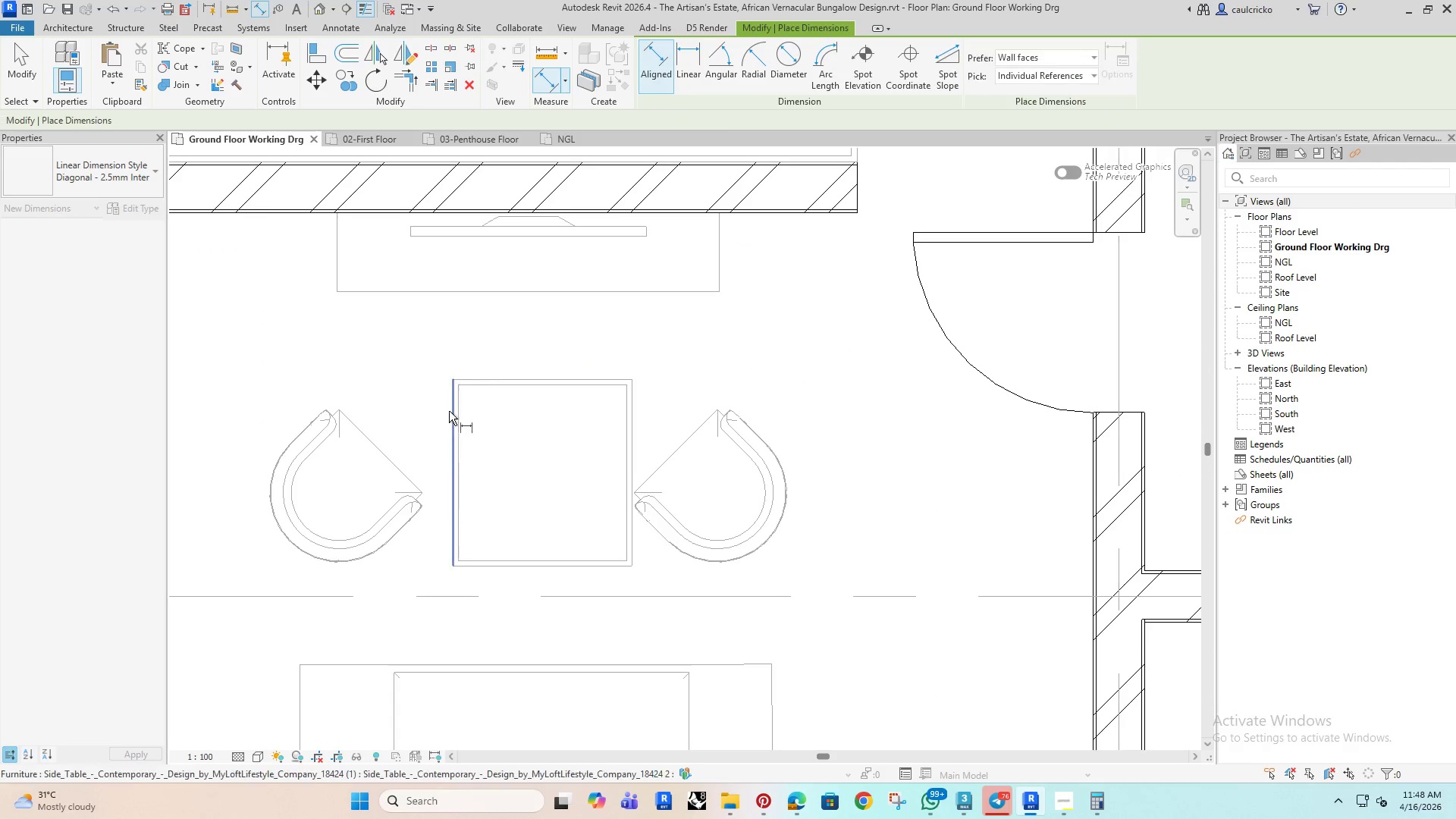 
scroll: coordinate [511, 356], scroll_direction: down, amount: 5.0
 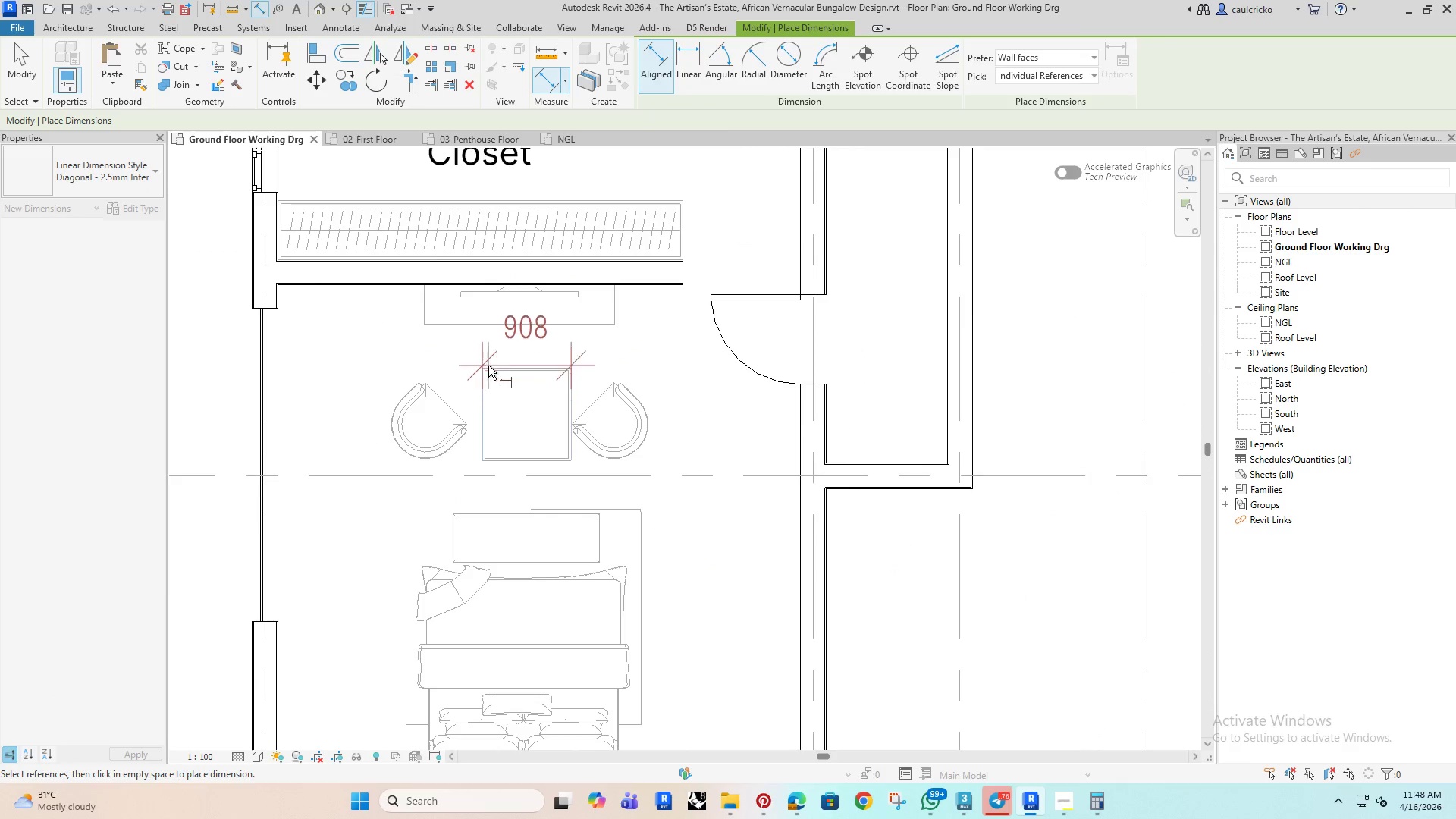 
key(Escape)
 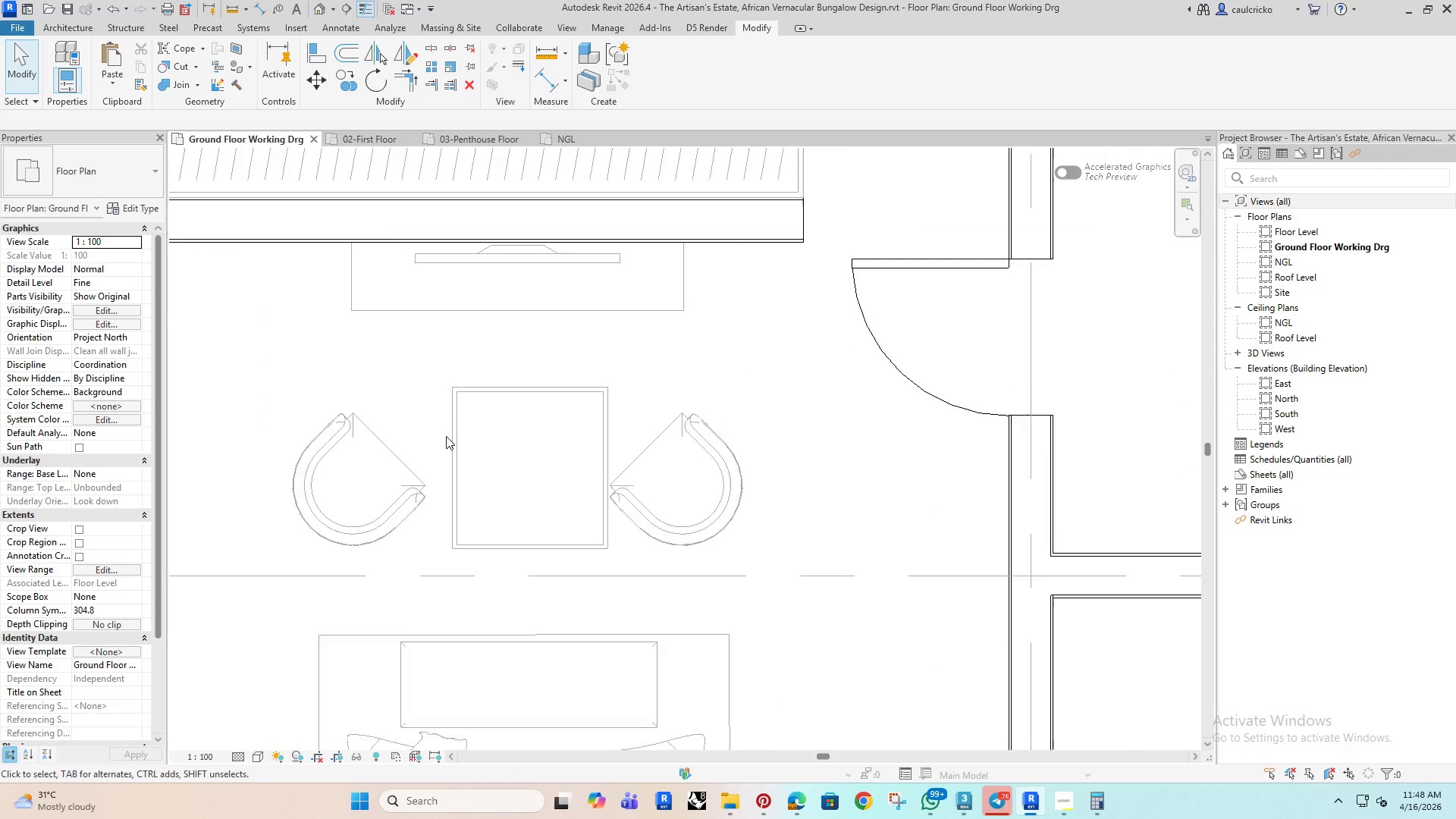 
scroll: coordinate [475, 433], scroll_direction: down, amount: 6.0
 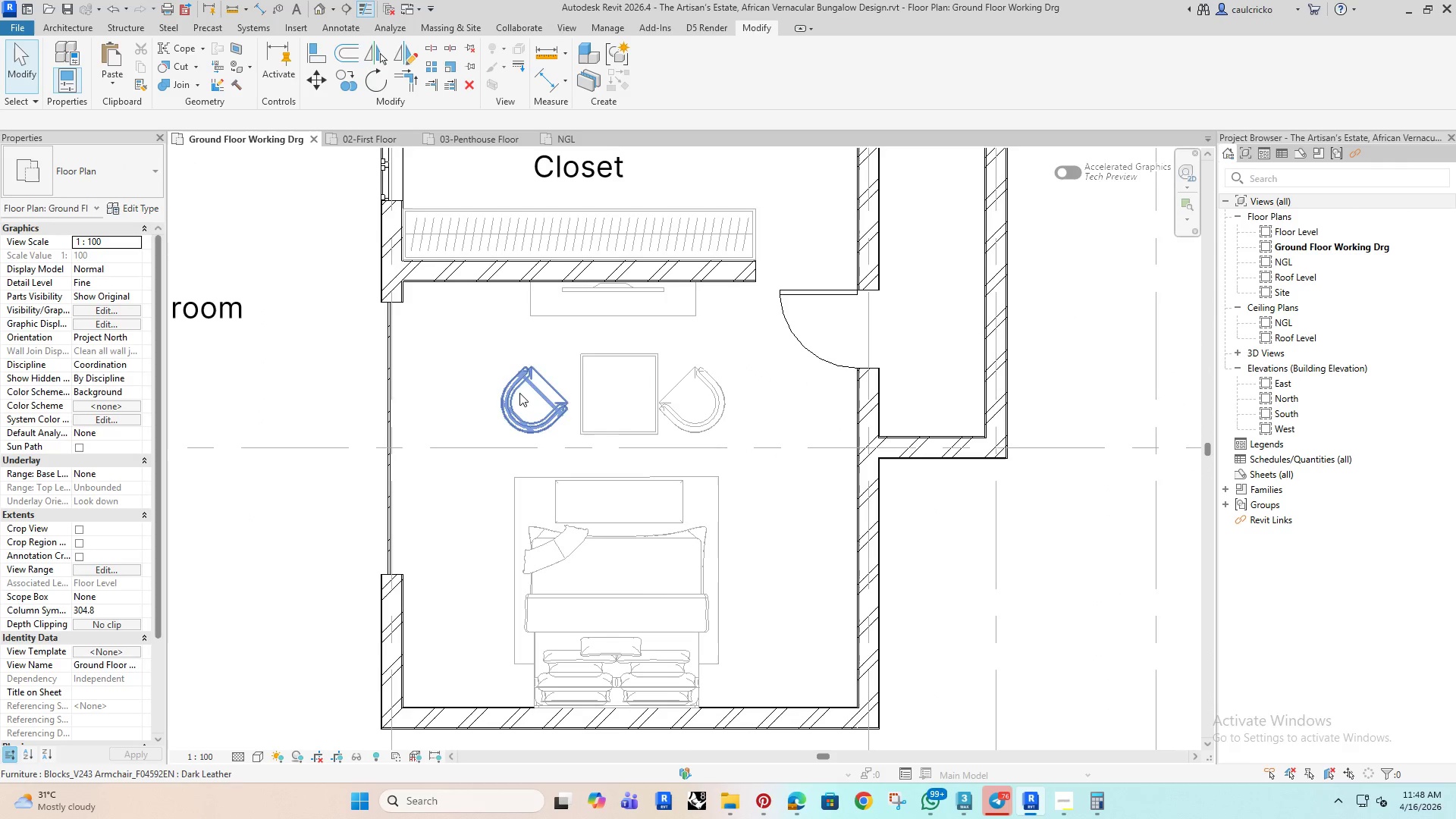 
left_click([519, 393])
 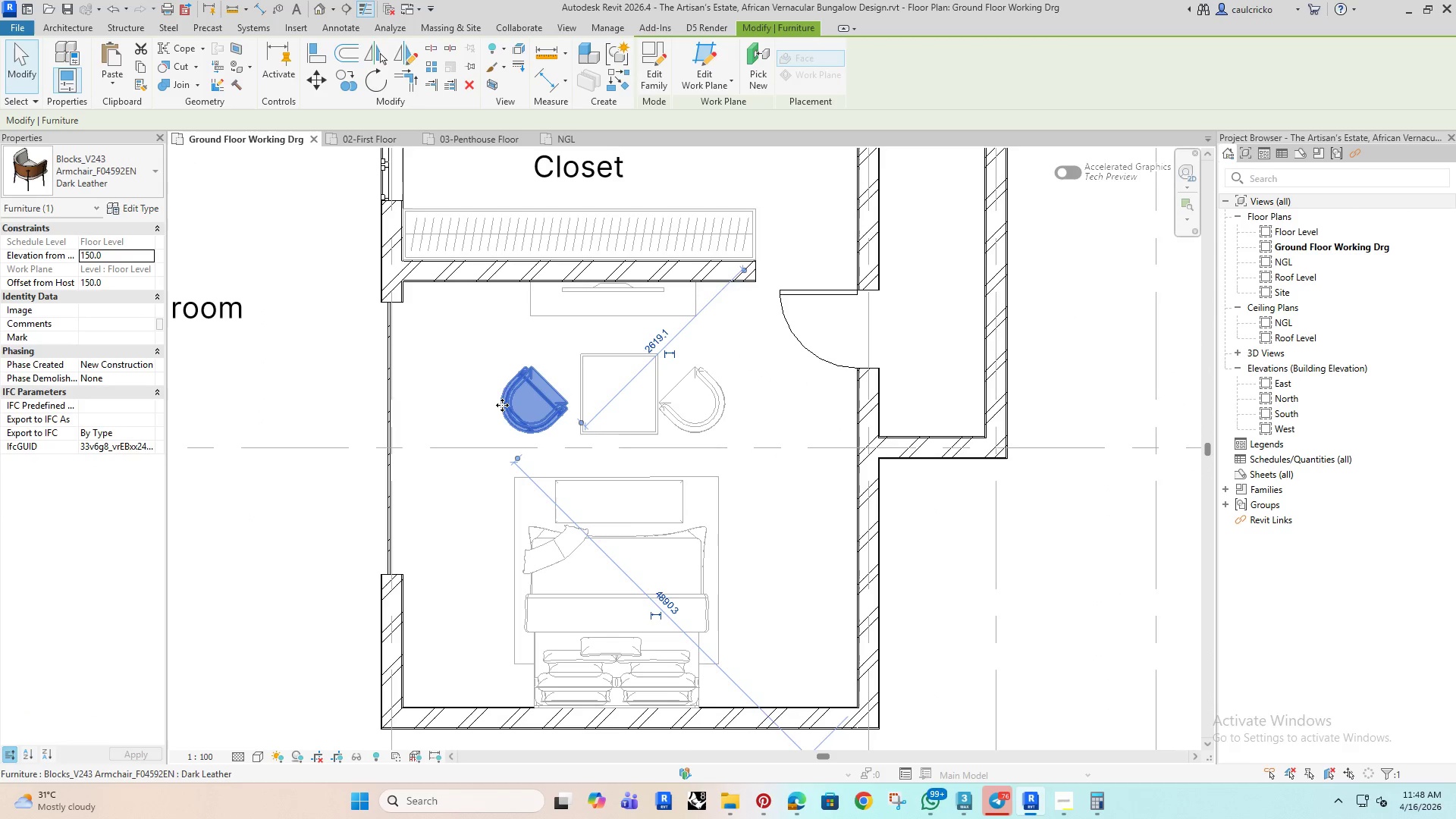 
key(ArrowLeft)
 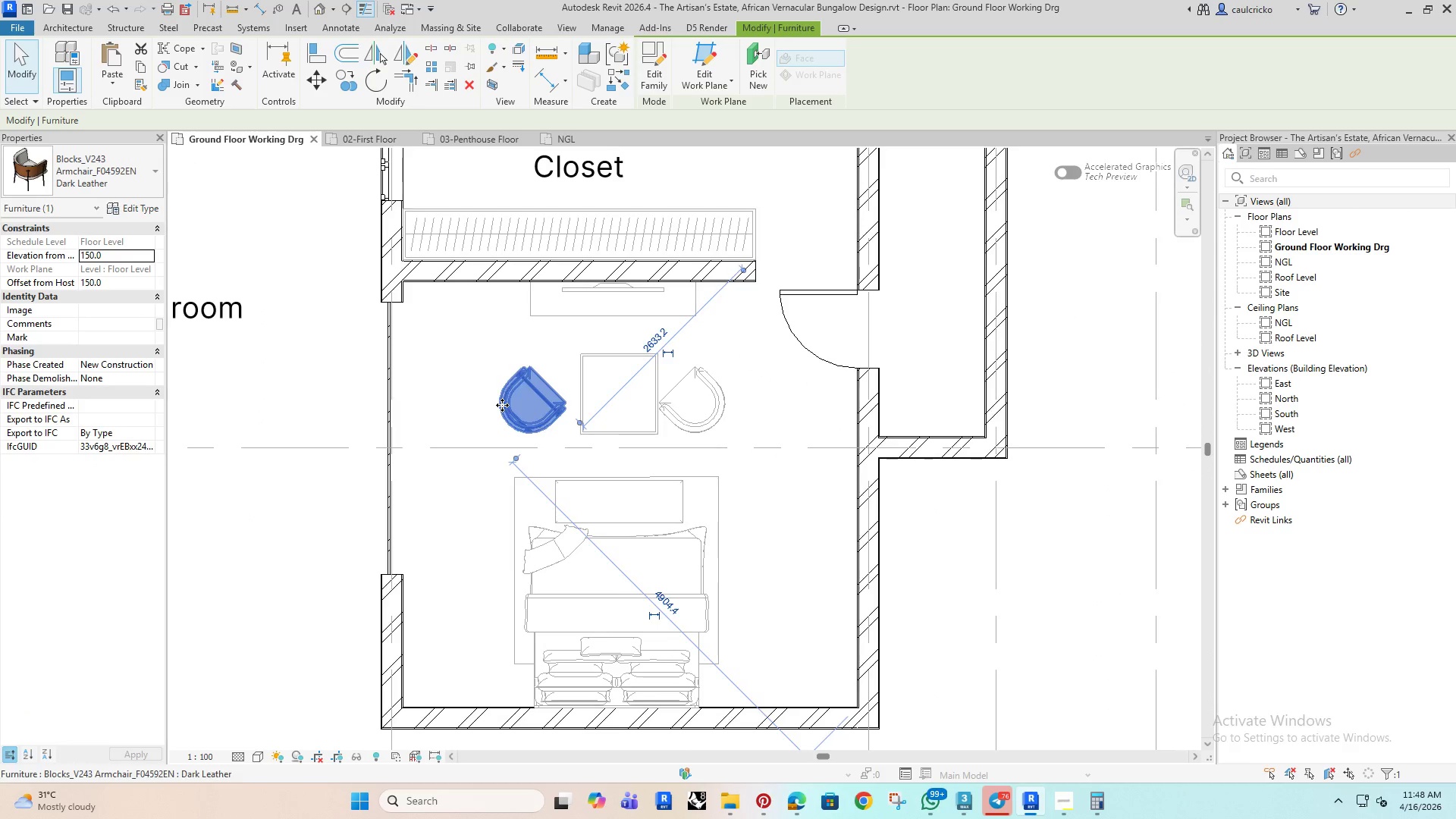 
key(ArrowLeft)
 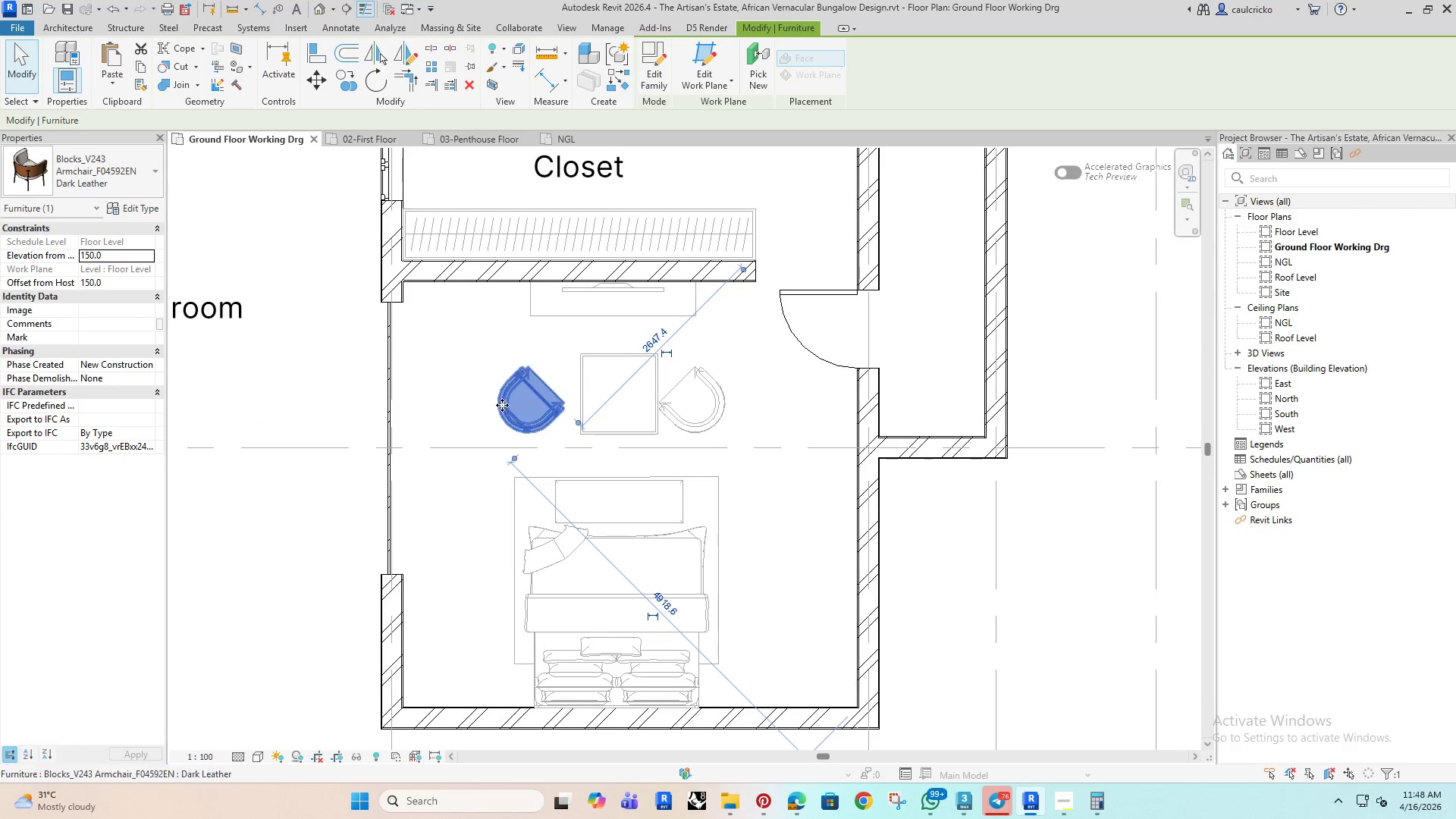 
hold_key(key=ArrowLeft, duration=0.81)
 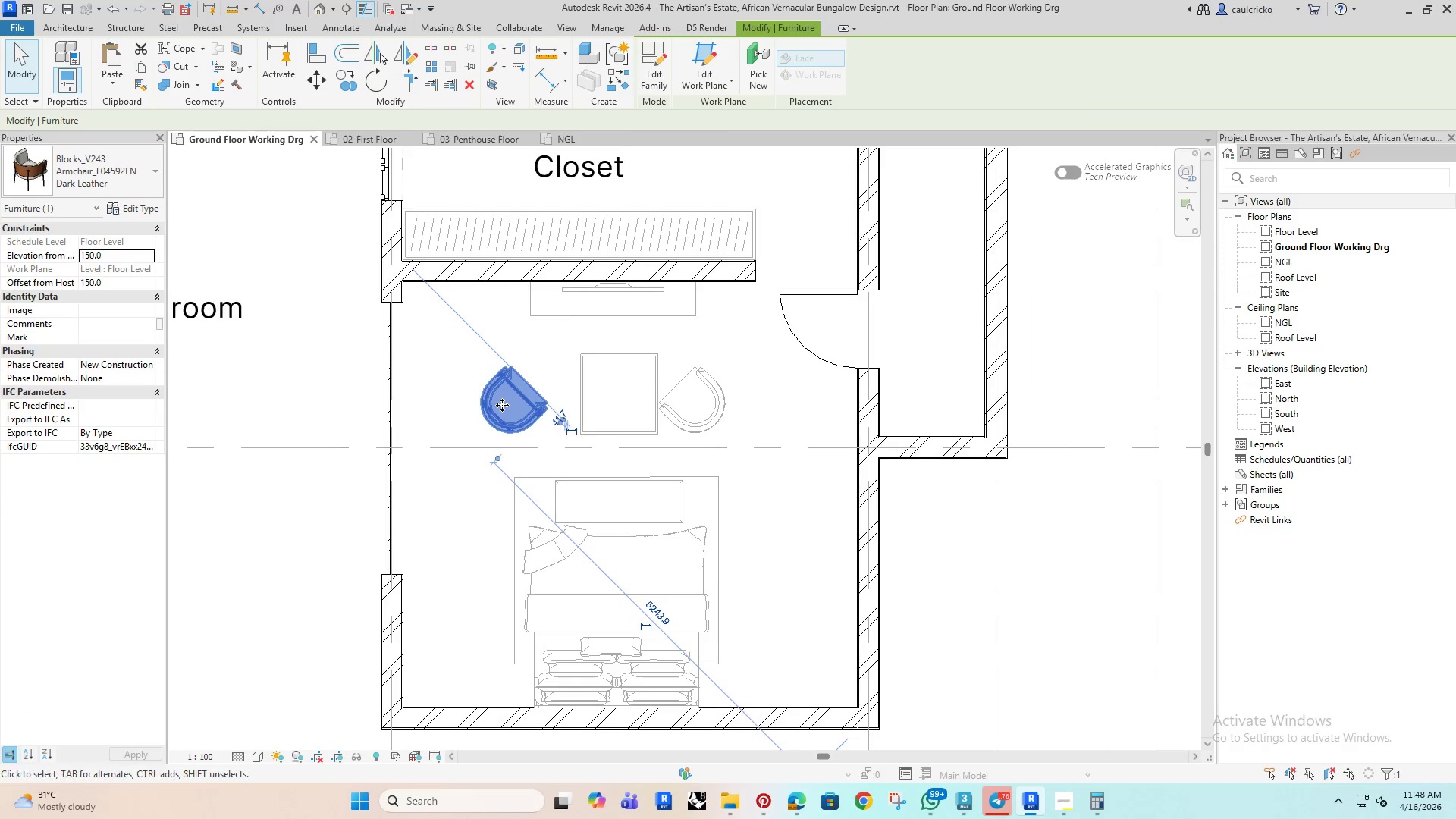 
key(ArrowLeft)
 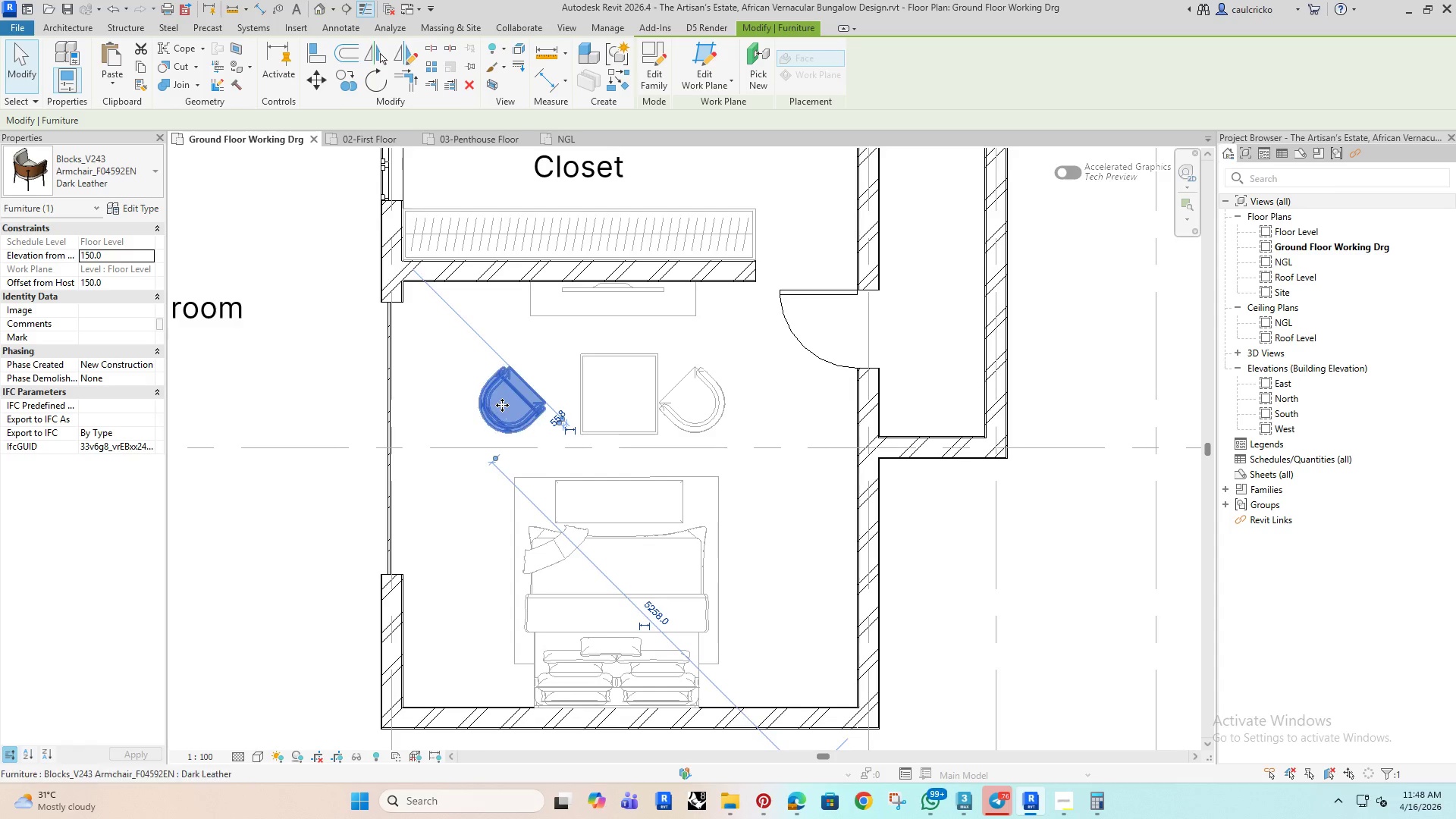 
key(ArrowLeft)
 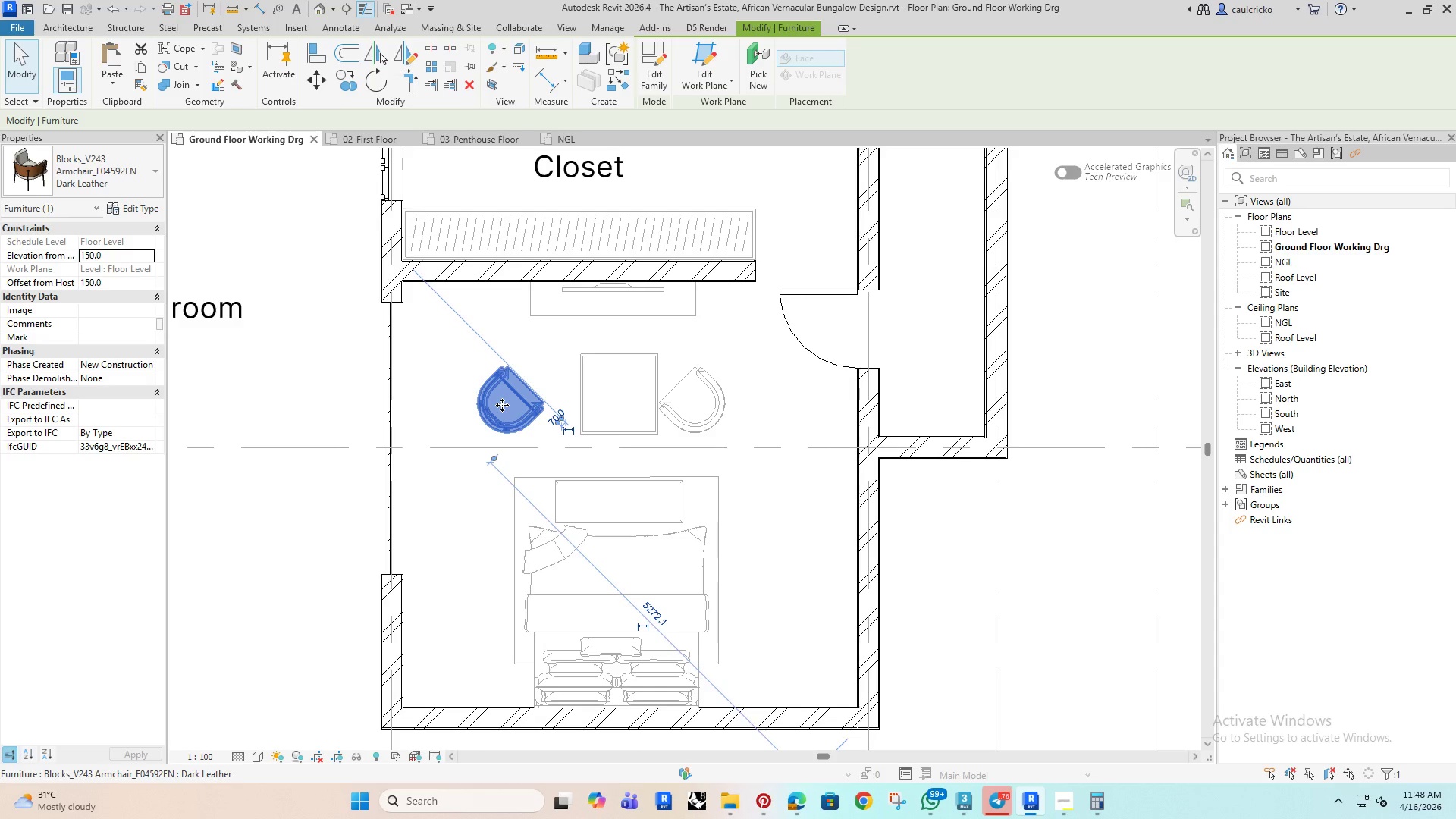 
key(ArrowDown)
 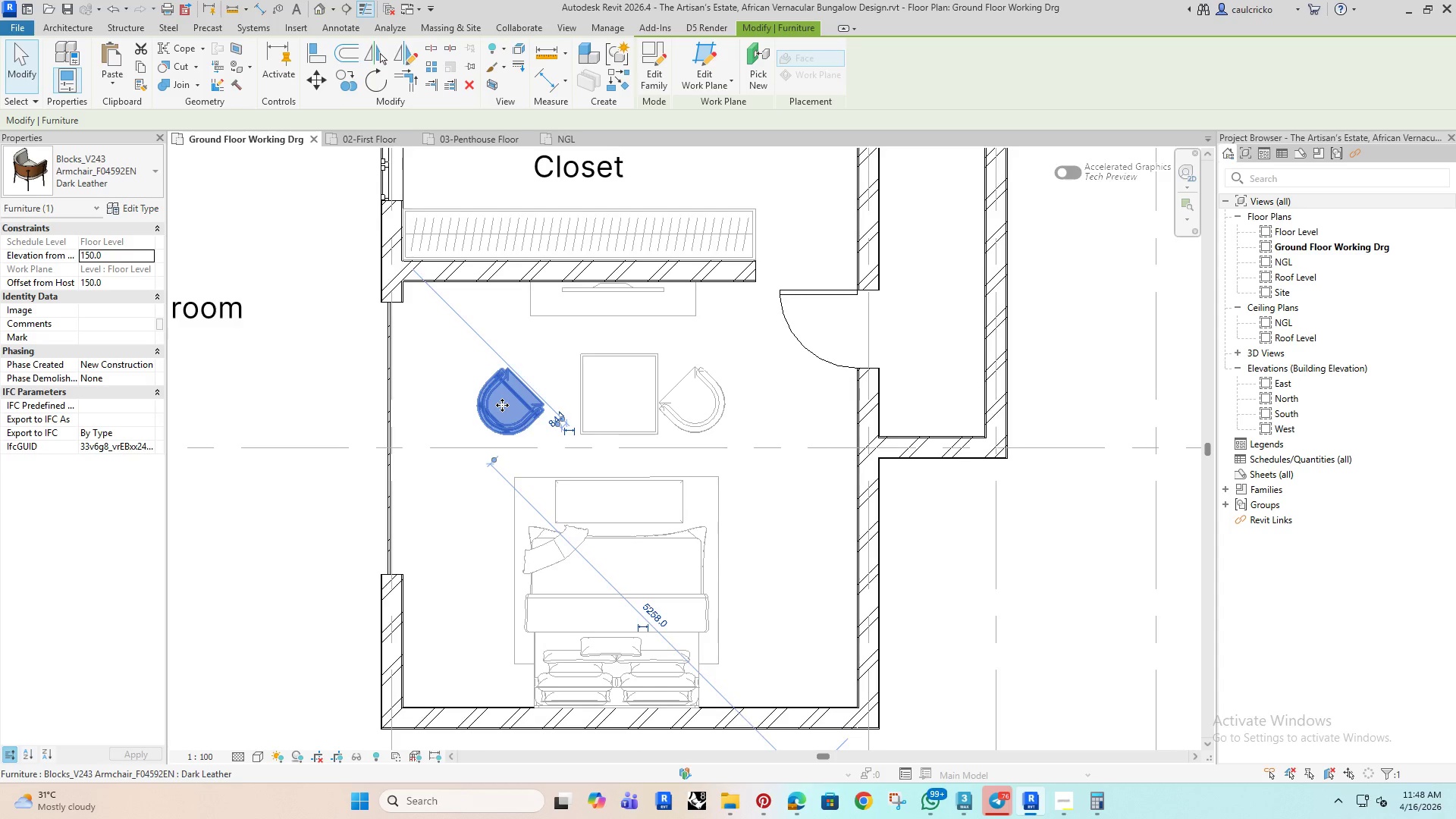 
key(ArrowDown)
 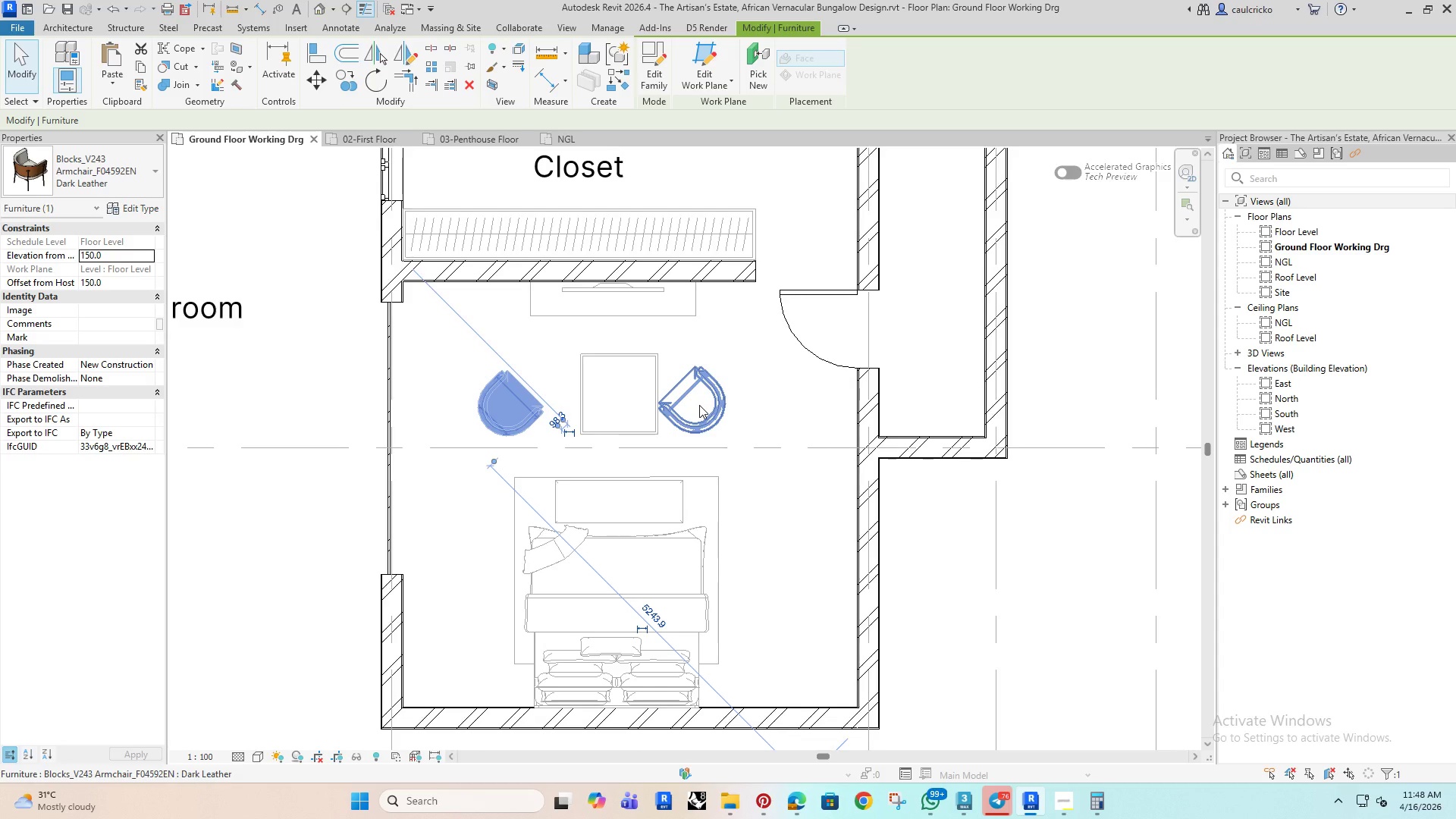 
left_click([699, 405])
 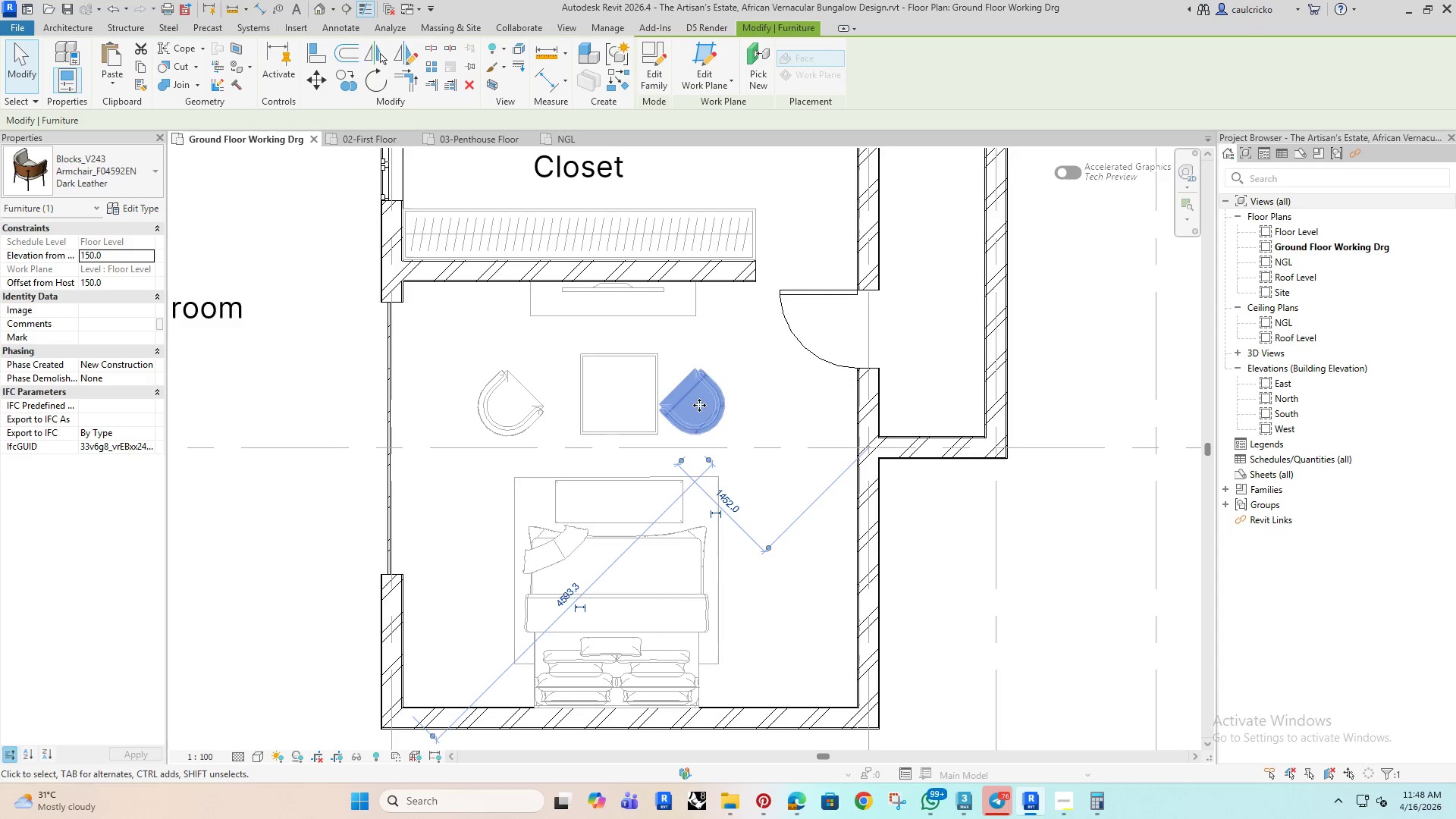 
key(ArrowDown)
 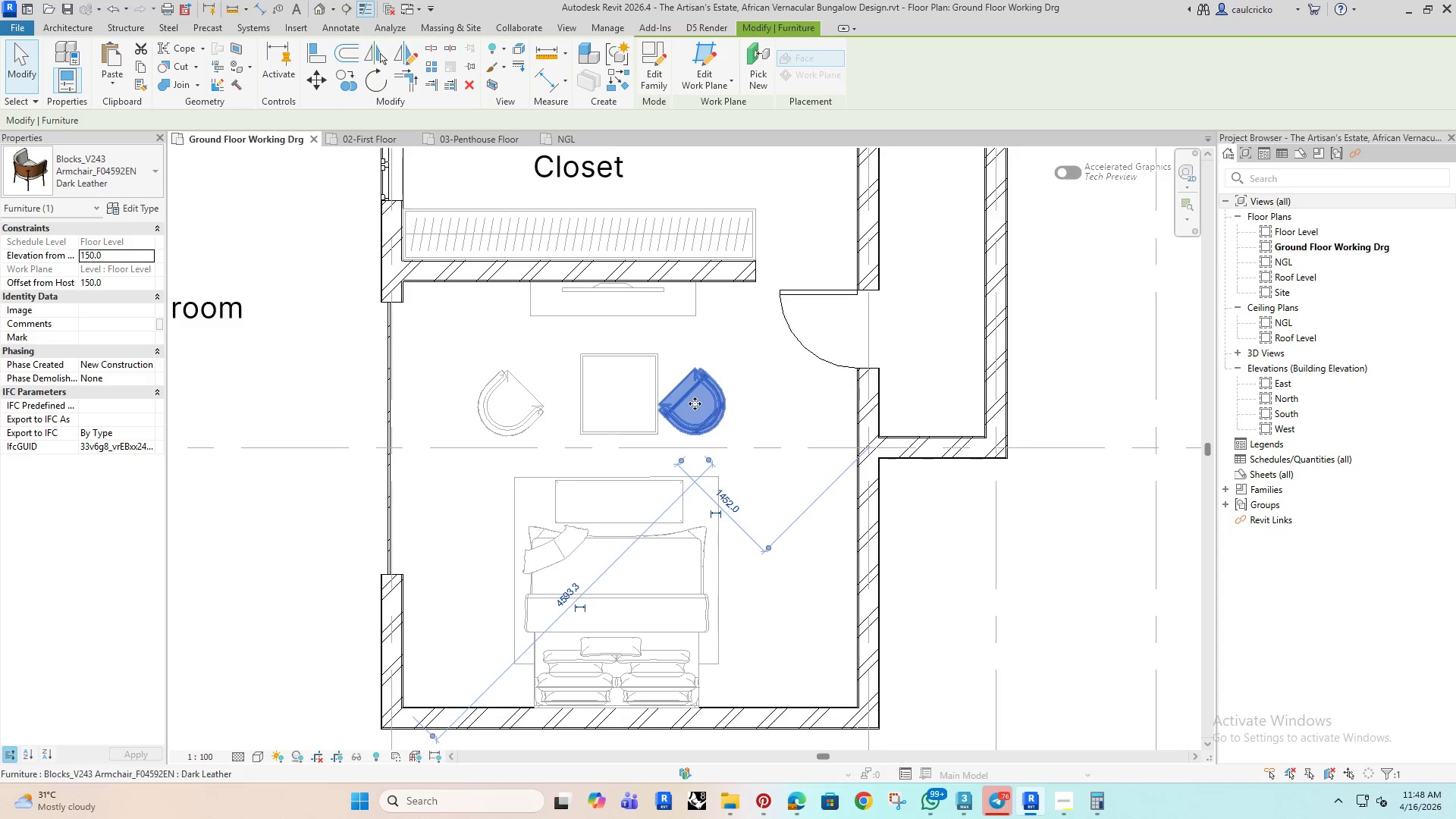 
key(ArrowDown)
 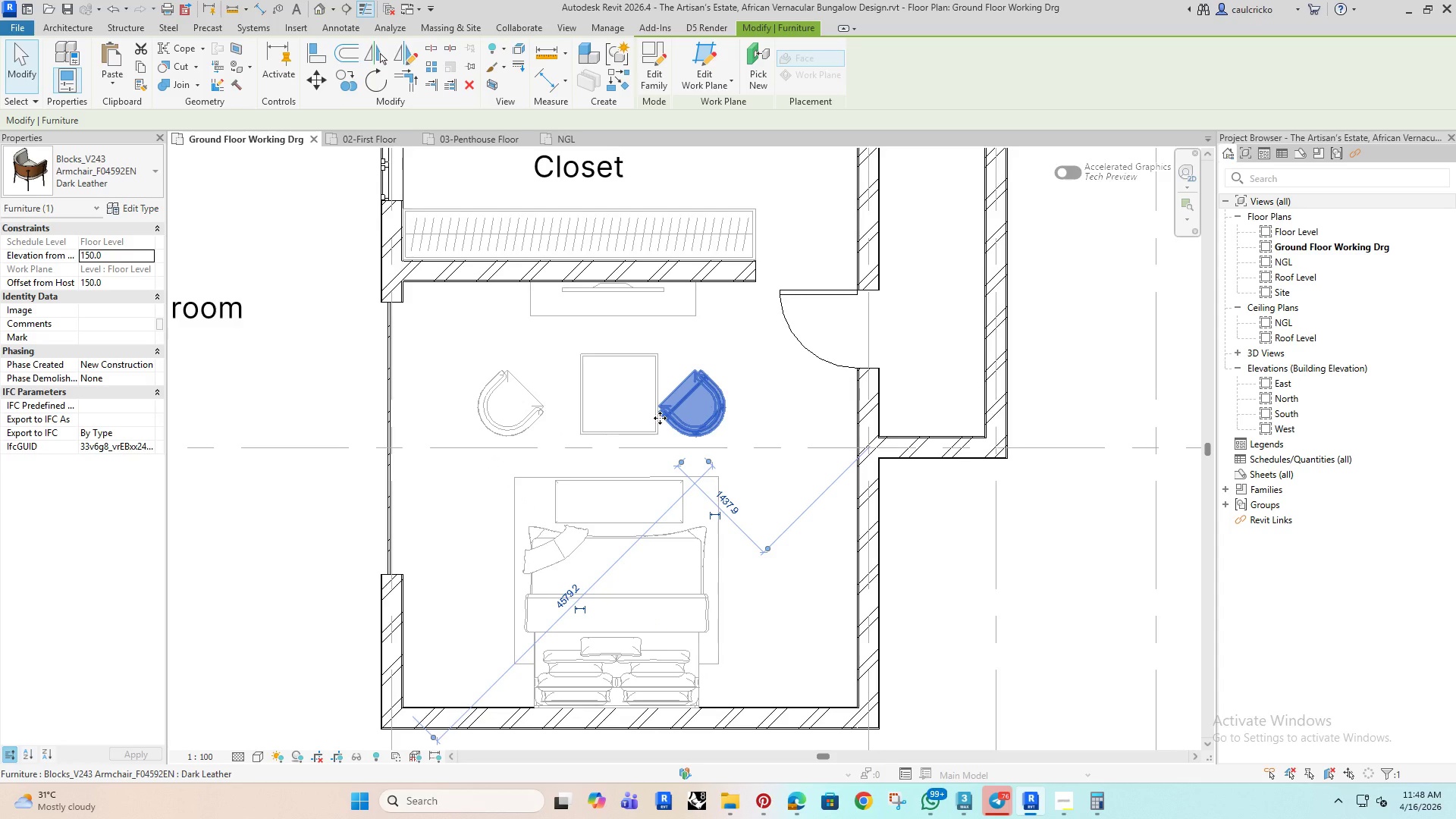 
key(ArrowRight)
 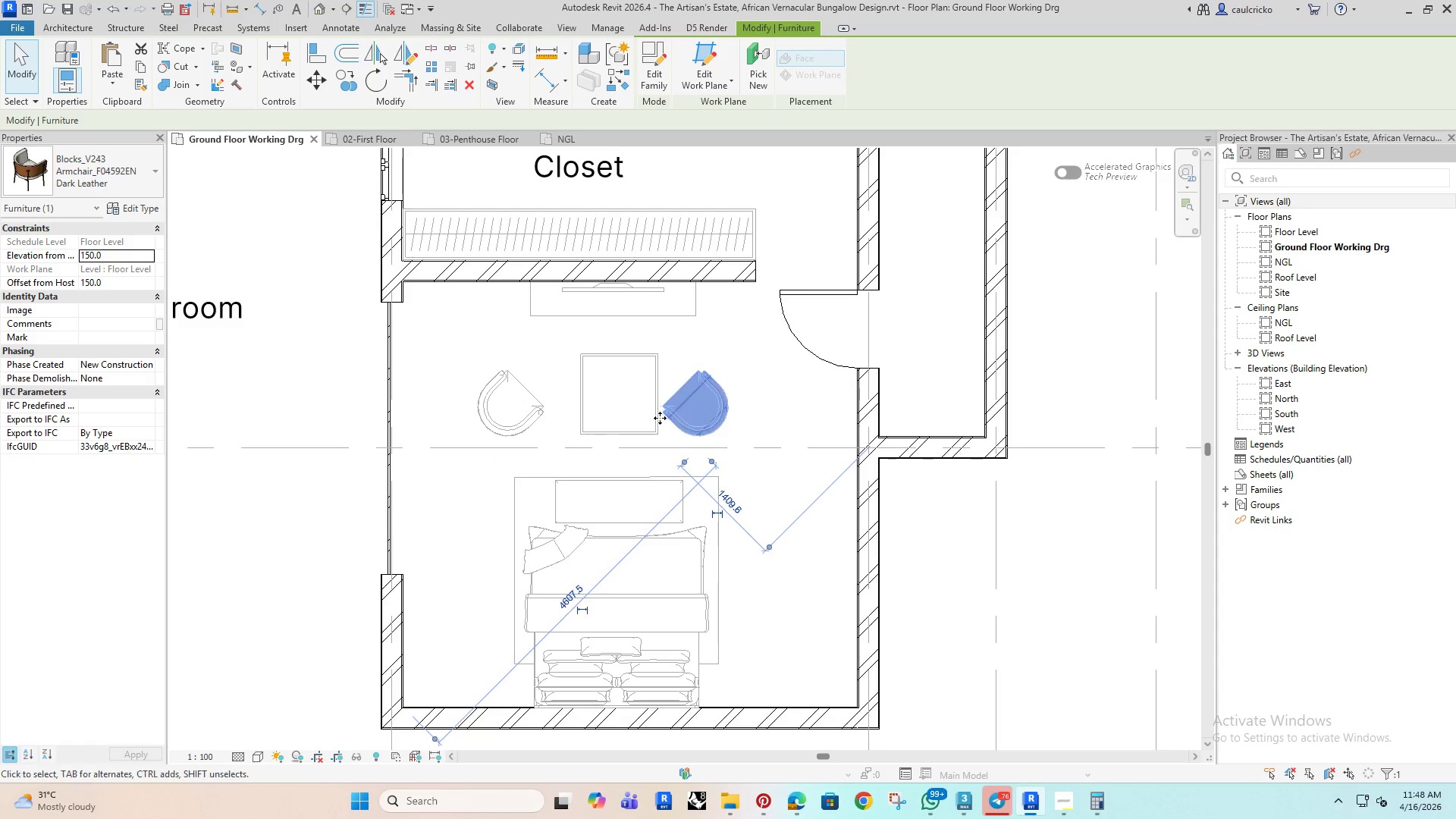 
key(ArrowRight)
 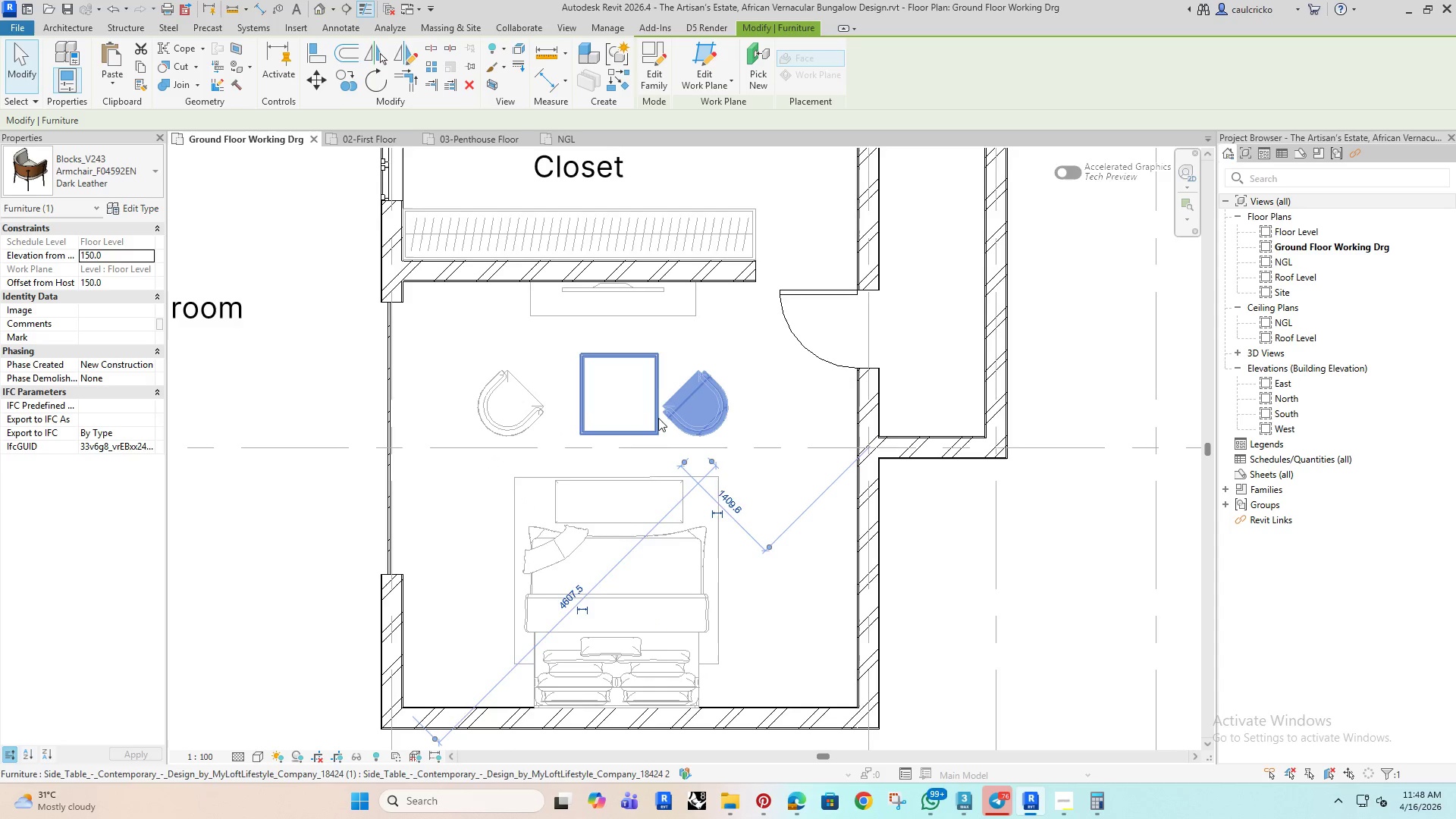 
key(ArrowRight)
 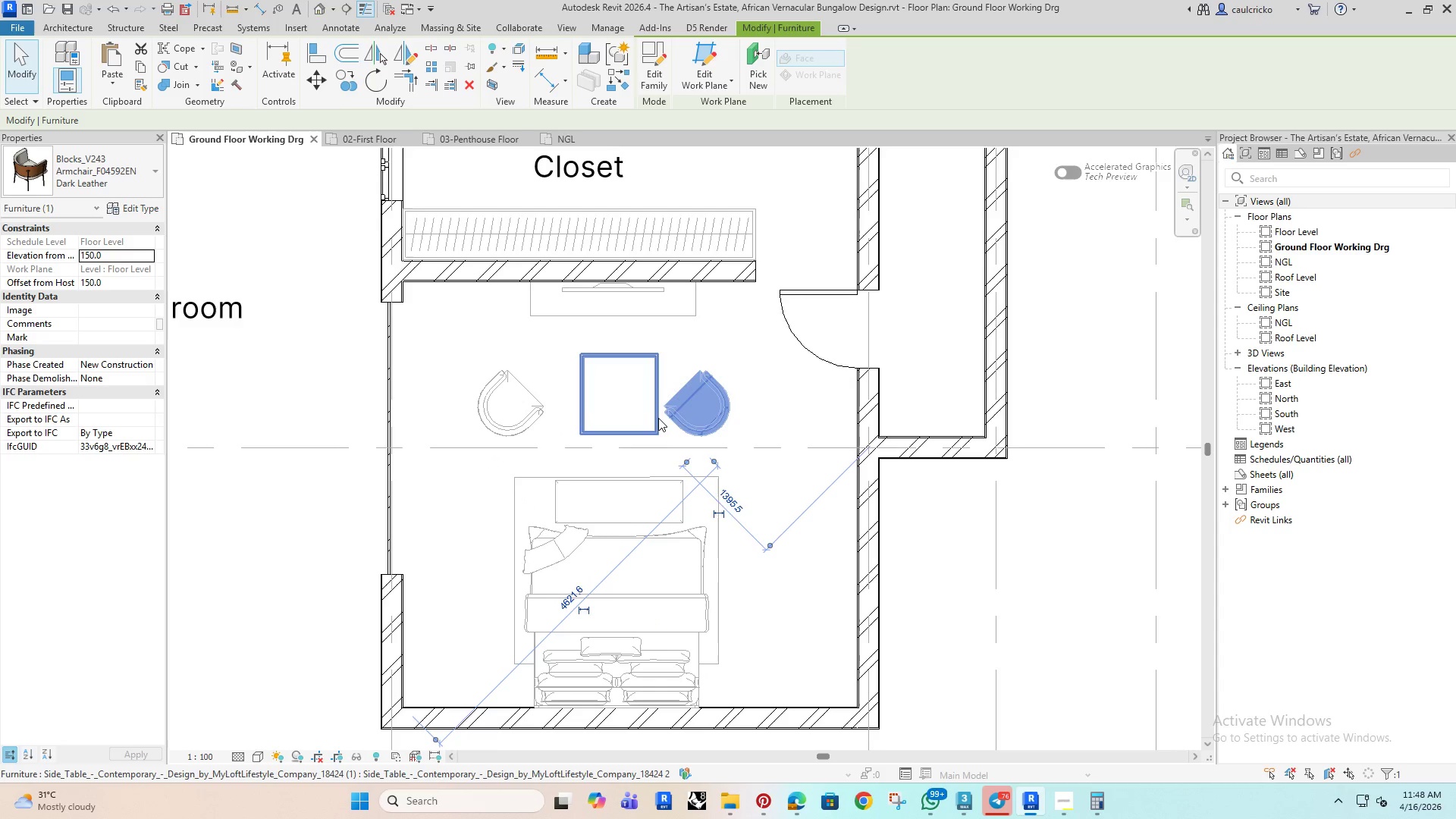 
key(ArrowRight)
 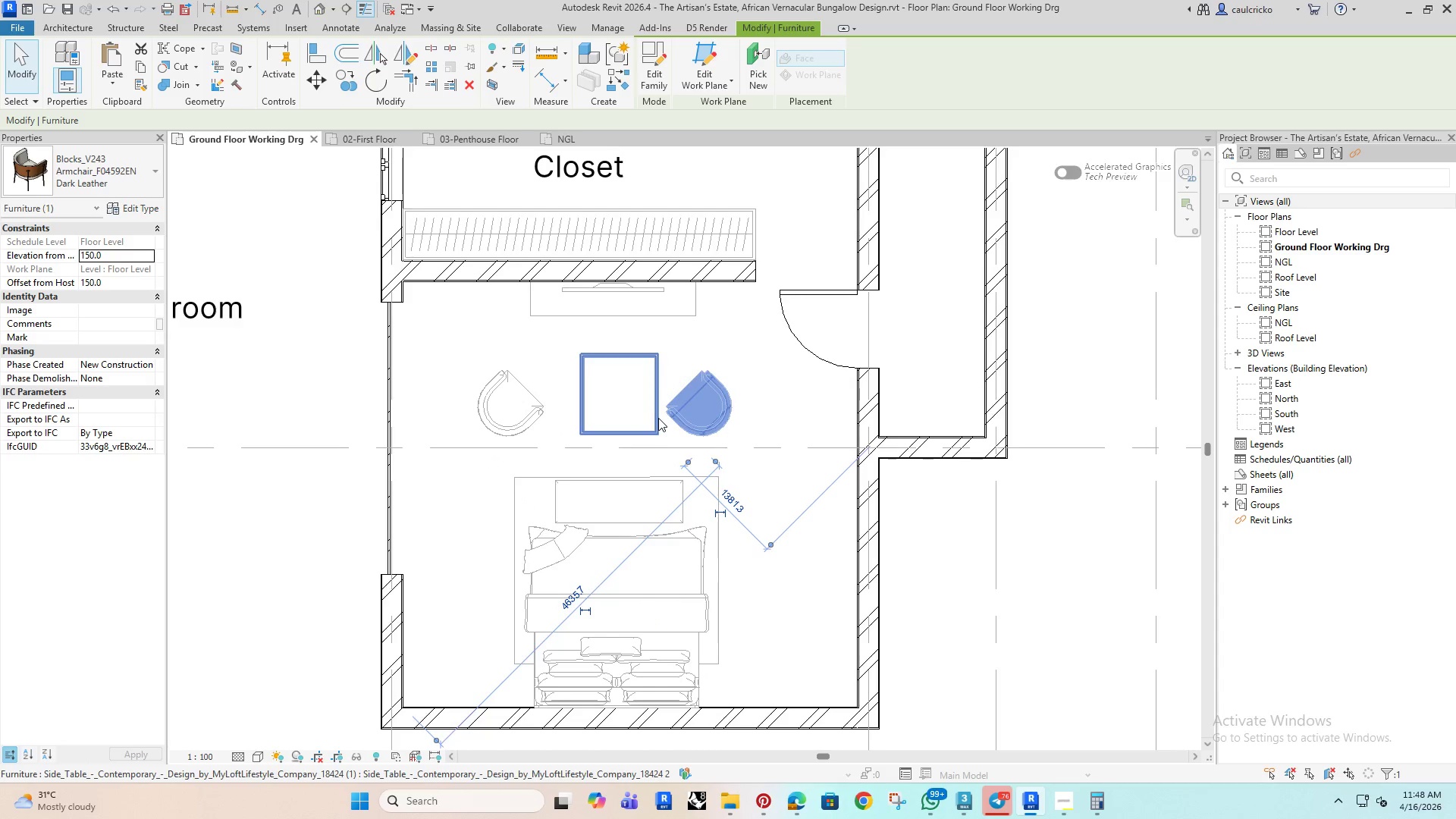 
key(ArrowRight)
 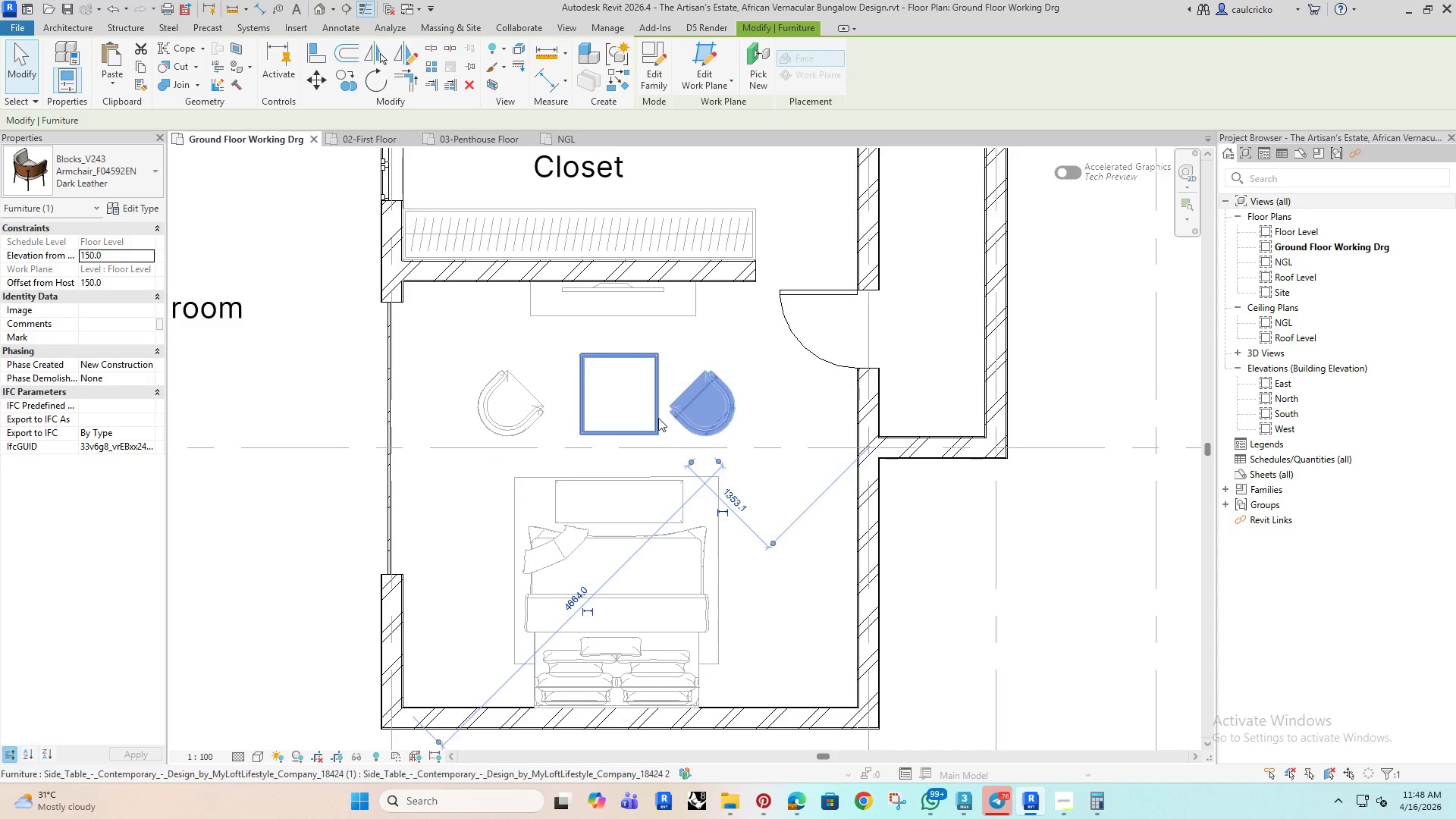 
key(ArrowRight)
 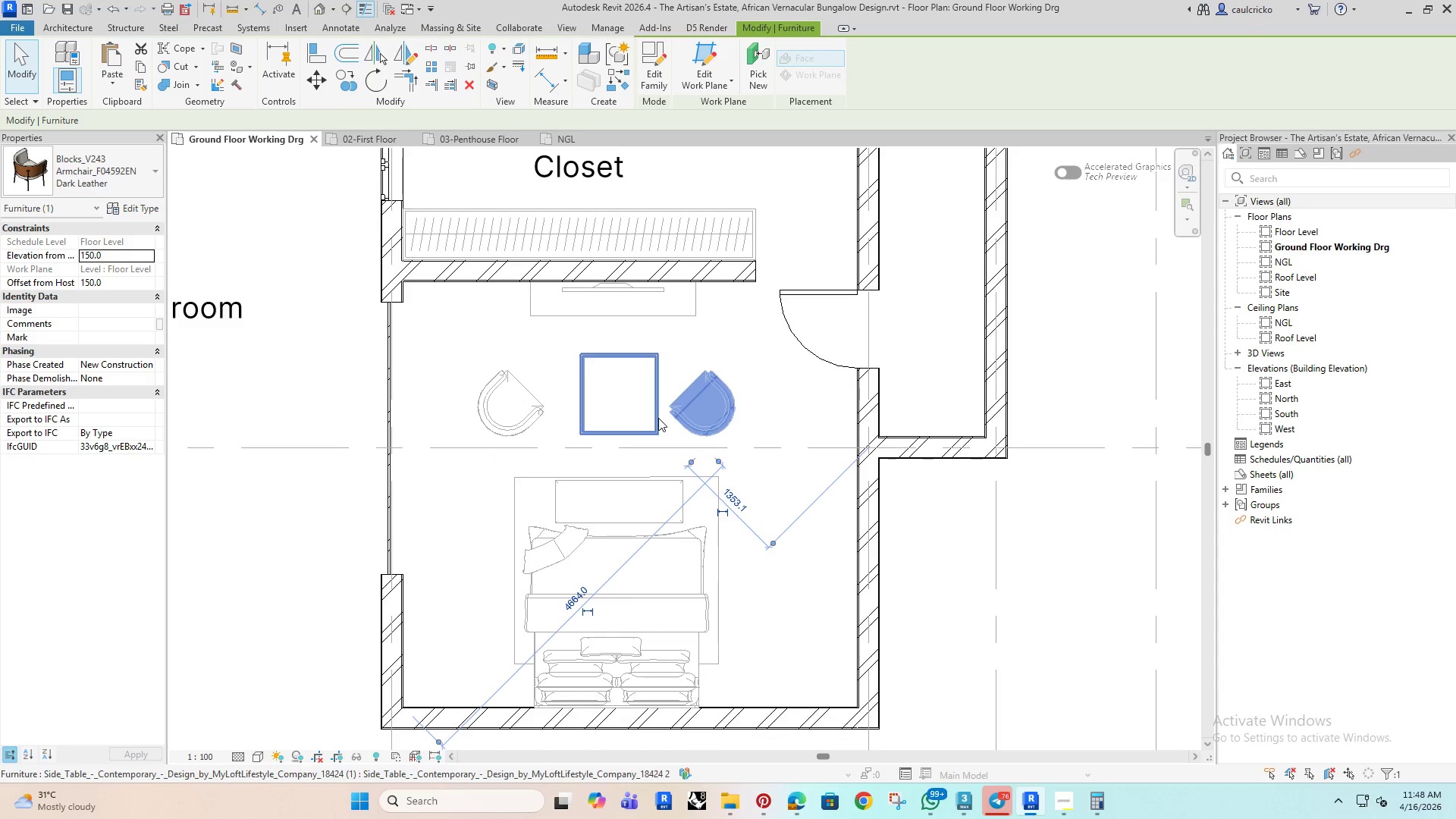 
key(ArrowRight)
 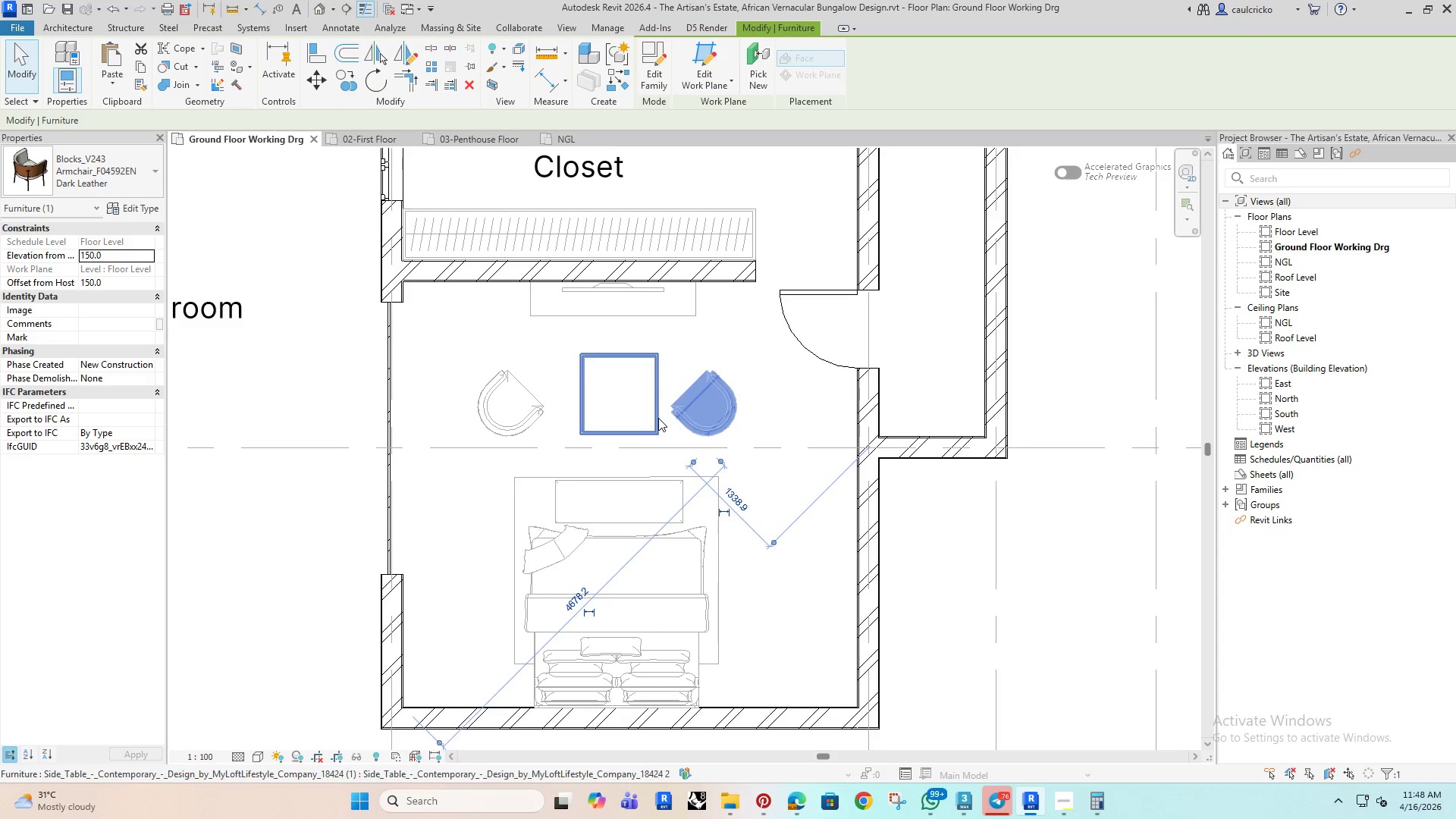 
key(ArrowRight)
 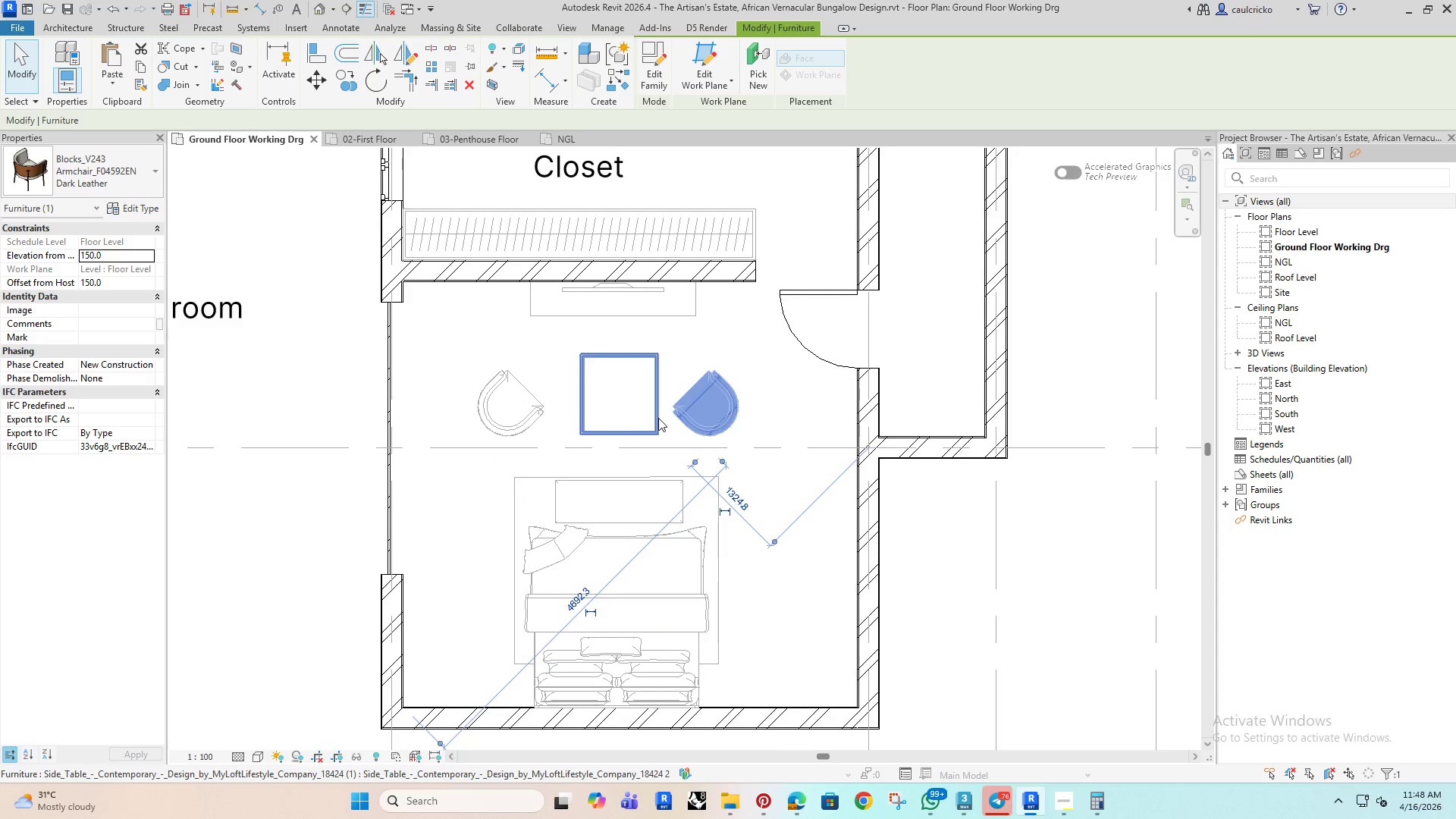 
key(ArrowRight)
 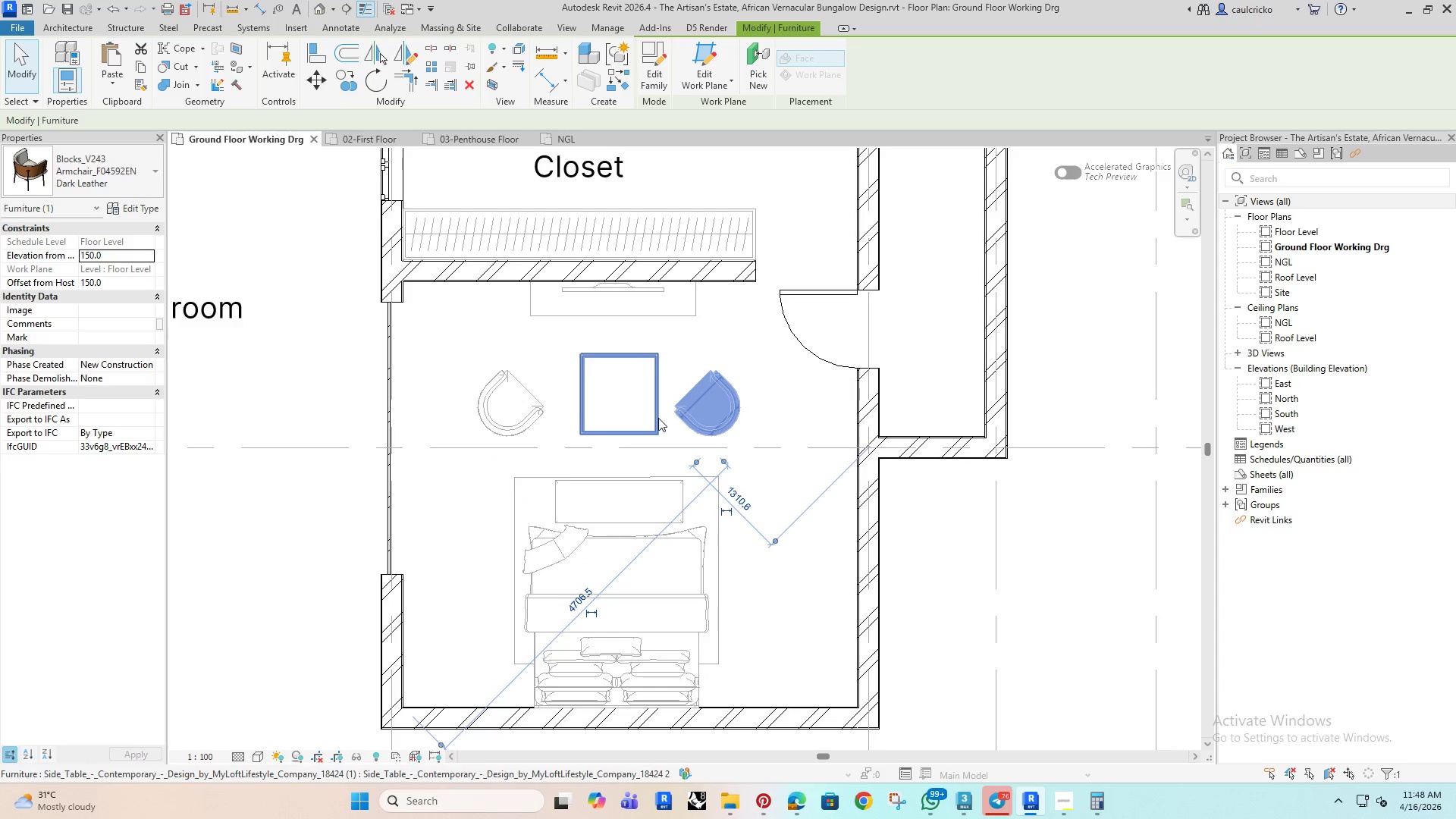 
key(ArrowRight)
 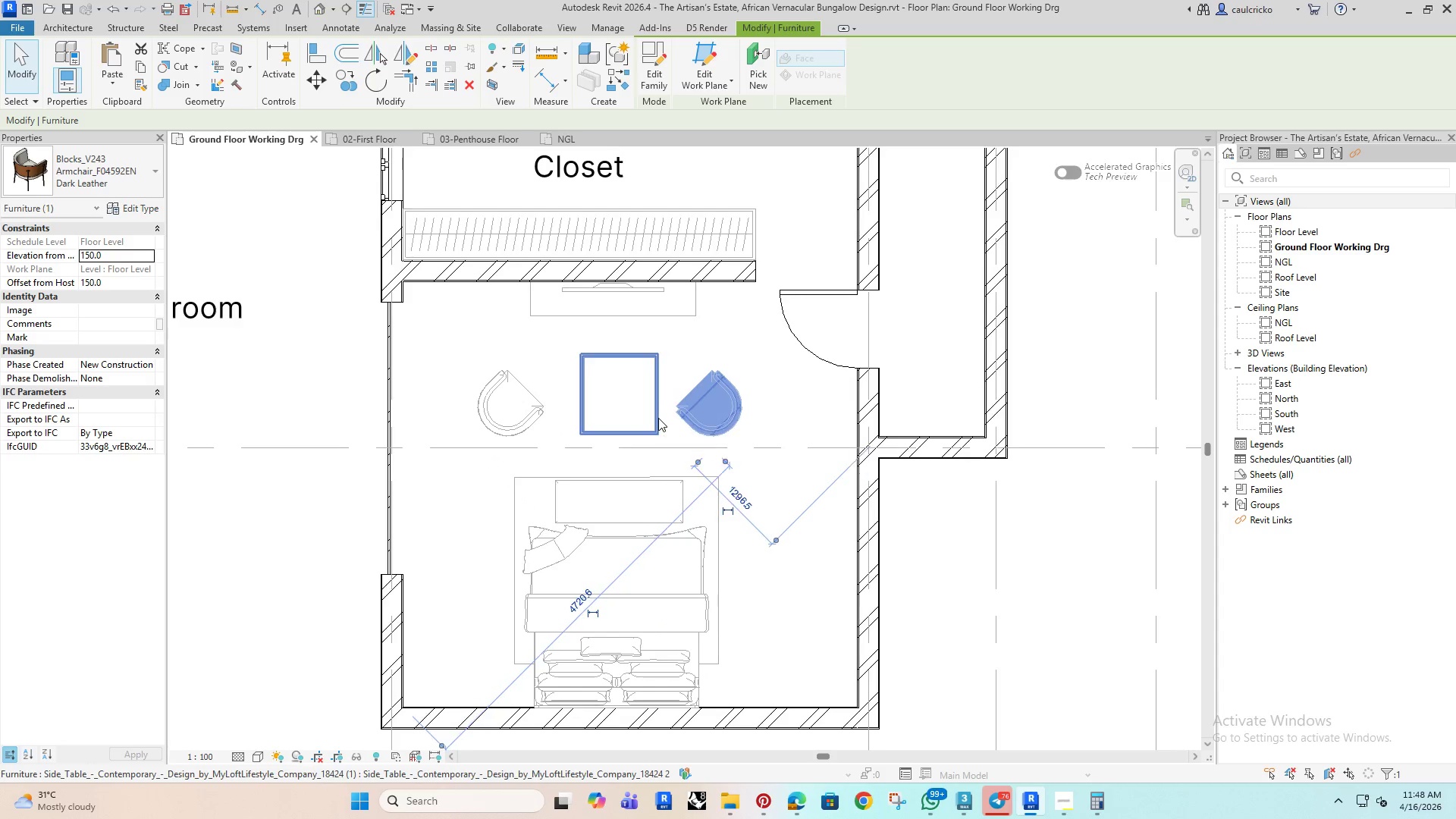 
key(ArrowRight)
 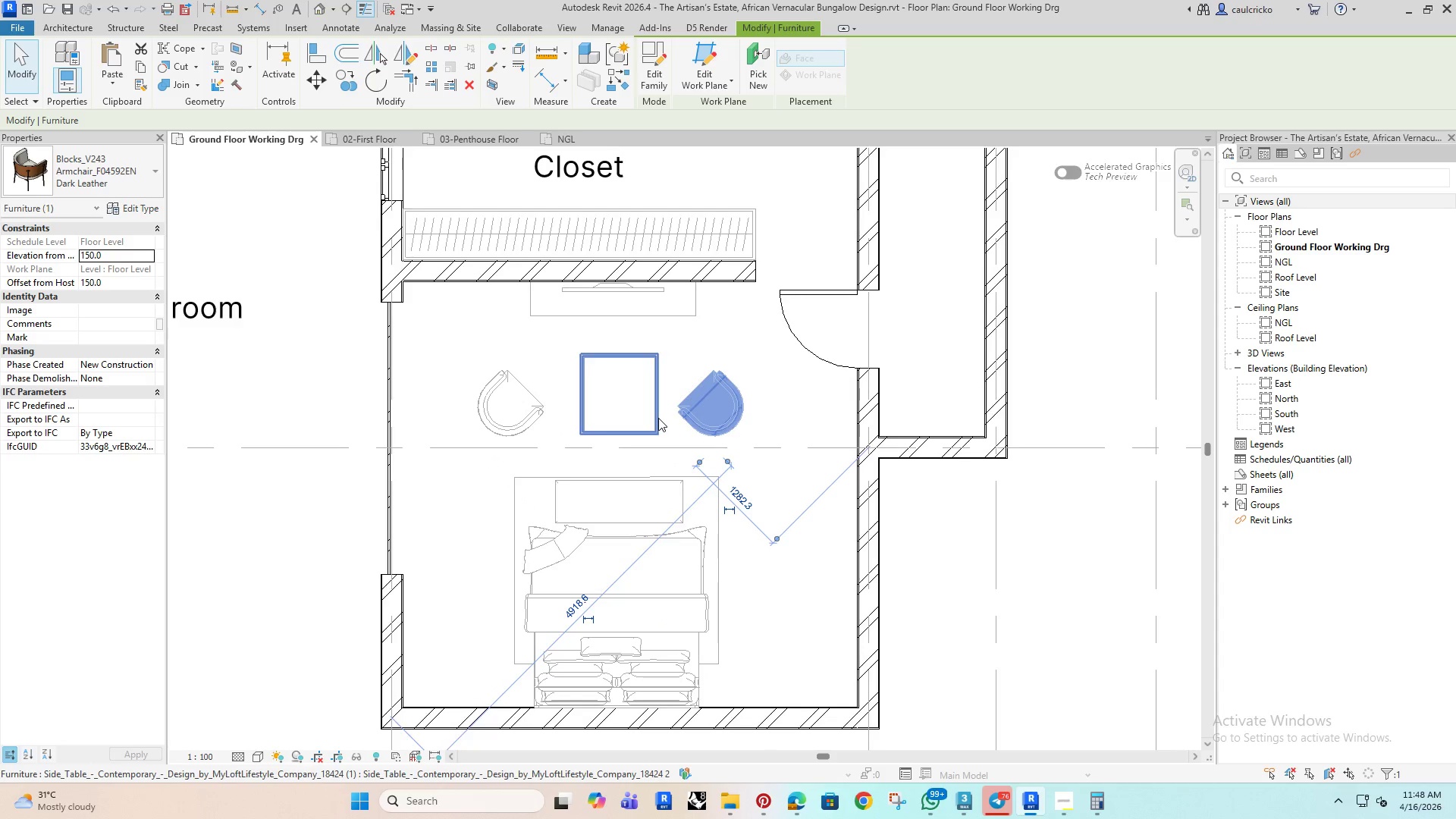 
key(ArrowRight)
 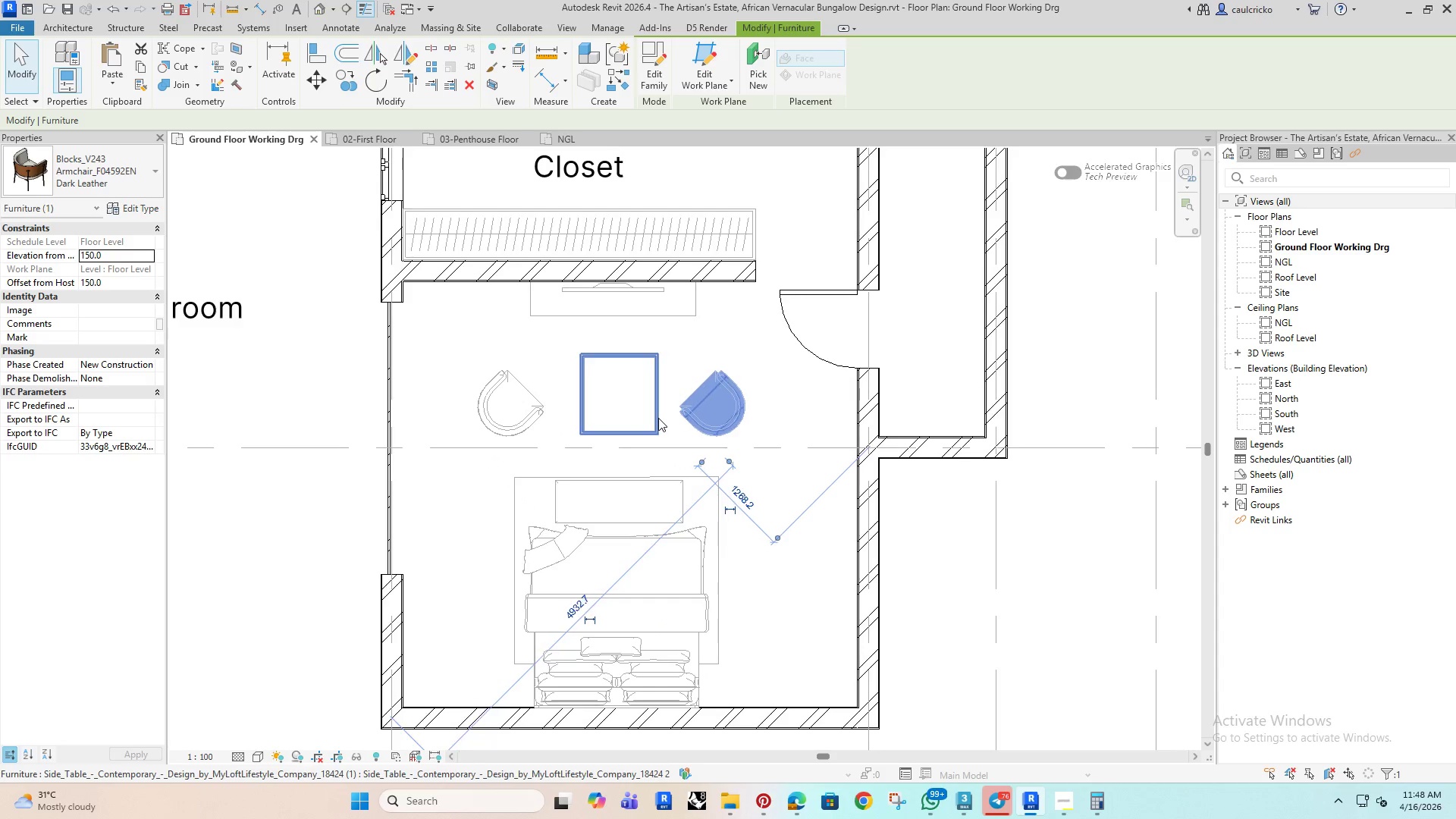 
key(ArrowRight)
 